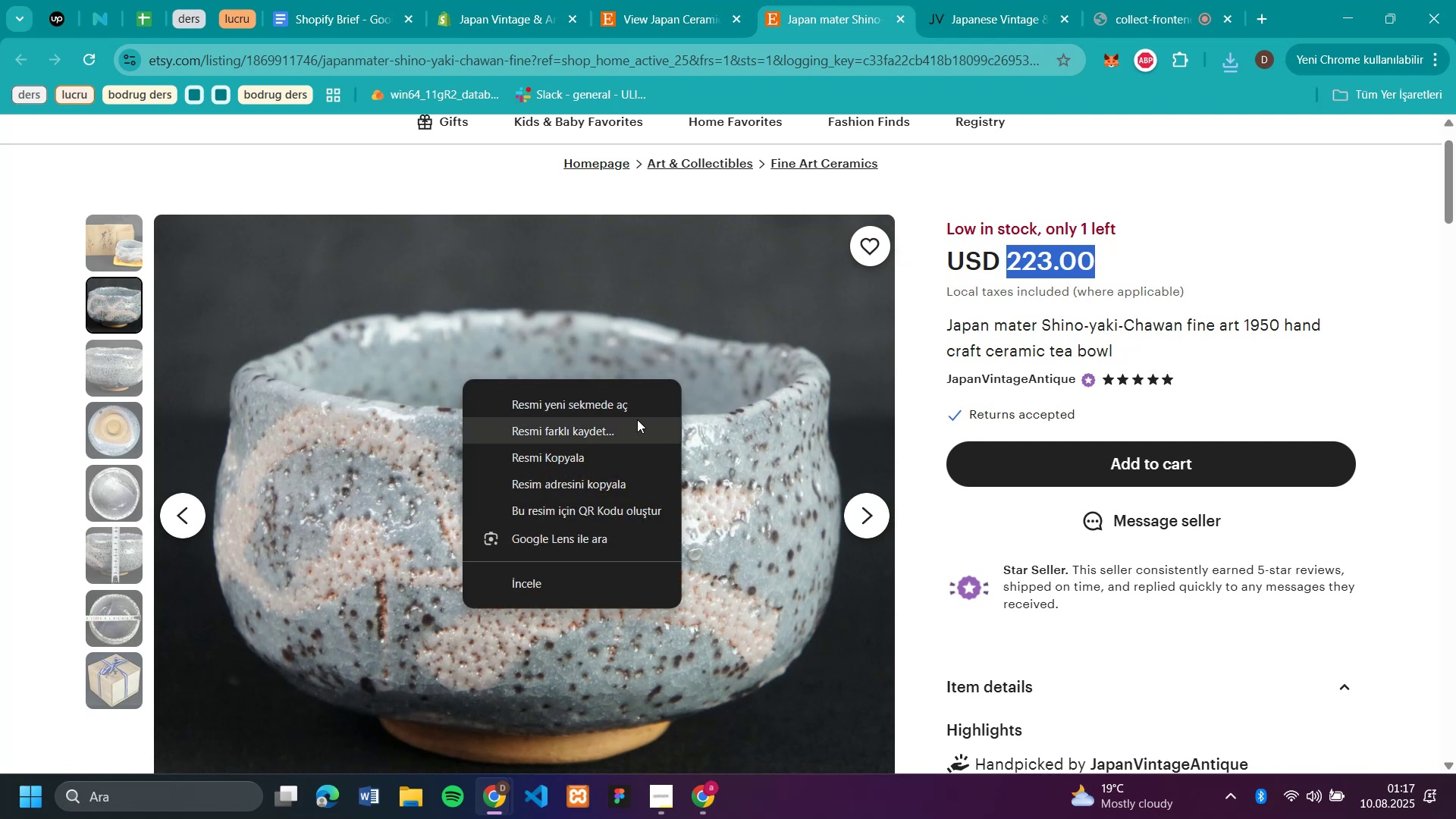 
left_click([637, 419])
 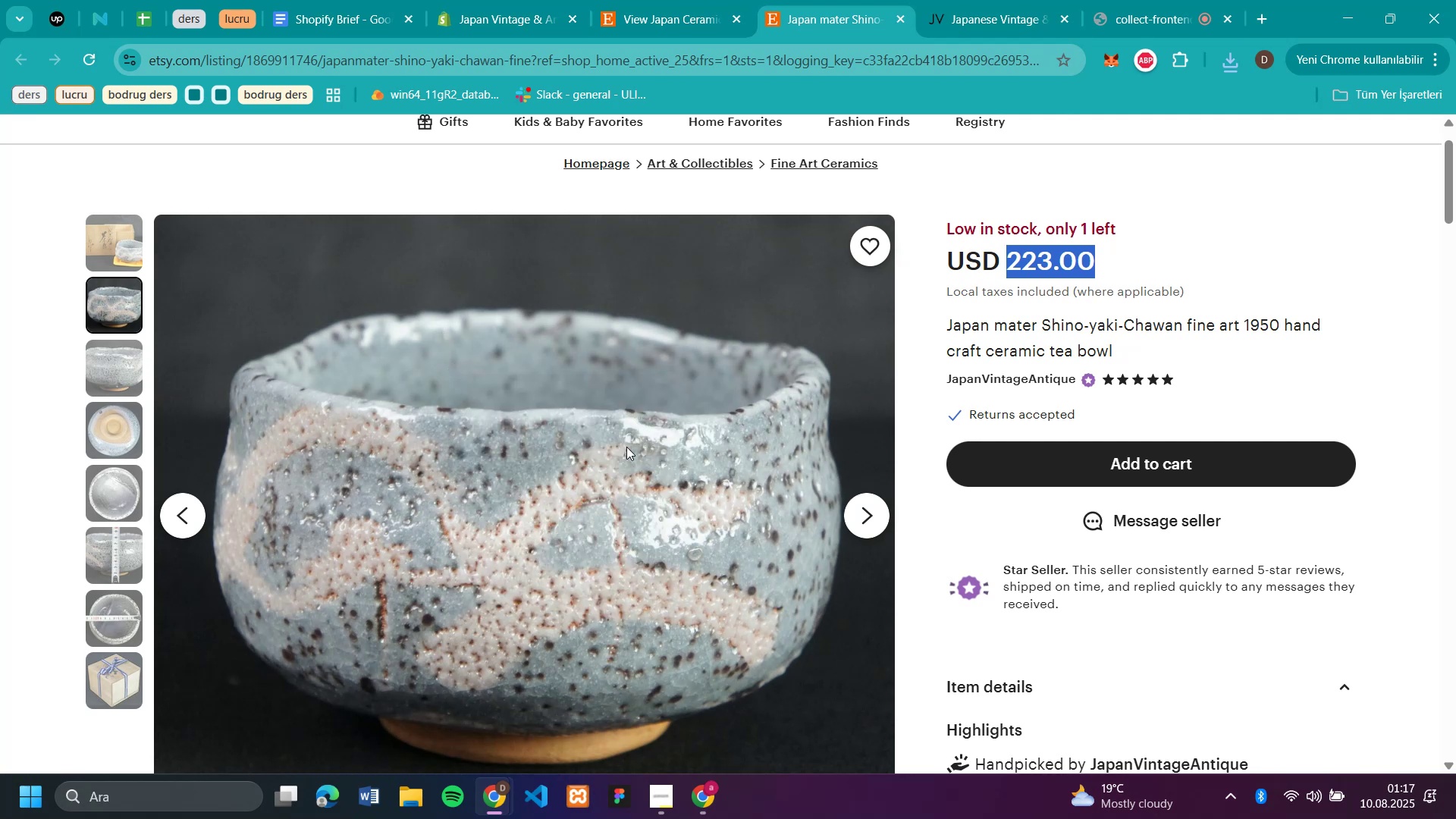 
type(52)
 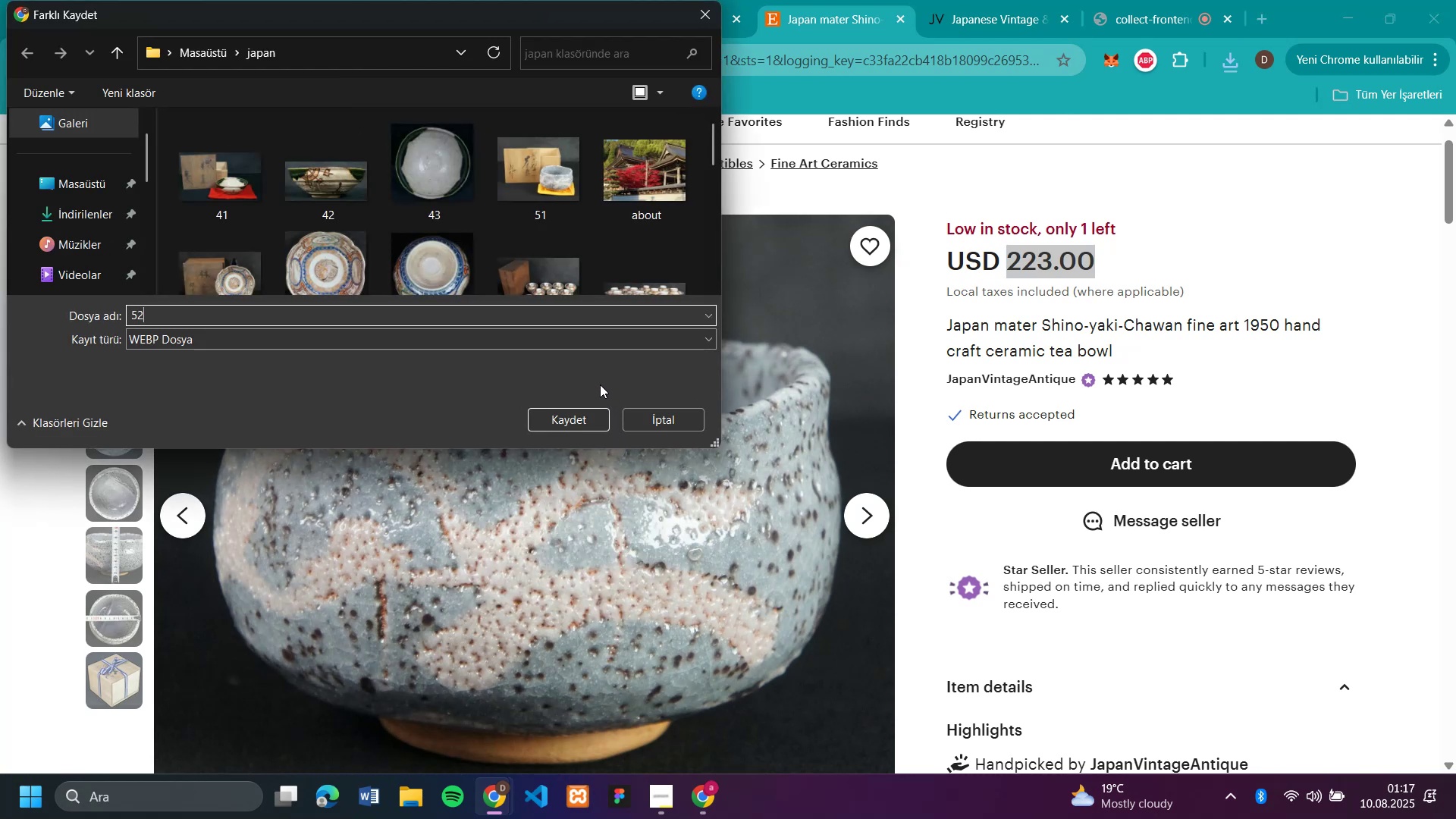 
key(Enter)
 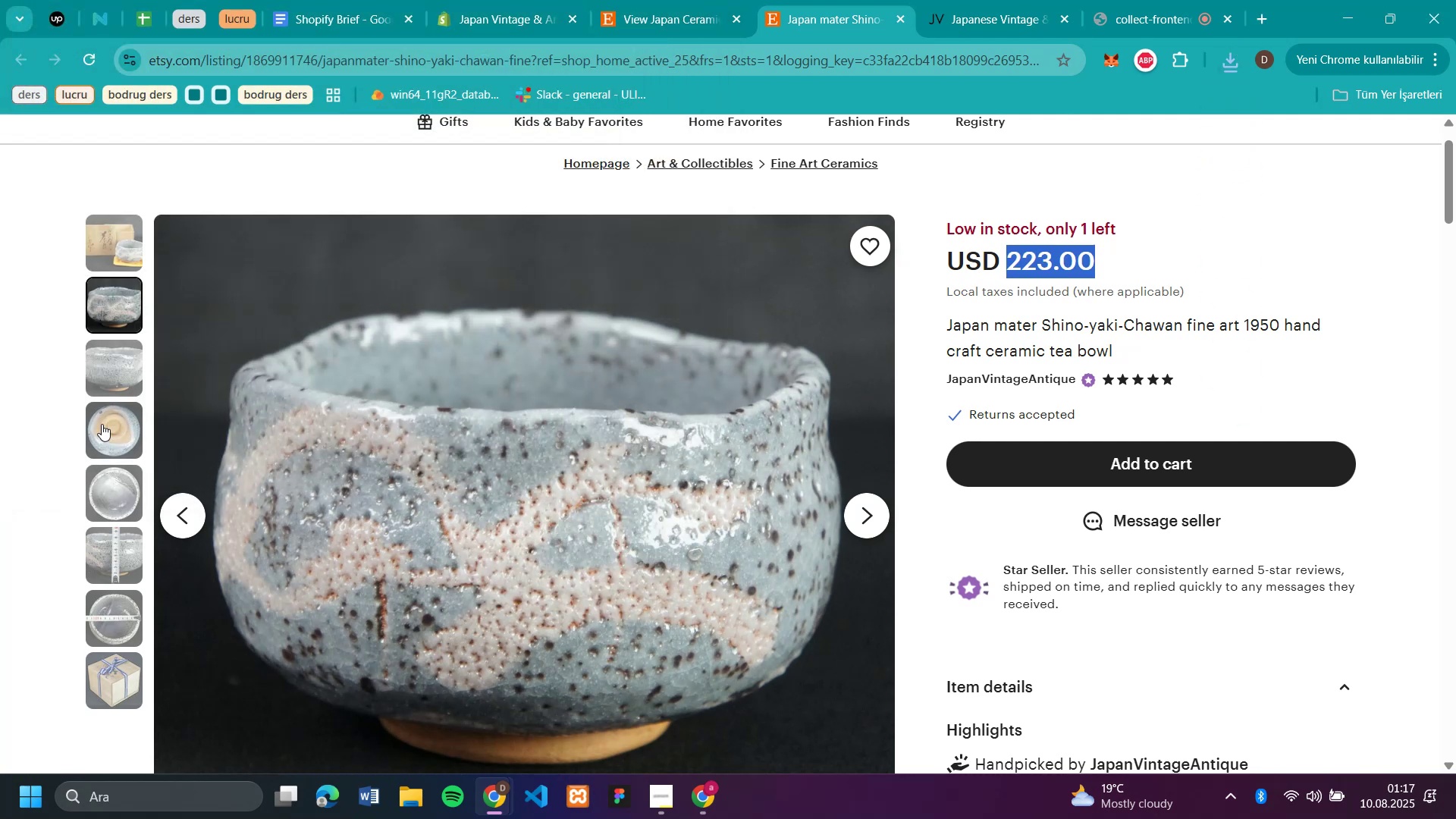 
left_click([102, 424])
 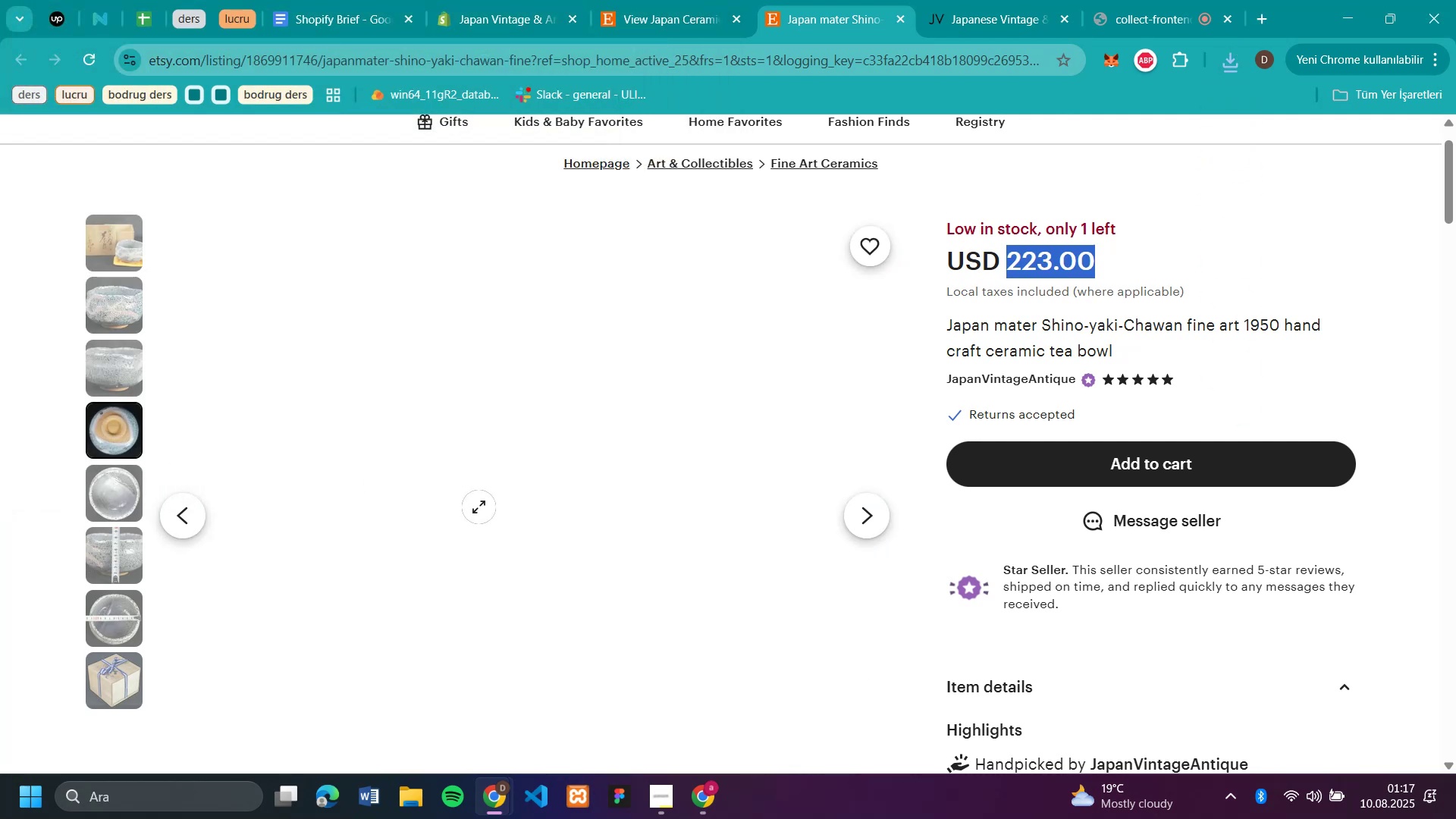 
mouse_move([127, 505])
 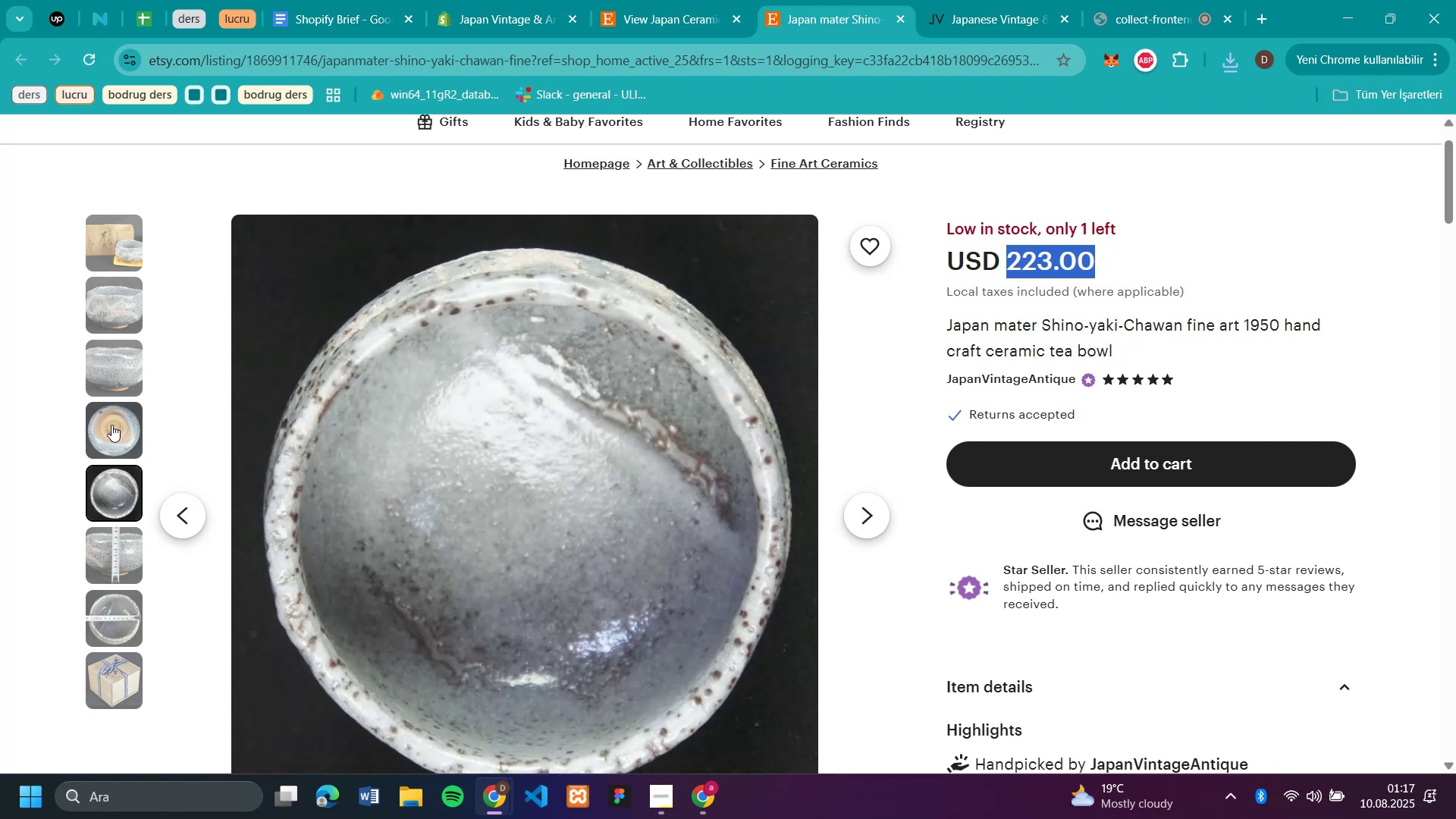 
wait(5.88)
 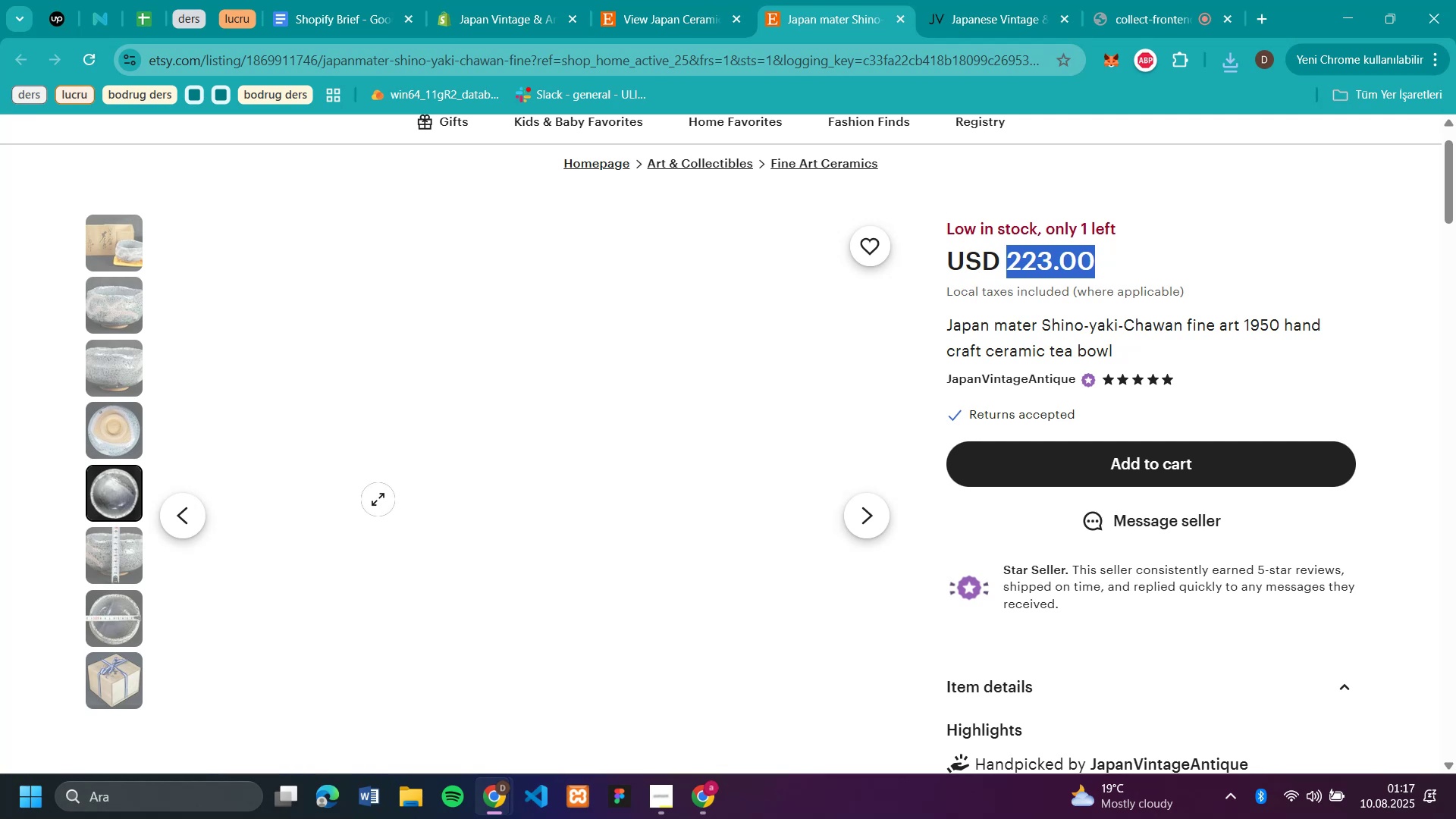 
right_click([436, 459])
 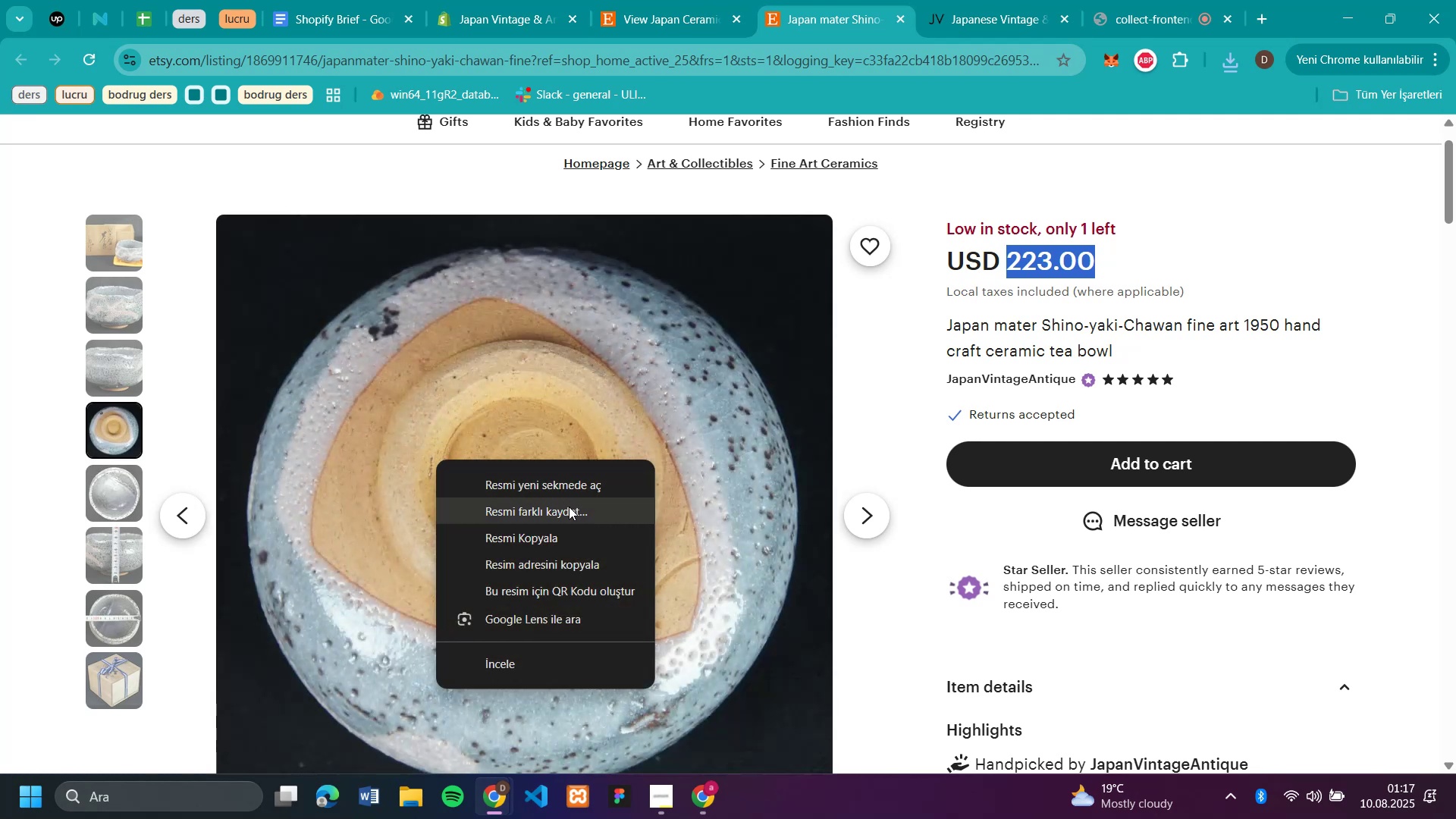 
left_click([569, 507])
 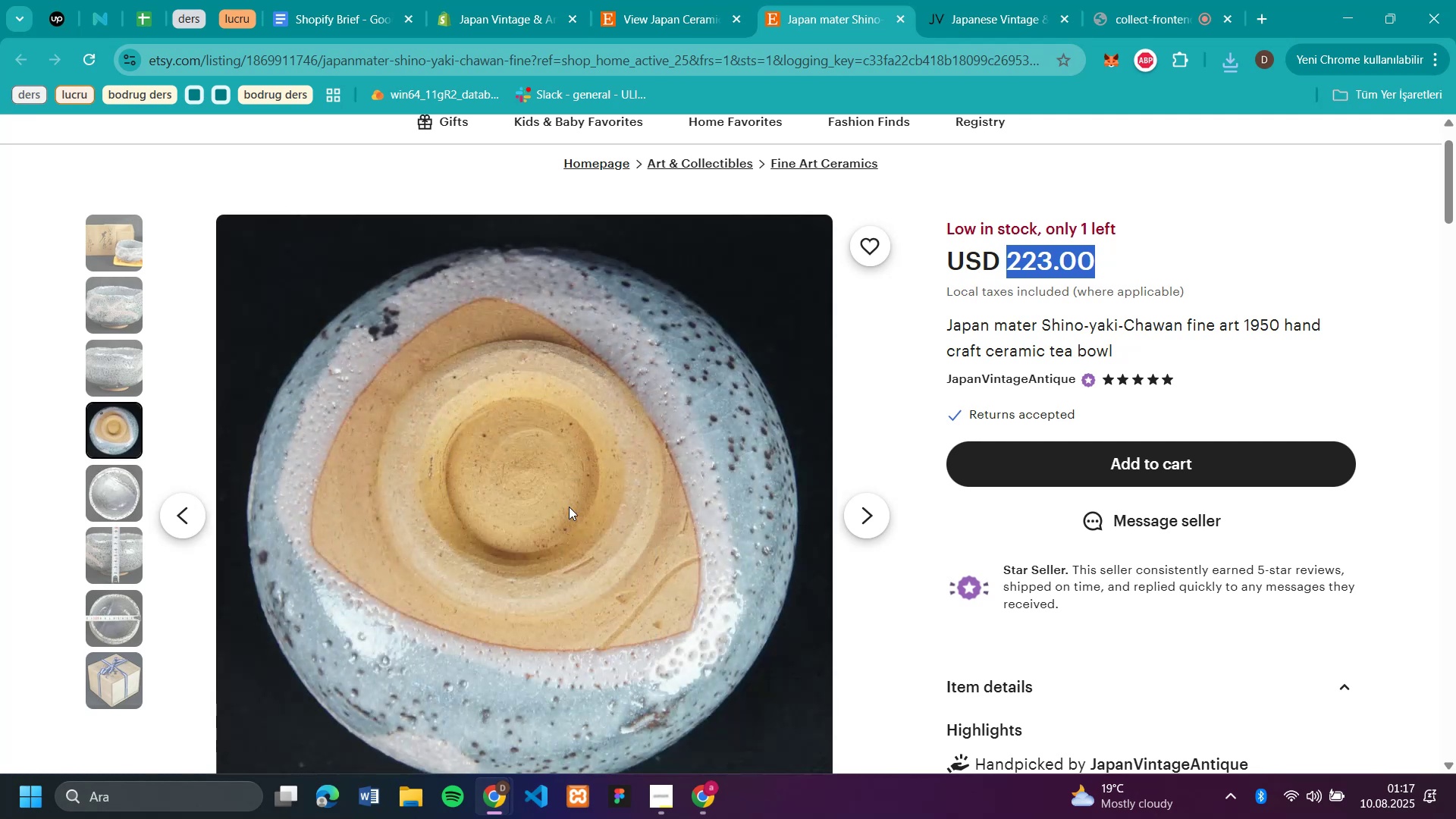 
type(53)
 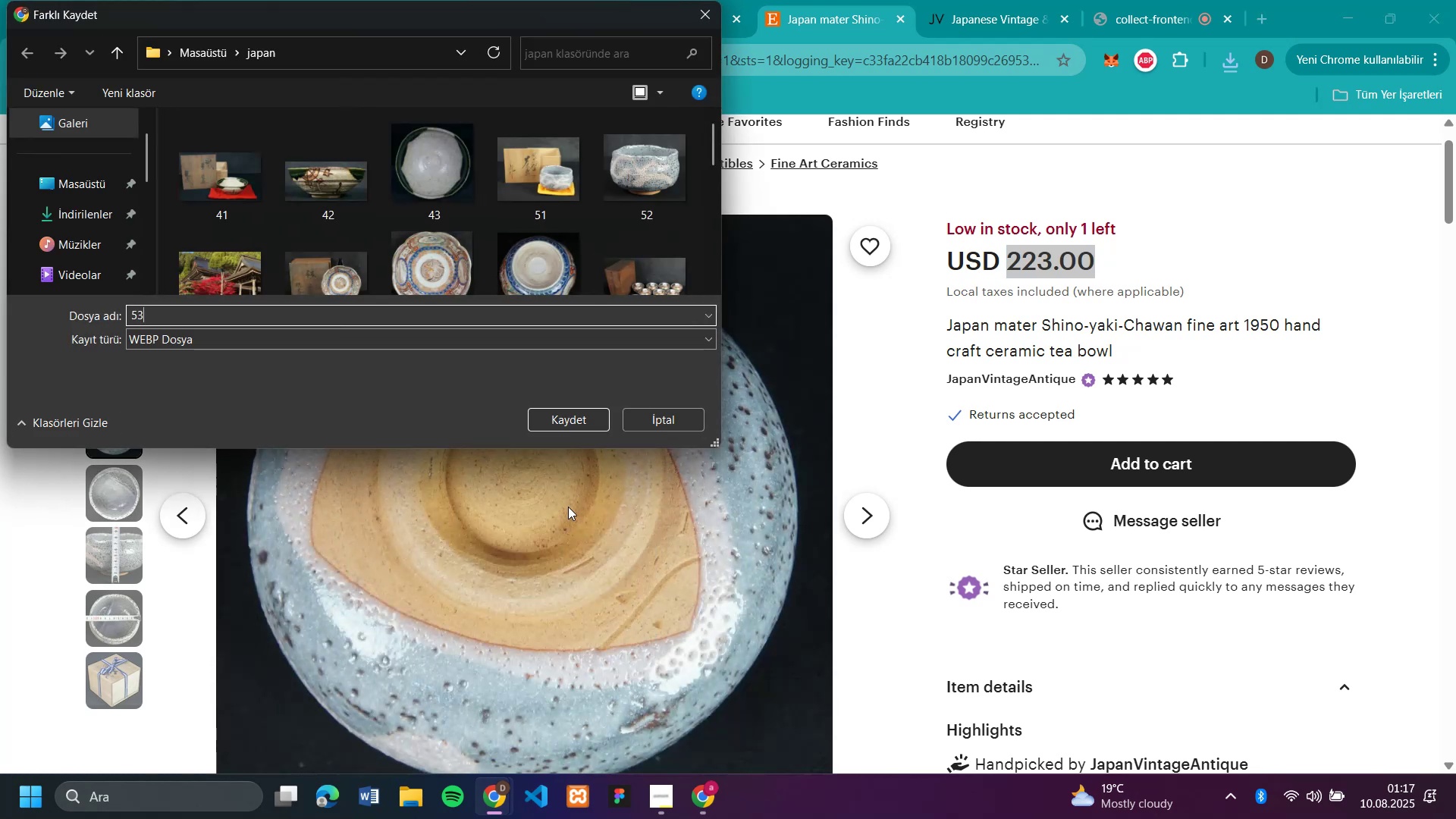 
key(Enter)
 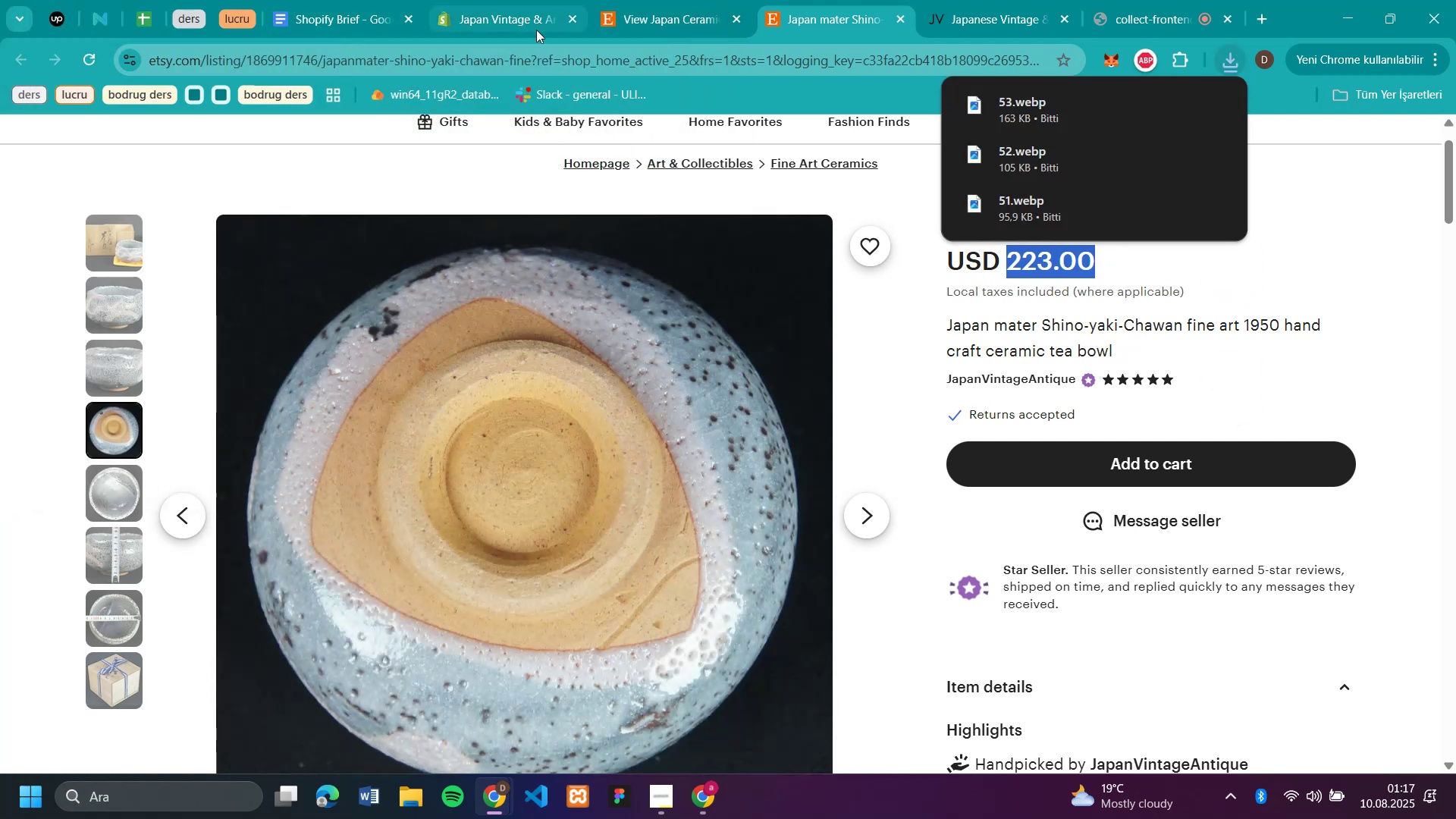 
left_click([535, 14])
 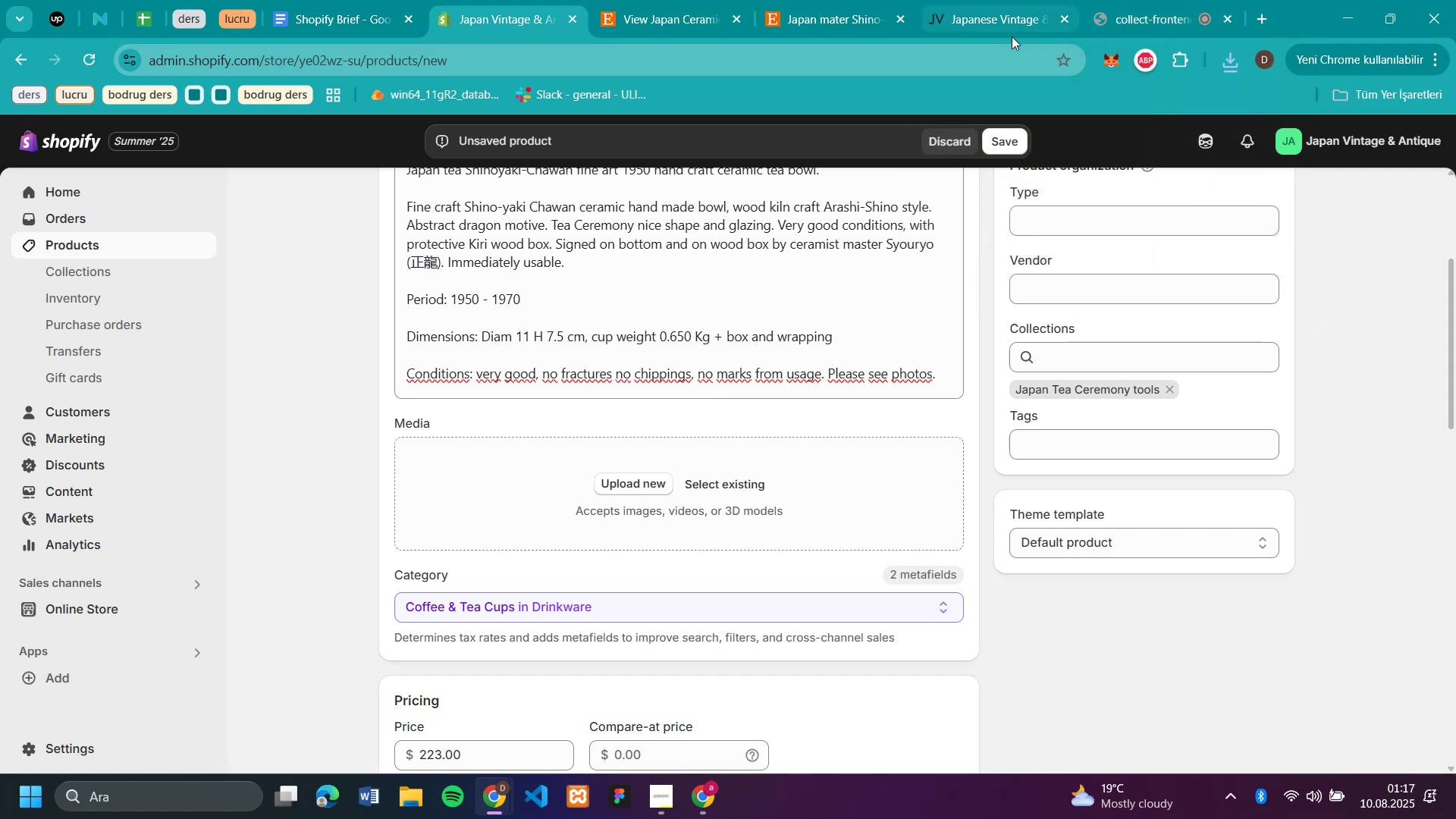 
wait(5.16)
 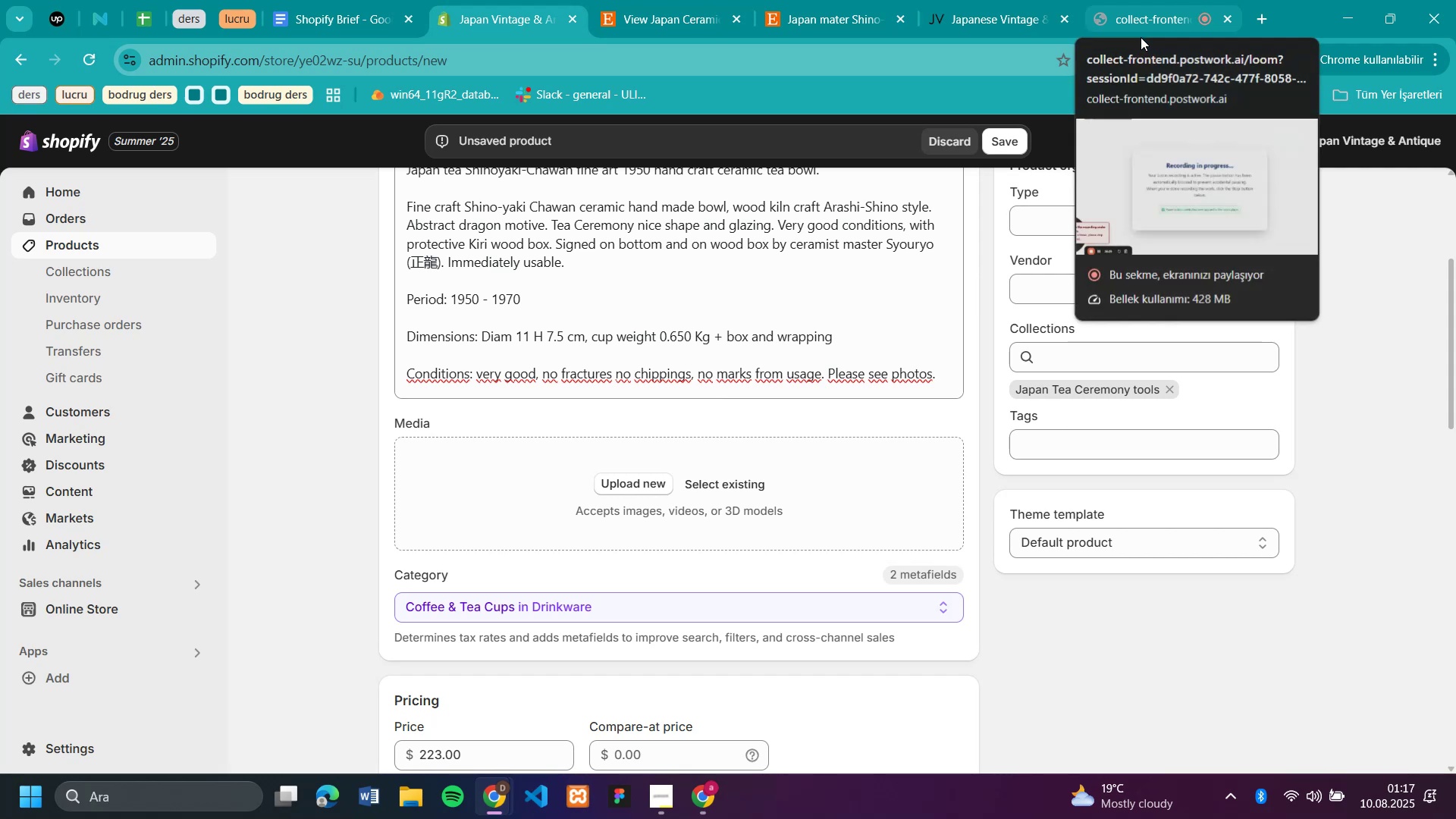 
left_click([1232, 61])
 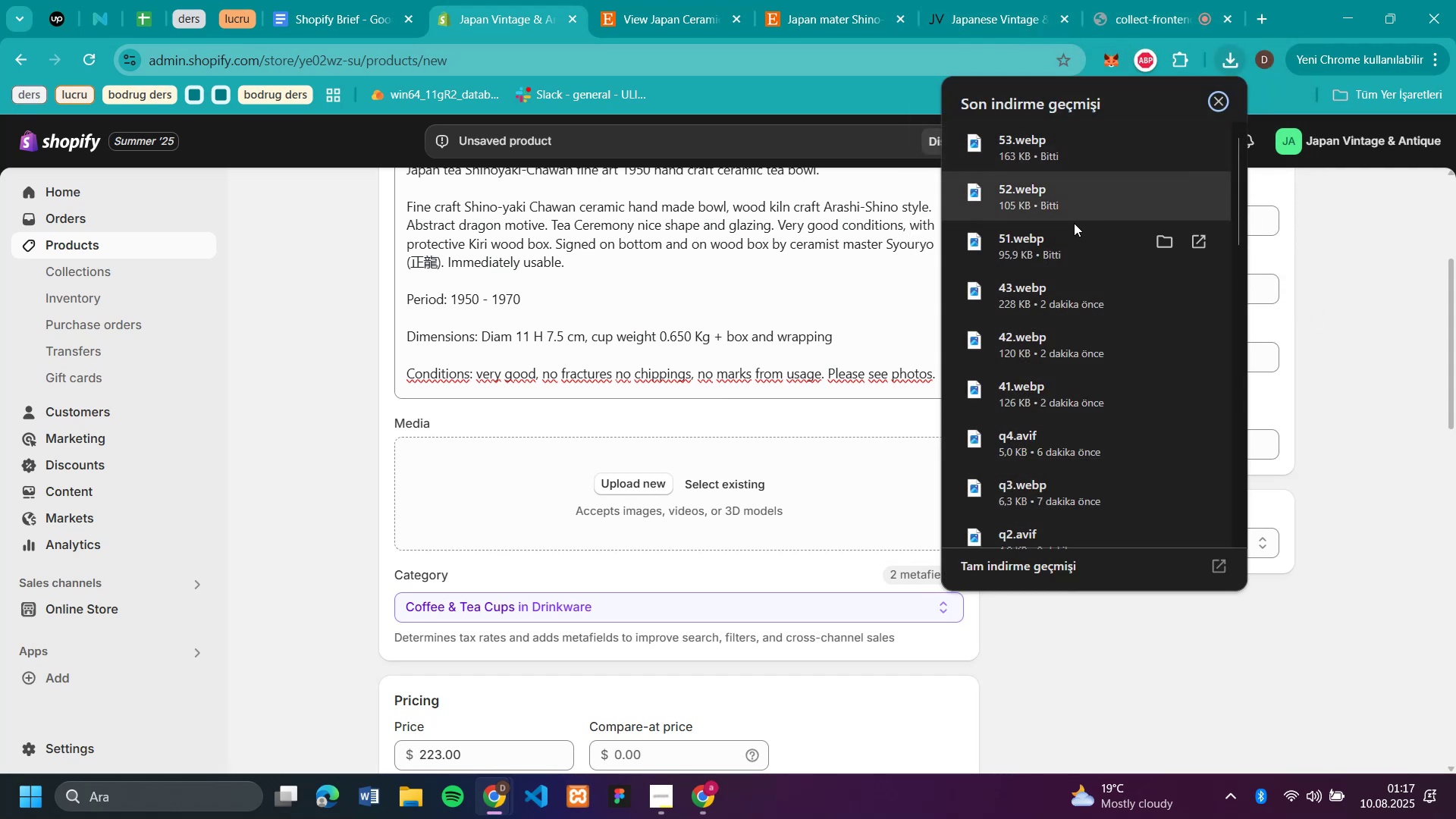 
left_click_drag(start_coordinate=[1068, 231], to_coordinate=[501, 510])
 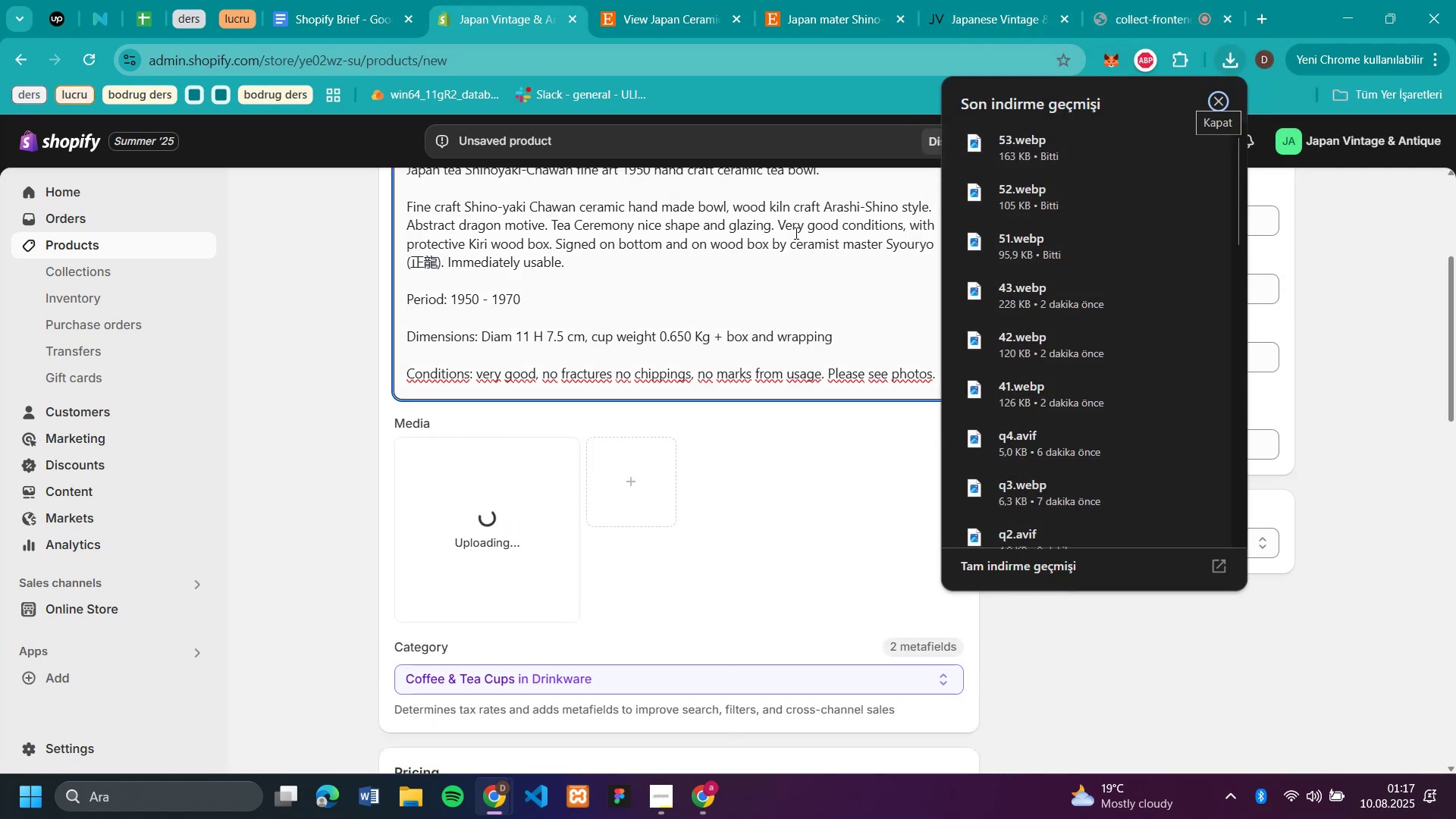 
left_click_drag(start_coordinate=[1041, 199], to_coordinate=[716, 449])
 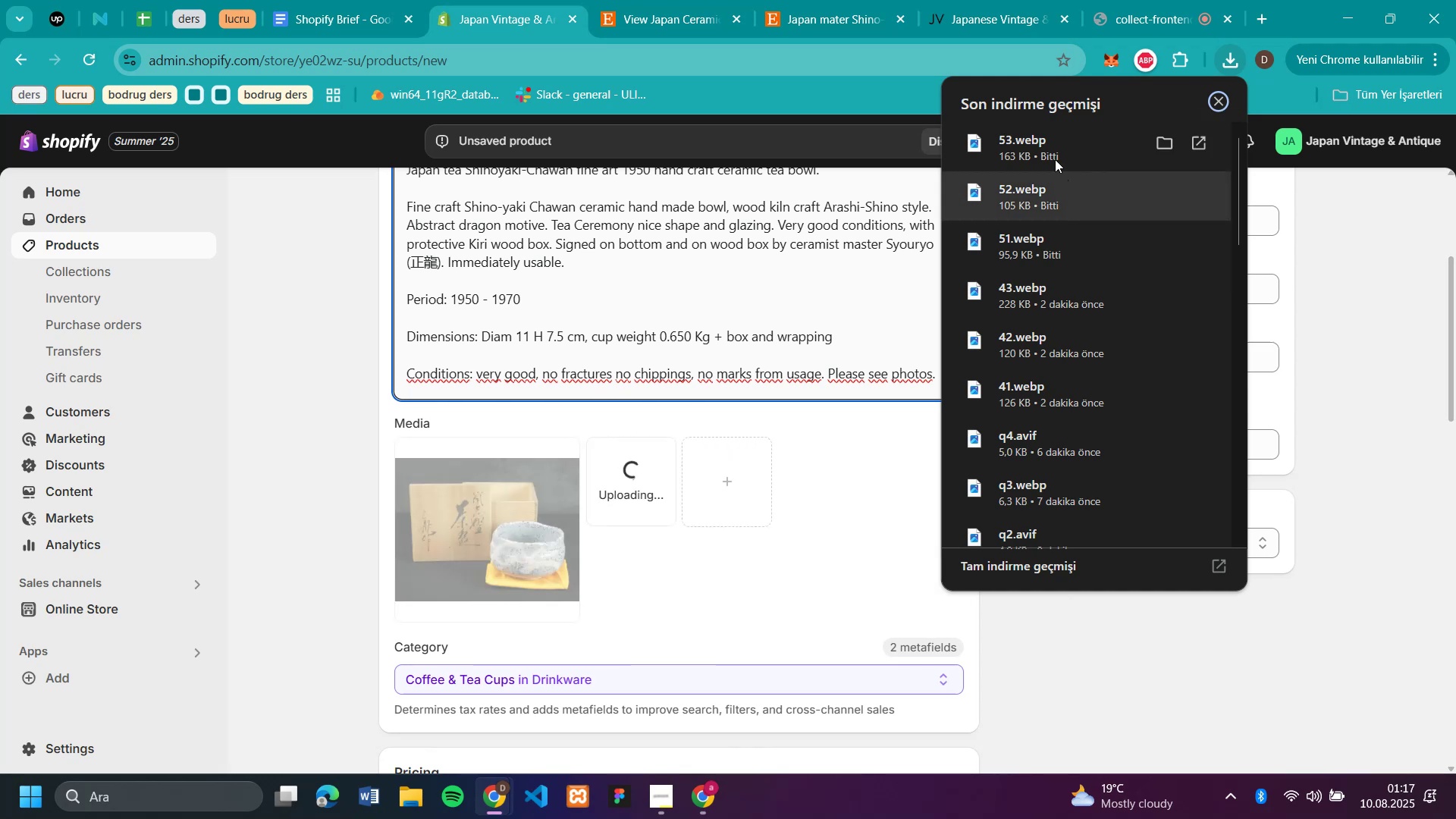 
left_click_drag(start_coordinate=[1043, 143], to_coordinate=[774, 462])
 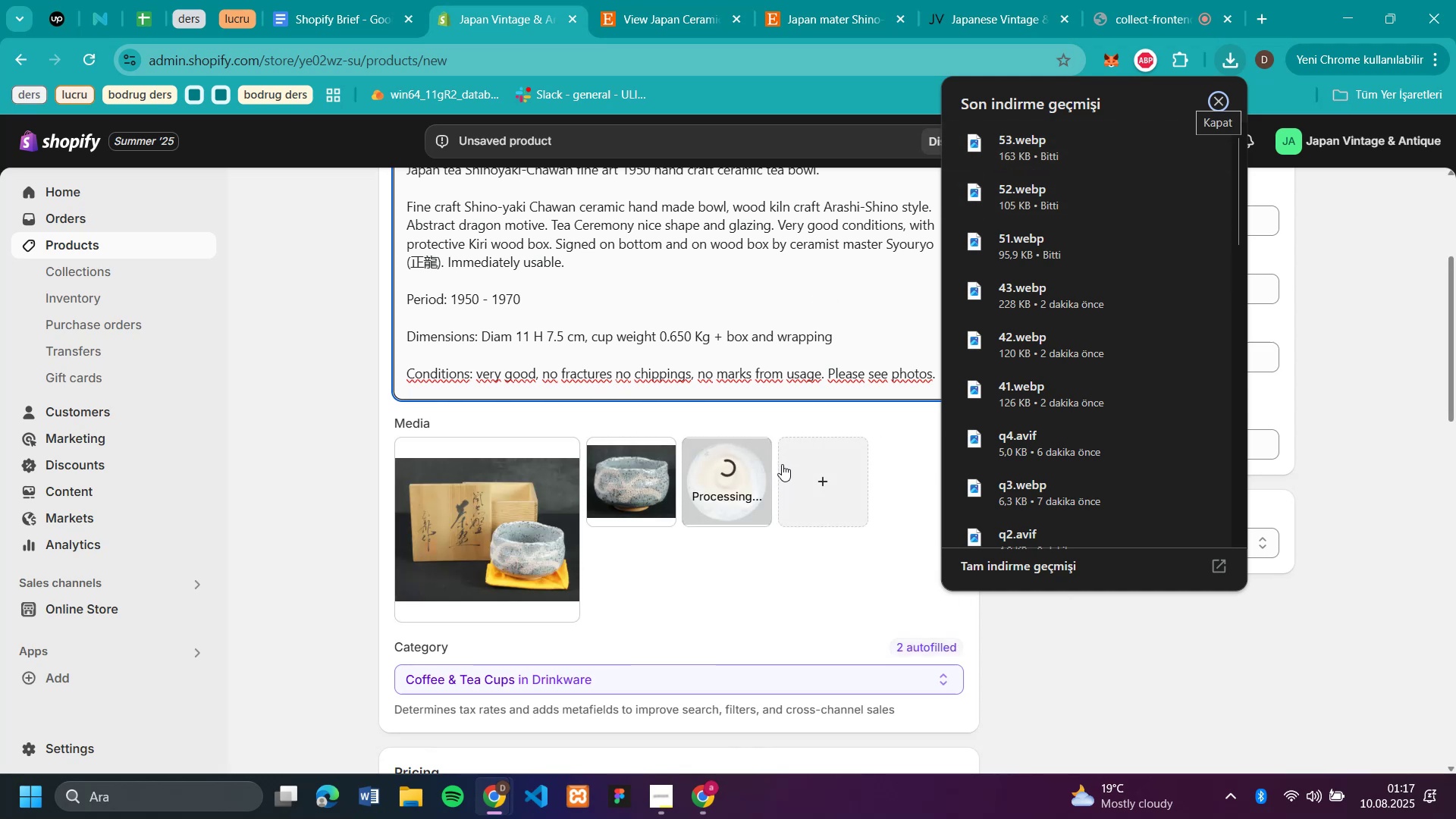 
left_click([294, 479])
 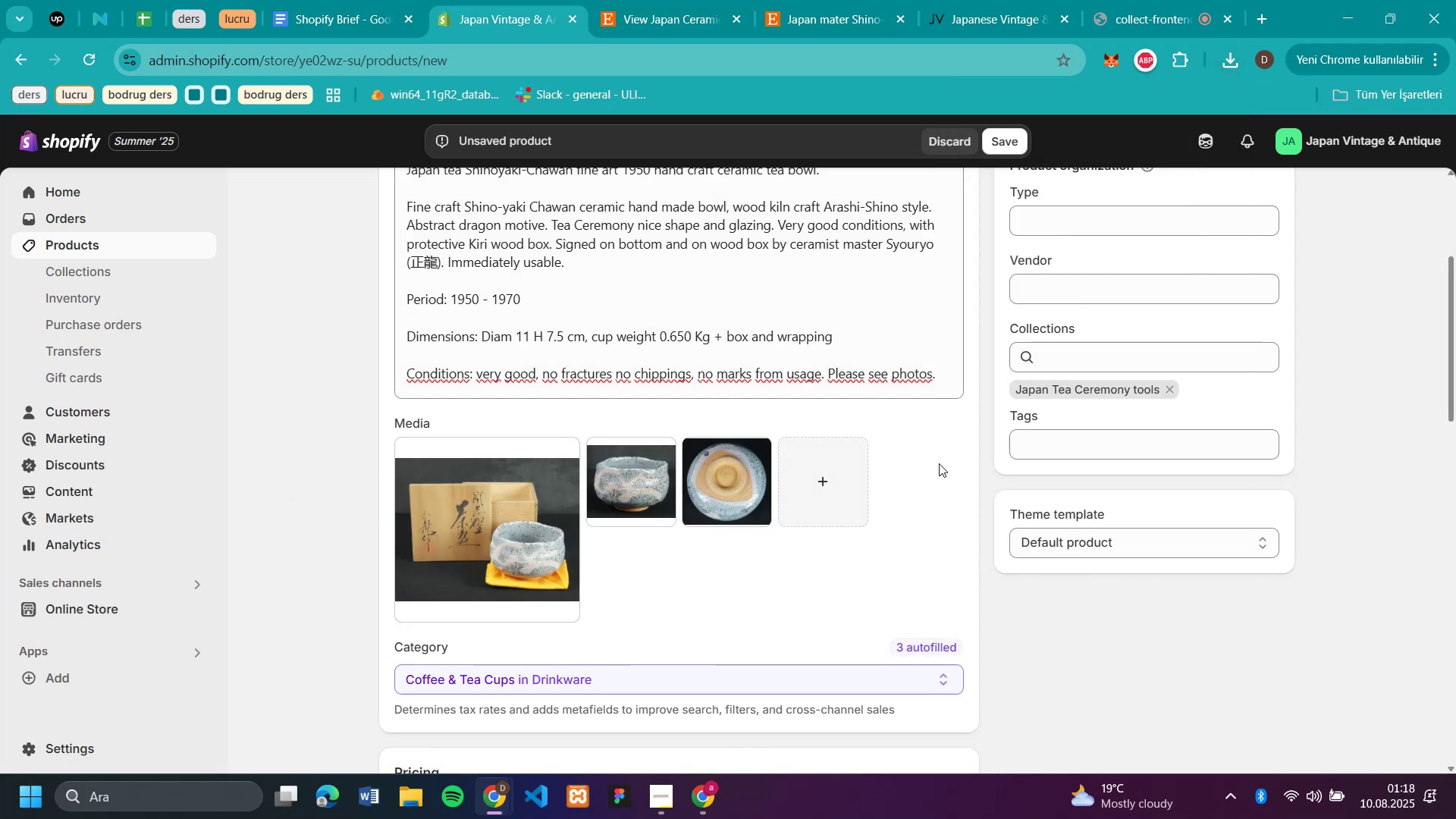 
scroll: coordinate [939, 463], scroll_direction: down, amount: 4.0
 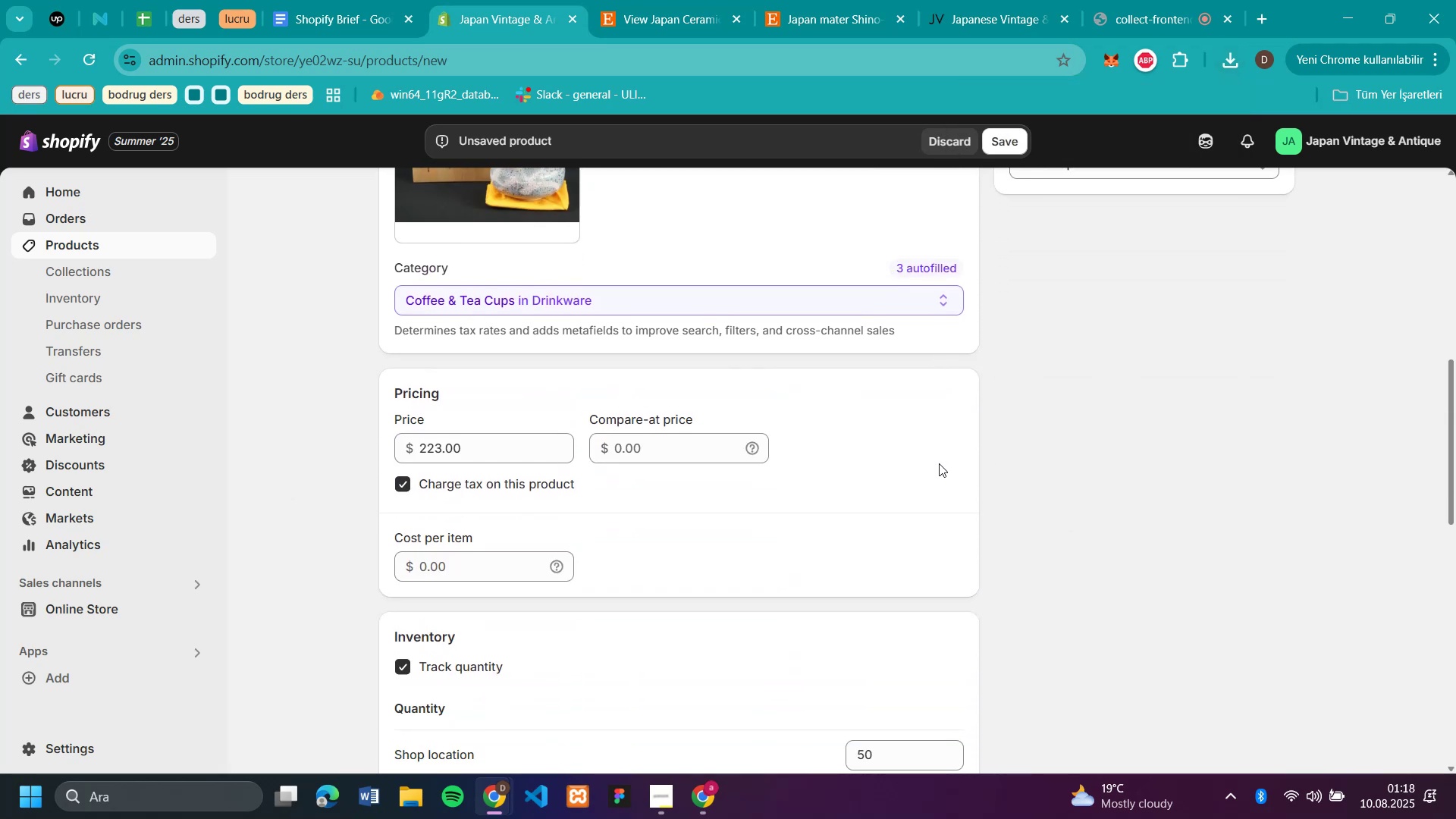 
scroll: coordinate [945, 460], scroll_direction: up, amount: 13.0
 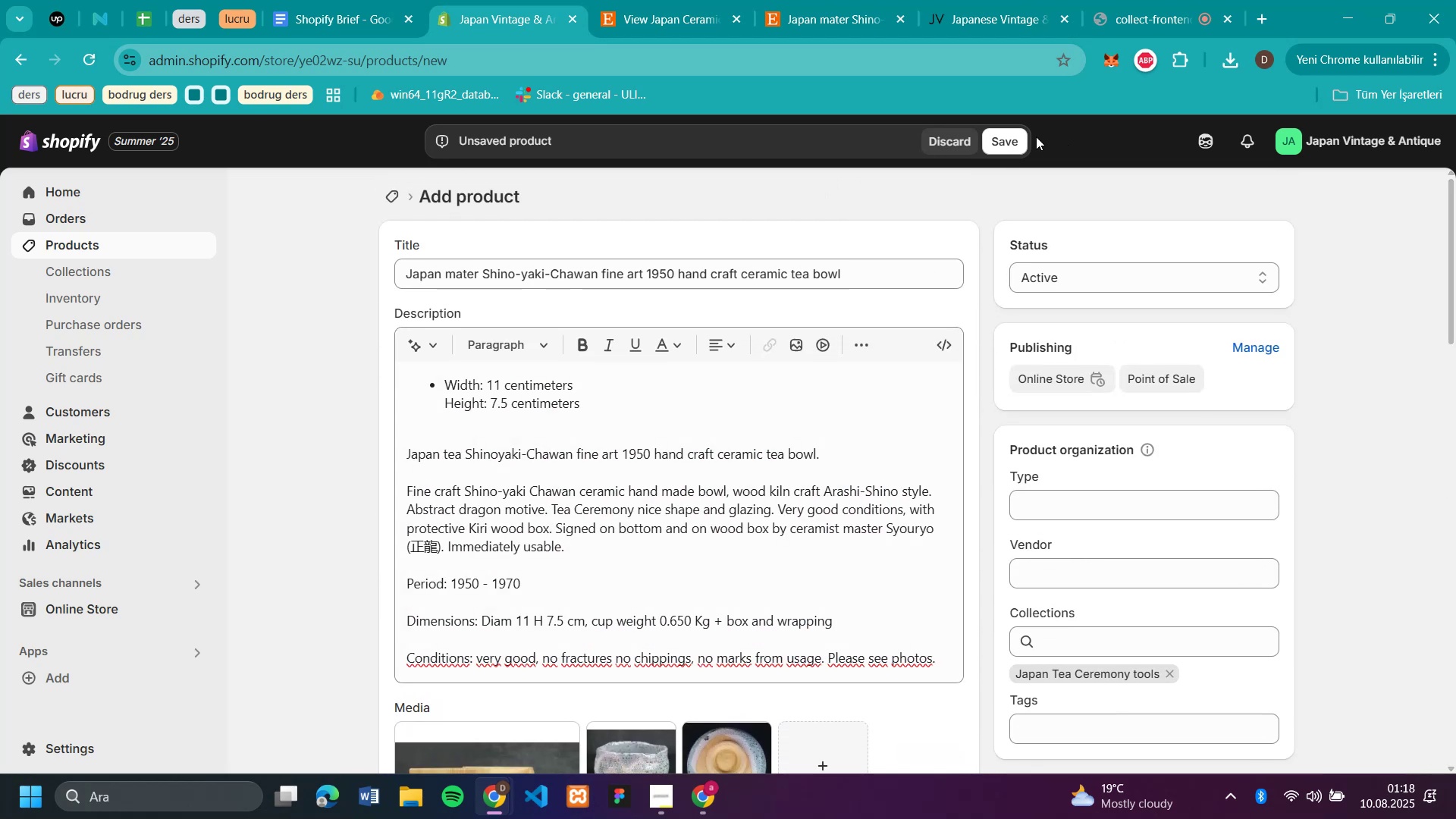 
left_click([1009, 143])
 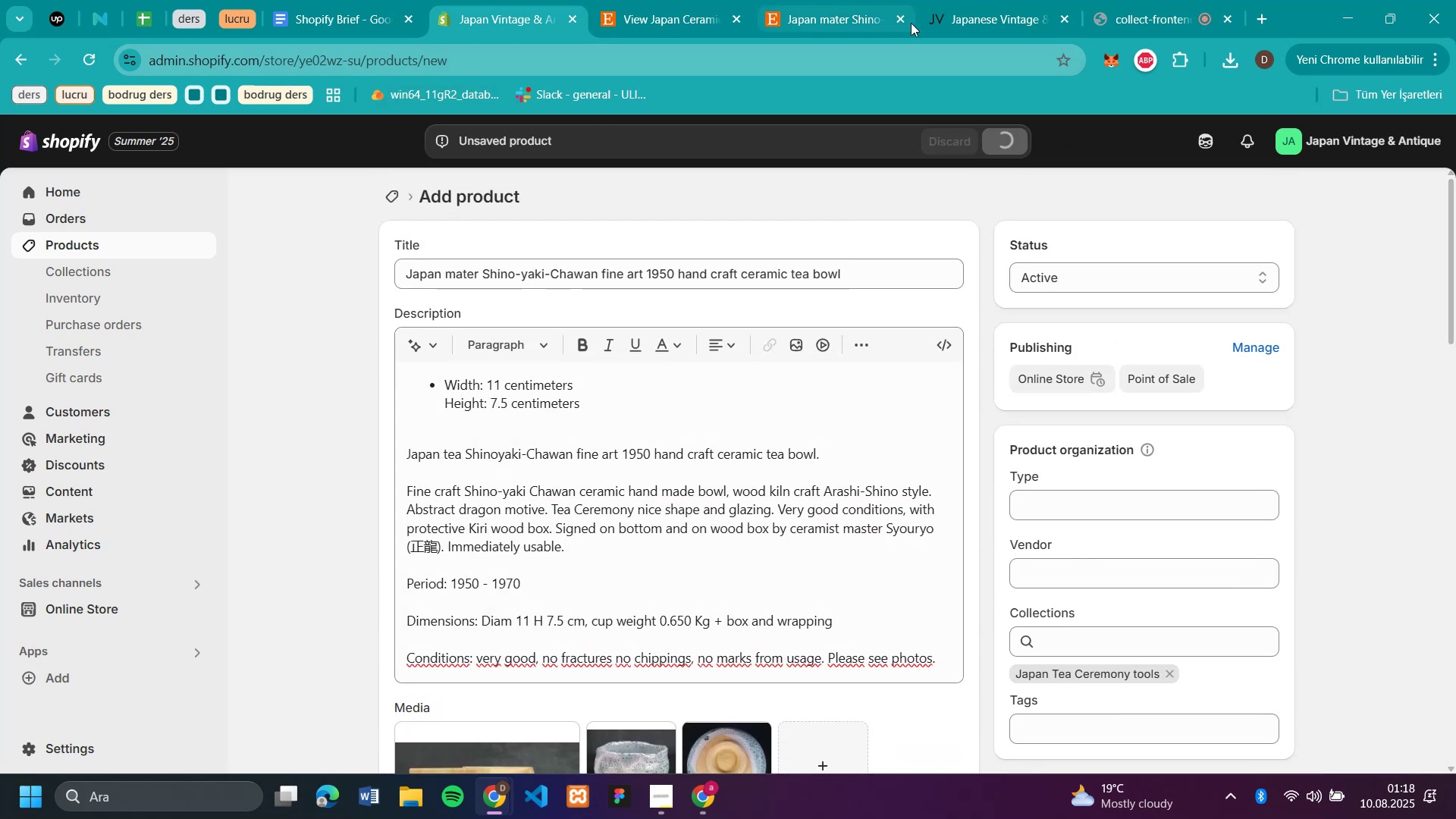 
left_click([906, 23])
 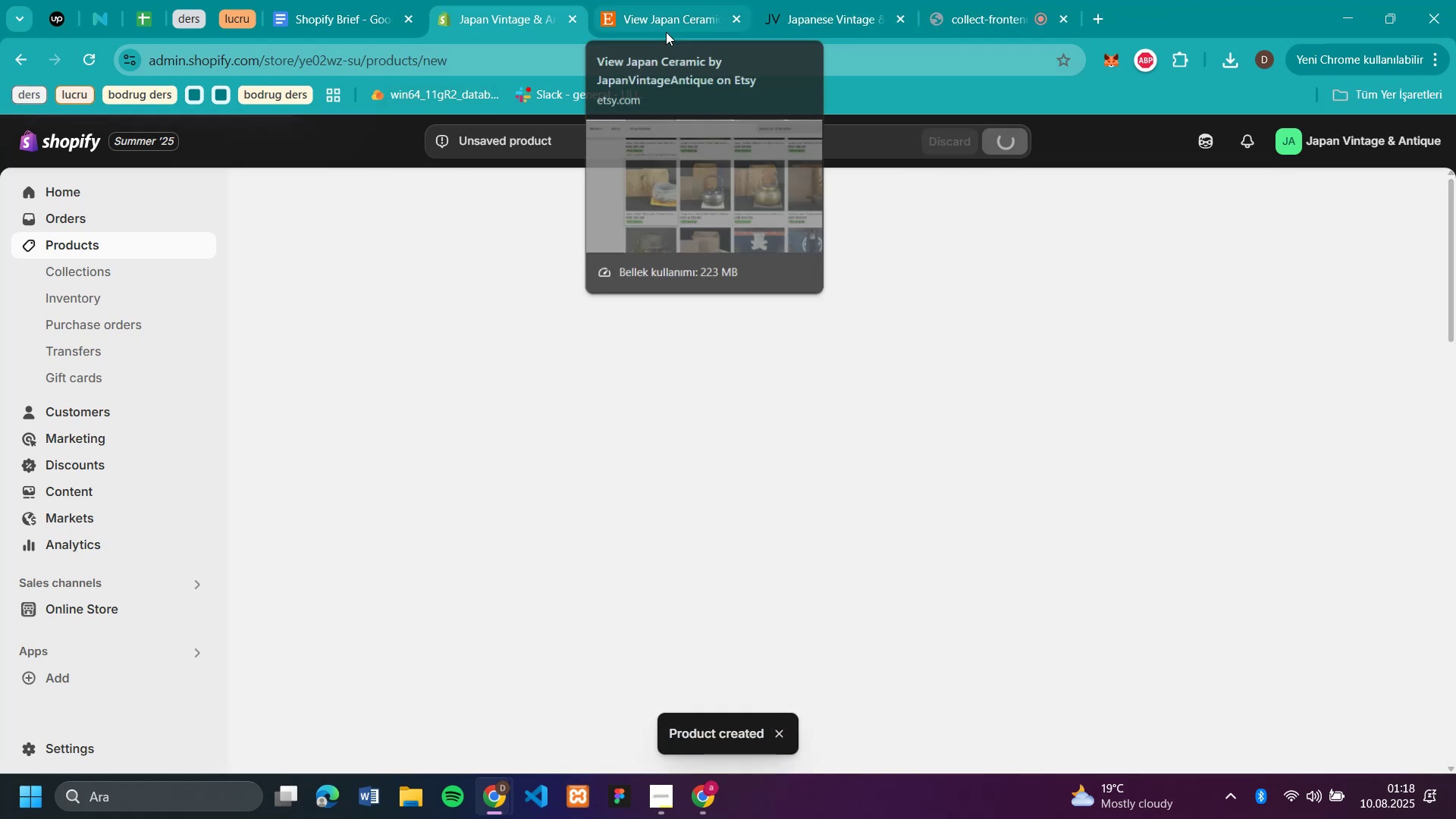 
left_click([656, 41])
 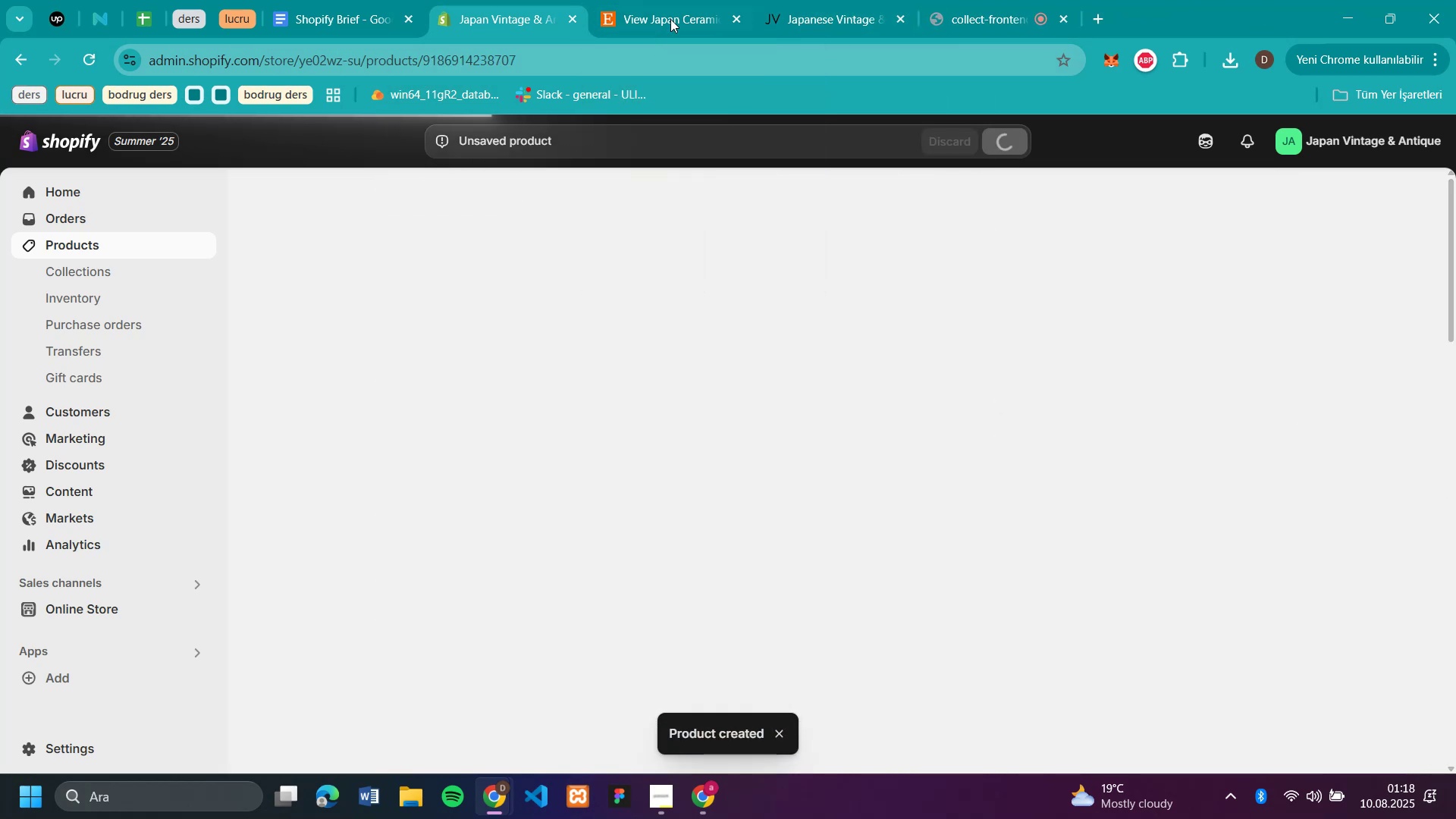 
left_click([672, 11])
 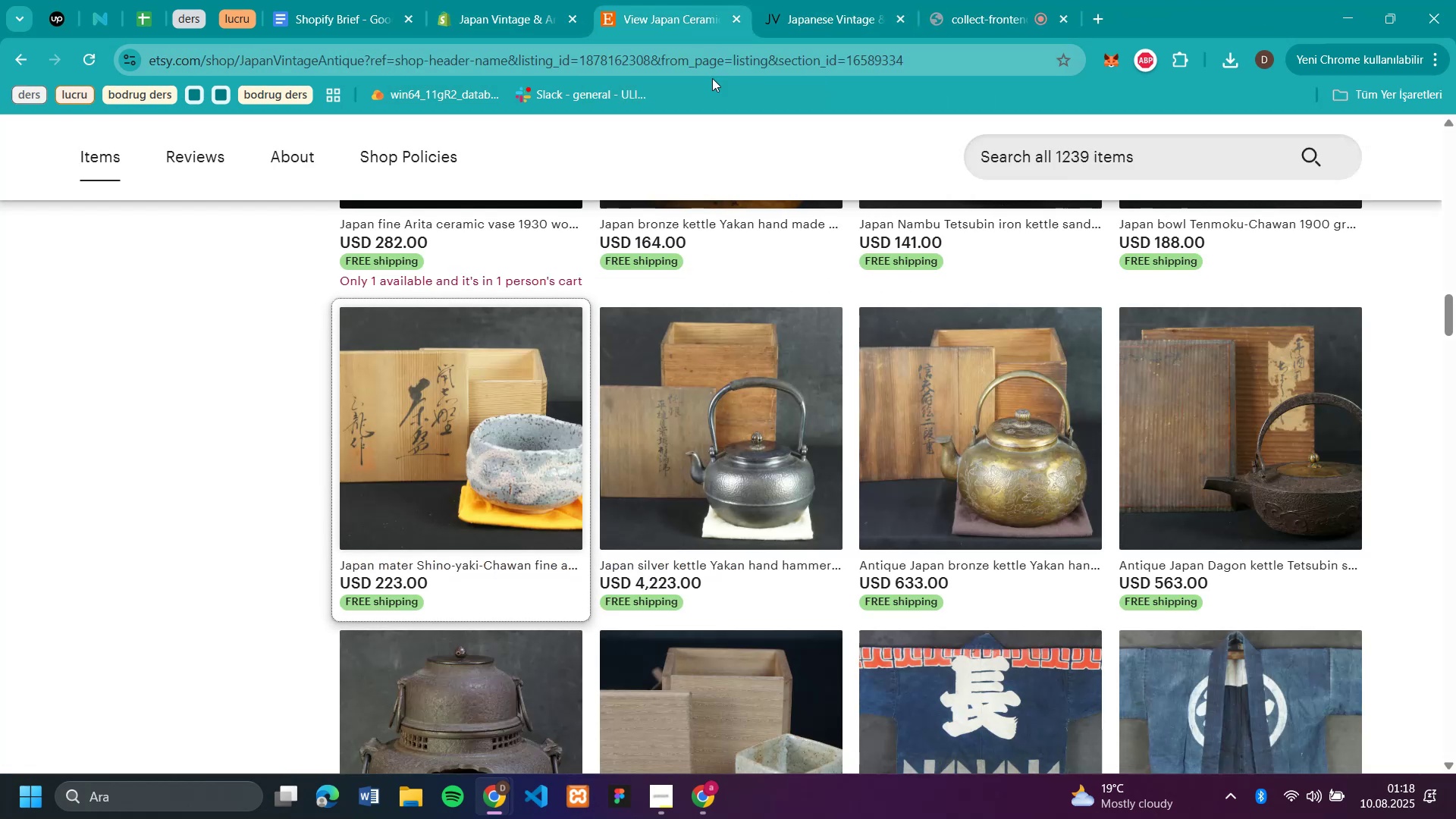 
scroll: coordinate [814, 380], scroll_direction: down, amount: 7.0
 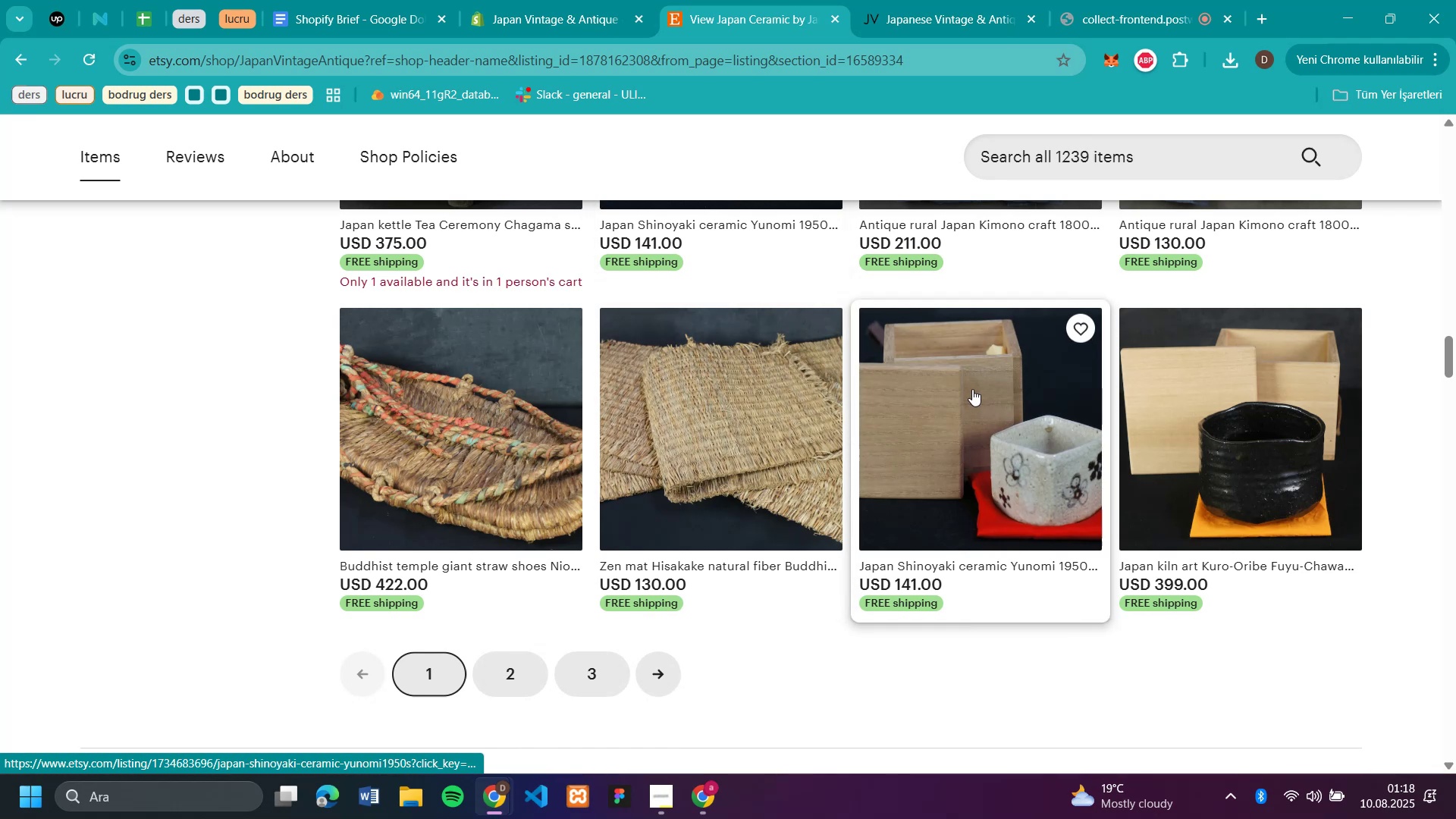 
scroll: coordinate [833, 331], scroll_direction: up, amount: 3.0
 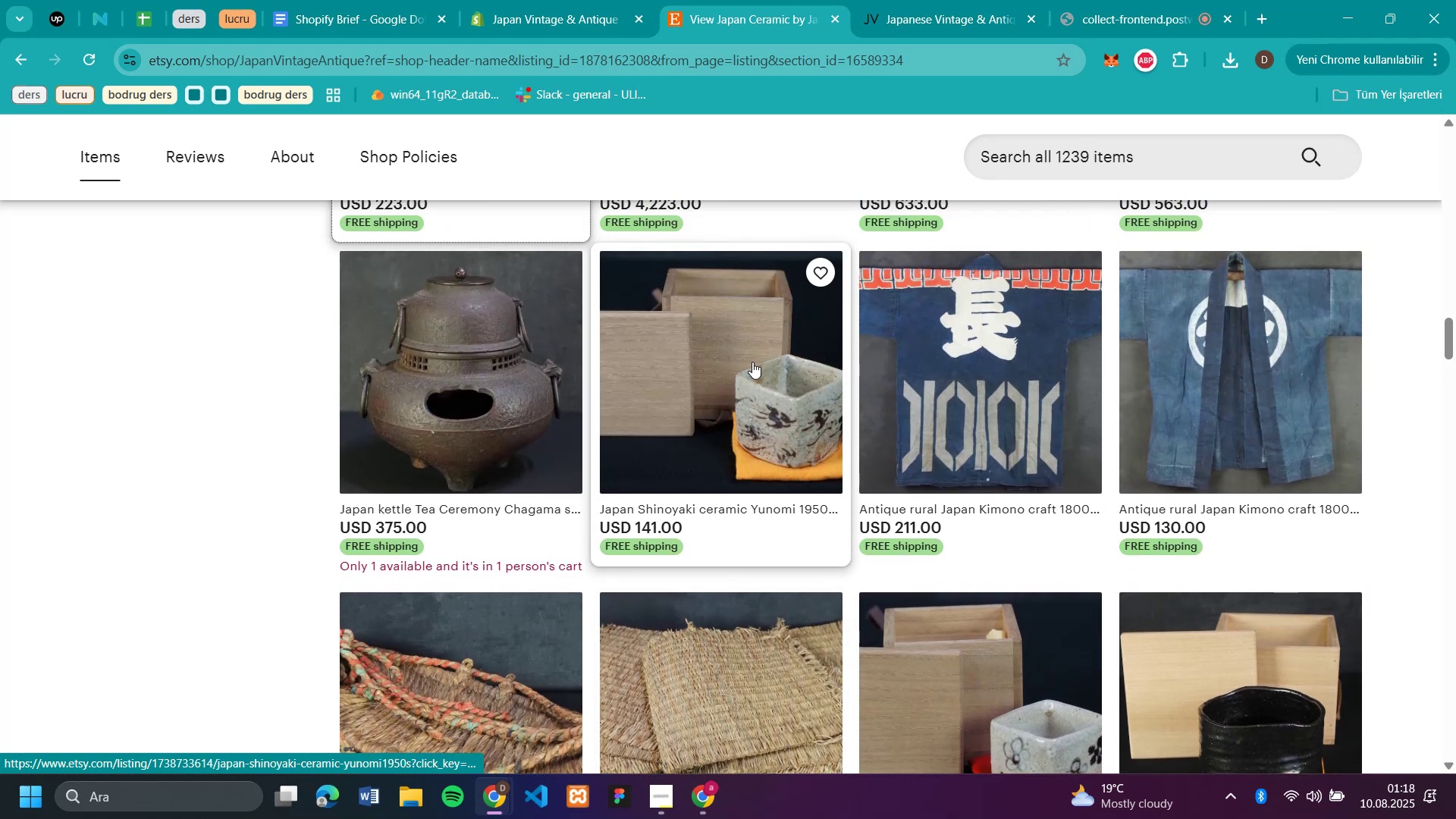 
left_click([752, 362])
 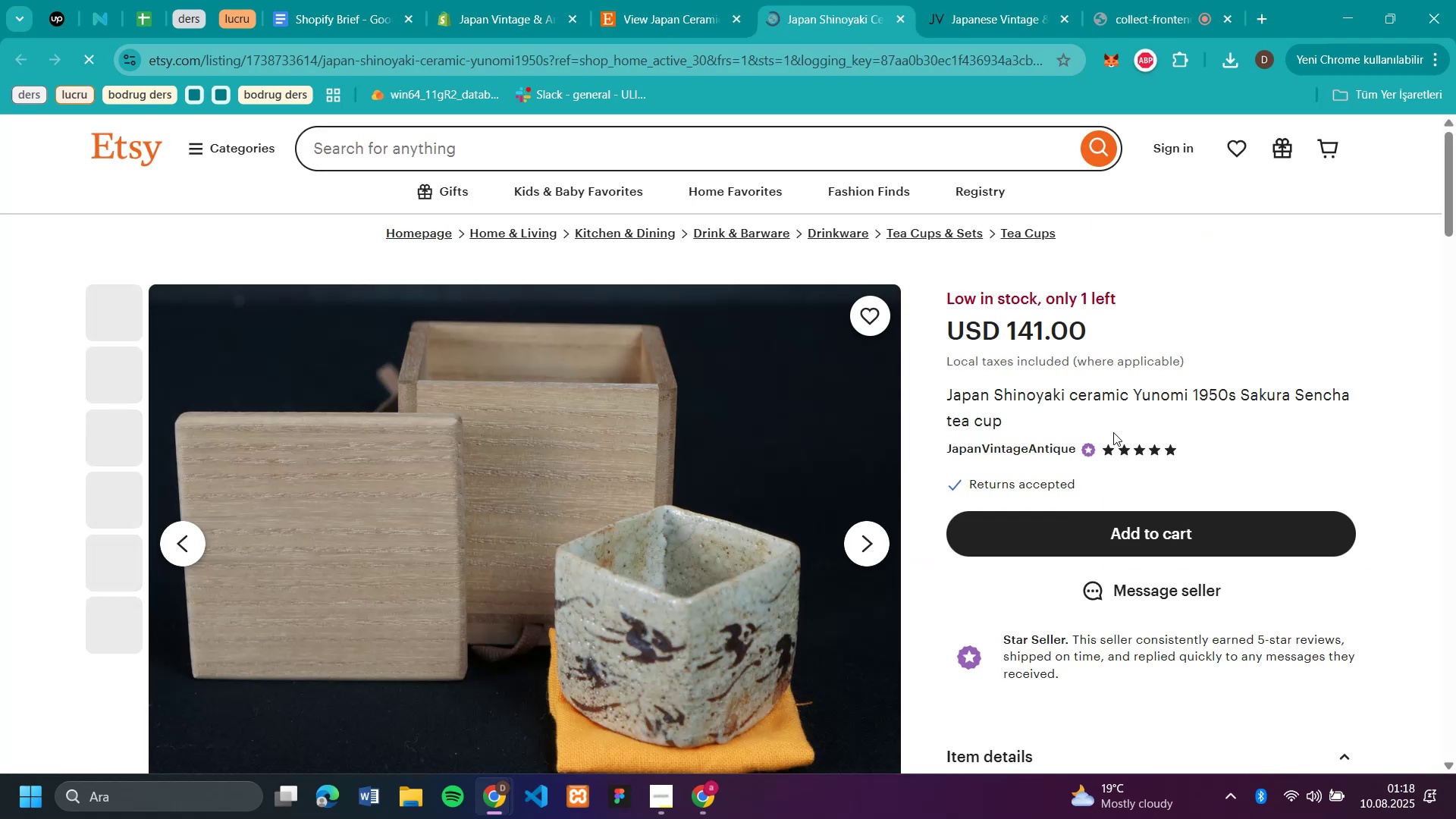 
left_click_drag(start_coordinate=[1021, 416], to_coordinate=[947, 392])
 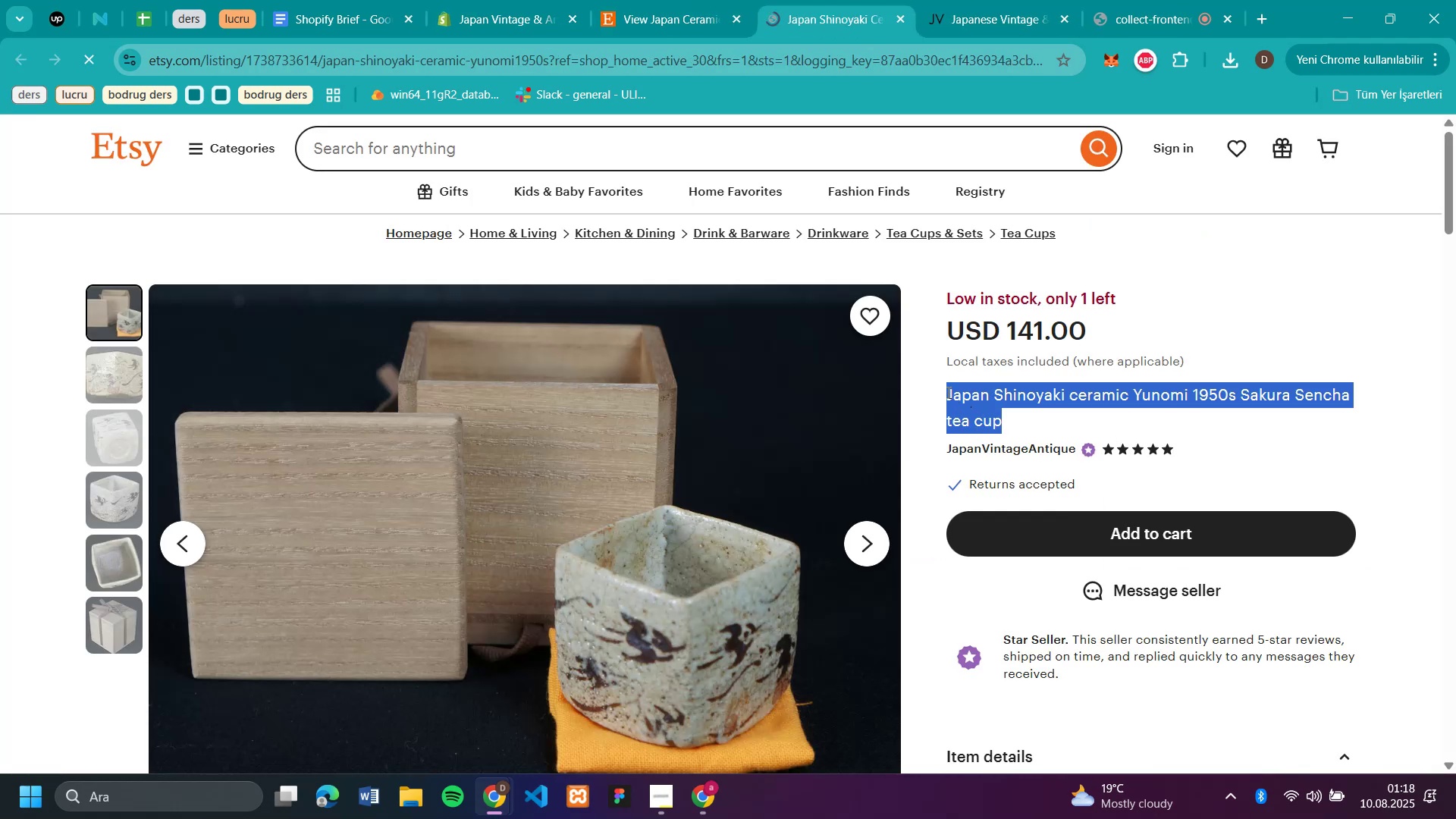 
key(Control+C)
 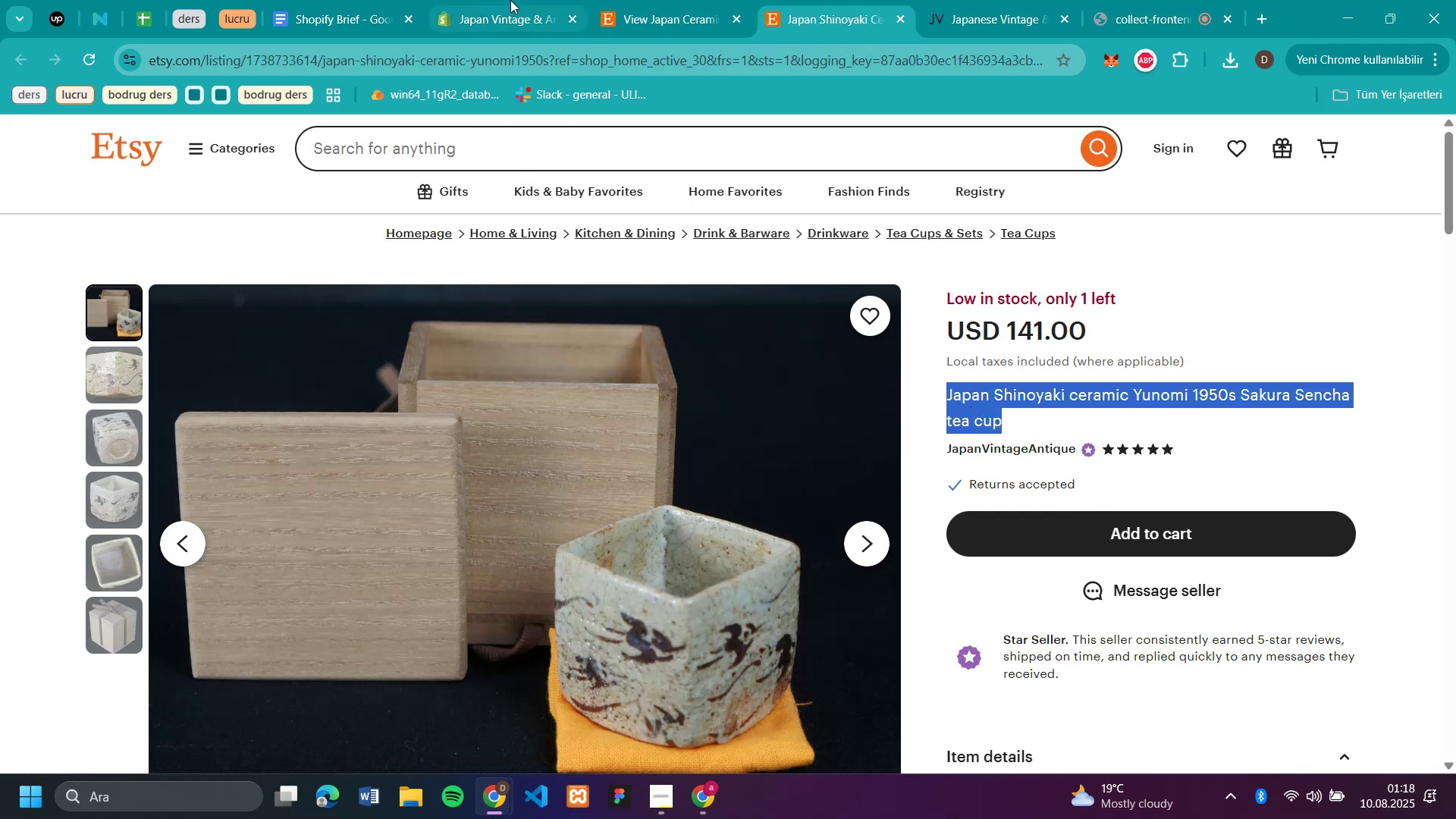 
left_click([513, 17])
 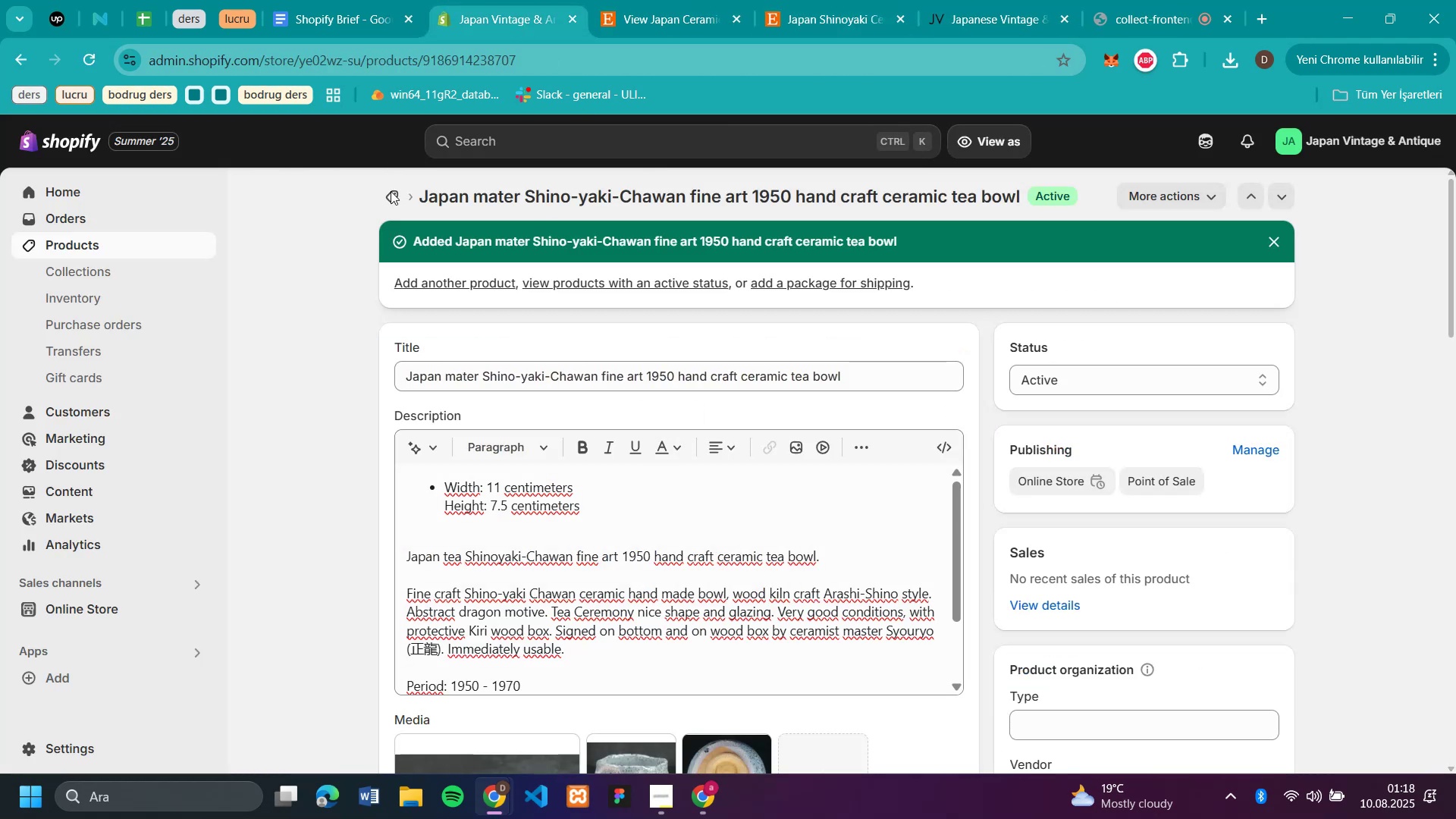 
left_click([394, 197])
 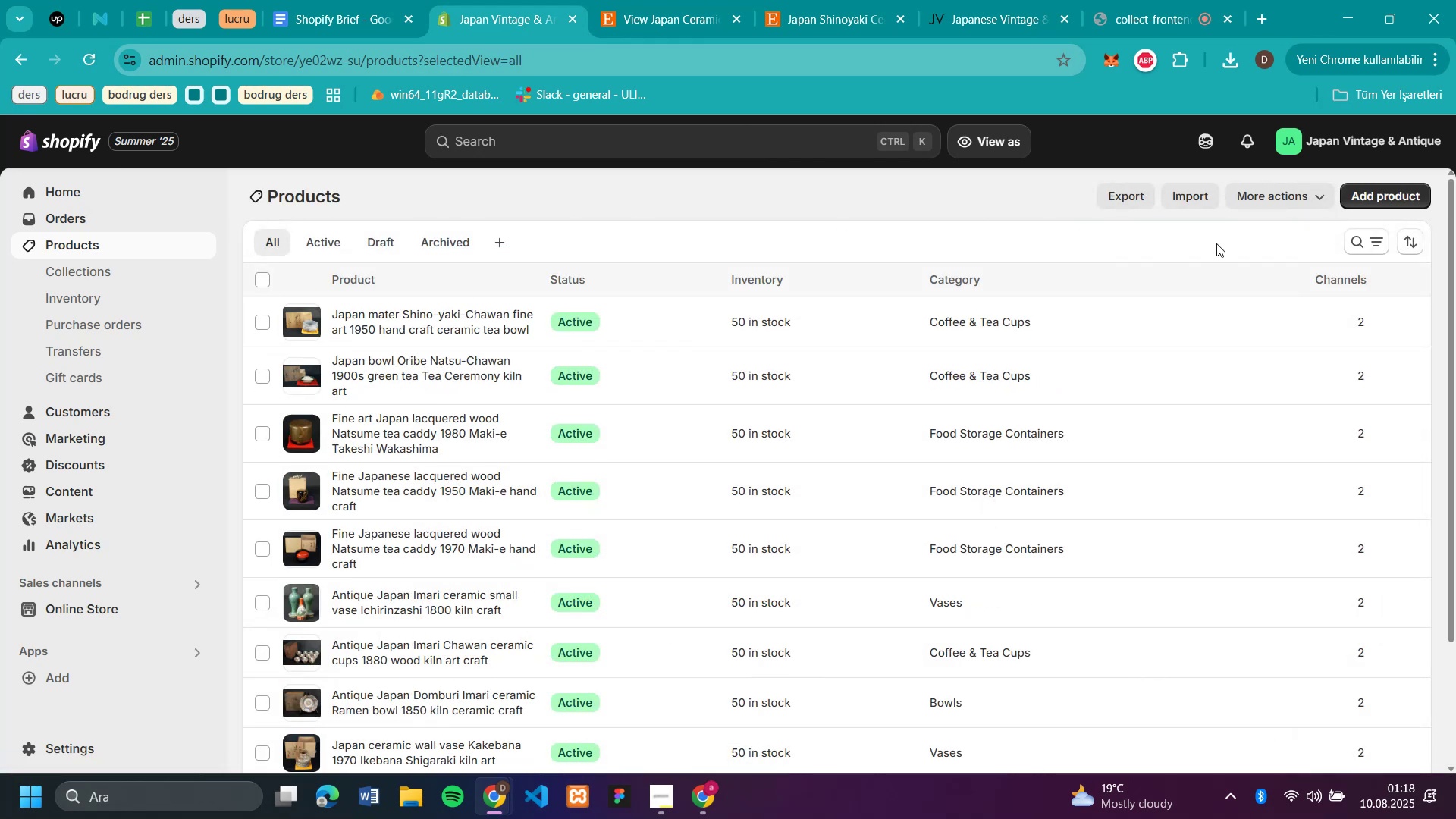 
left_click([1361, 205])
 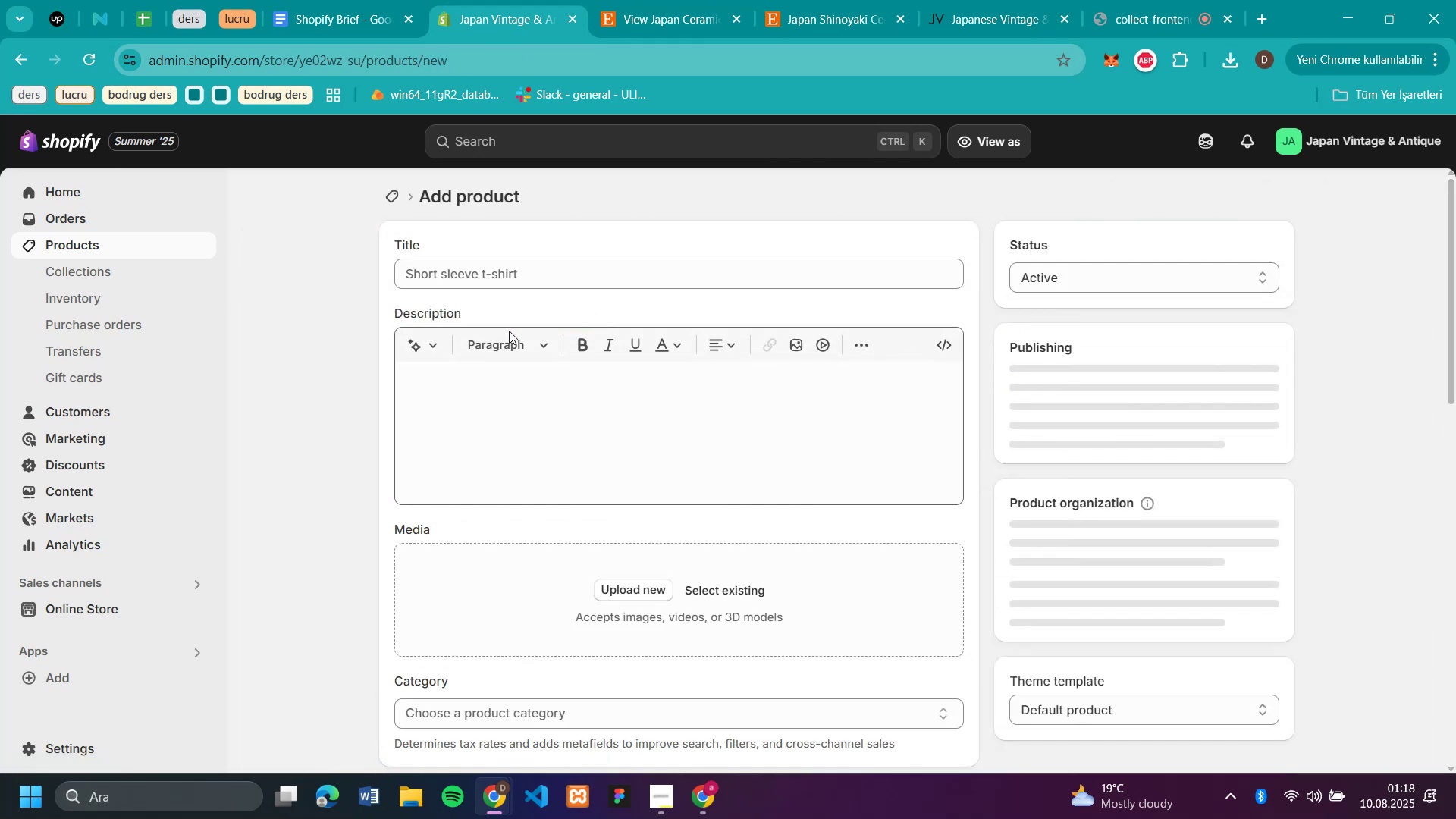 
left_click([511, 276])
 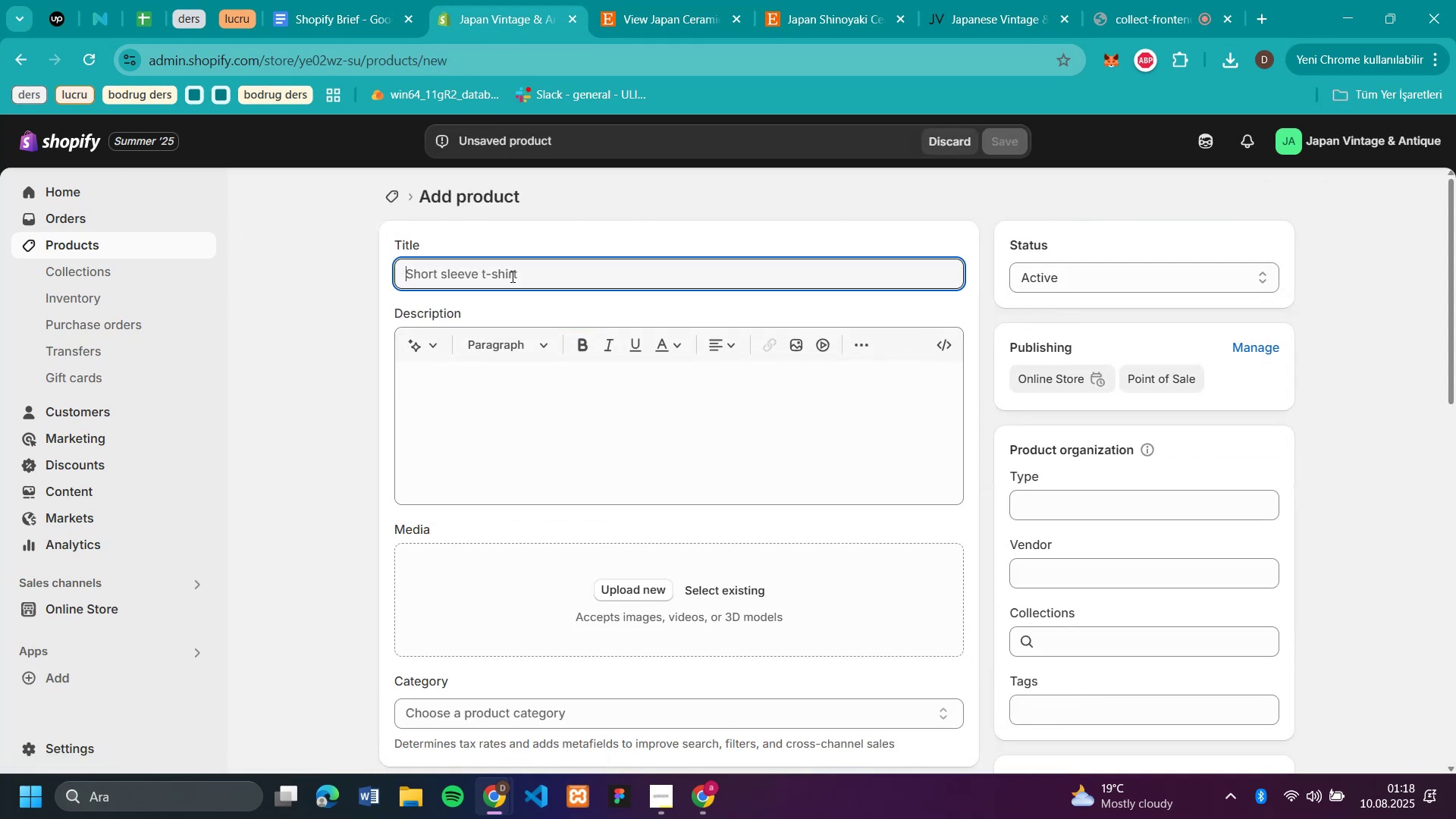 
key(Control+V)
 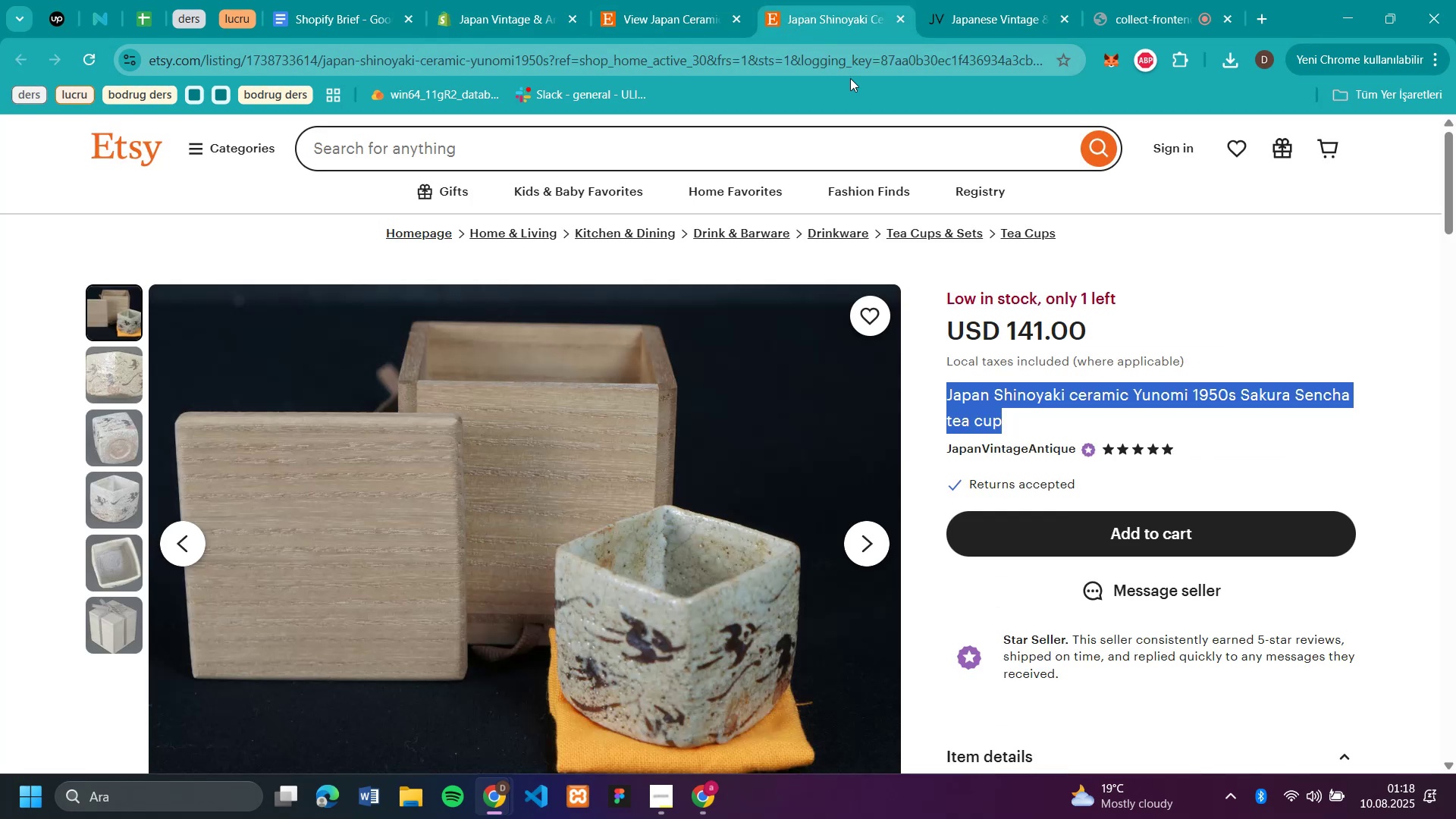 
left_click_drag(start_coordinate=[1093, 340], to_coordinate=[1012, 342])
 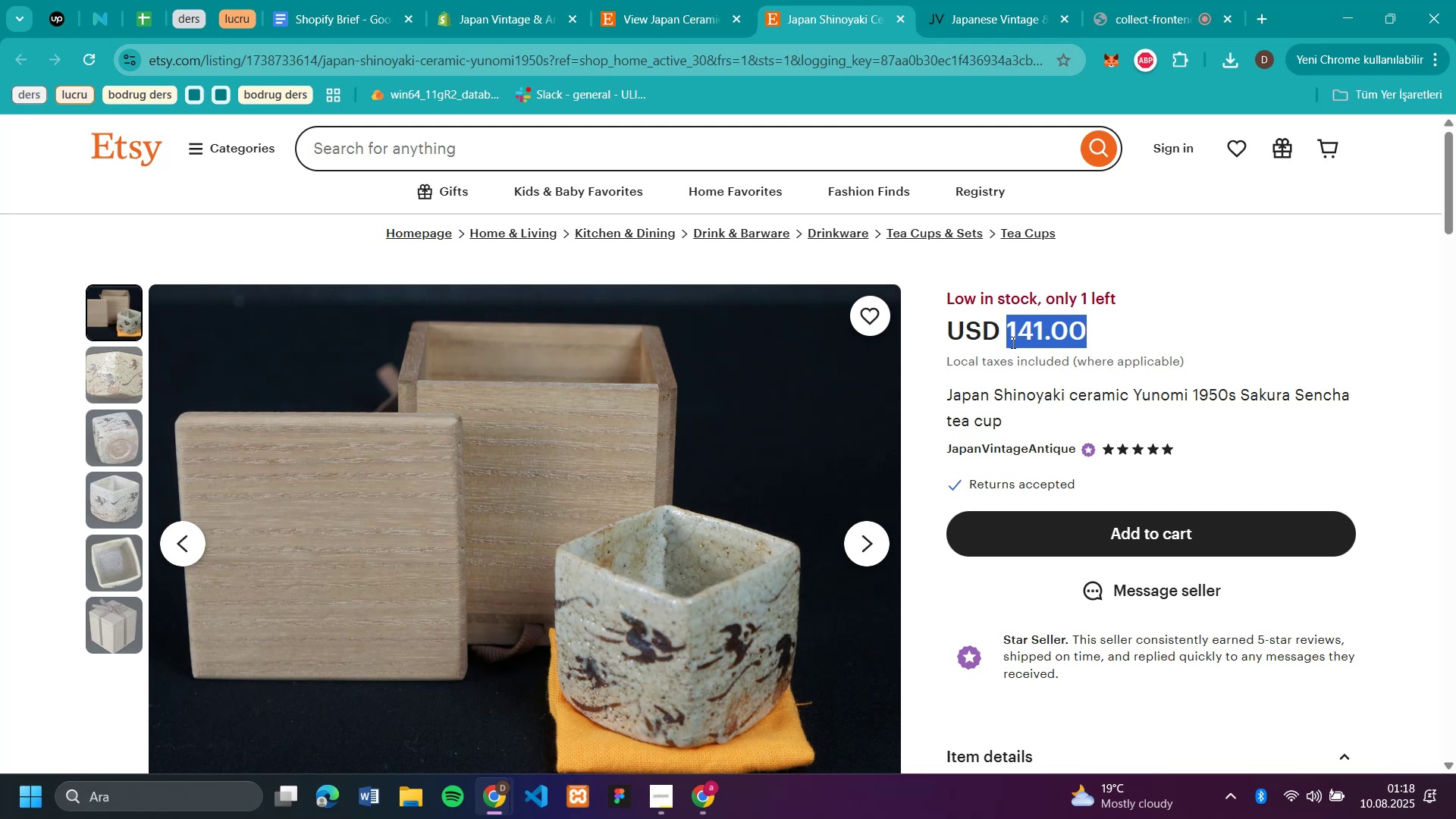 
key(Control+C)
 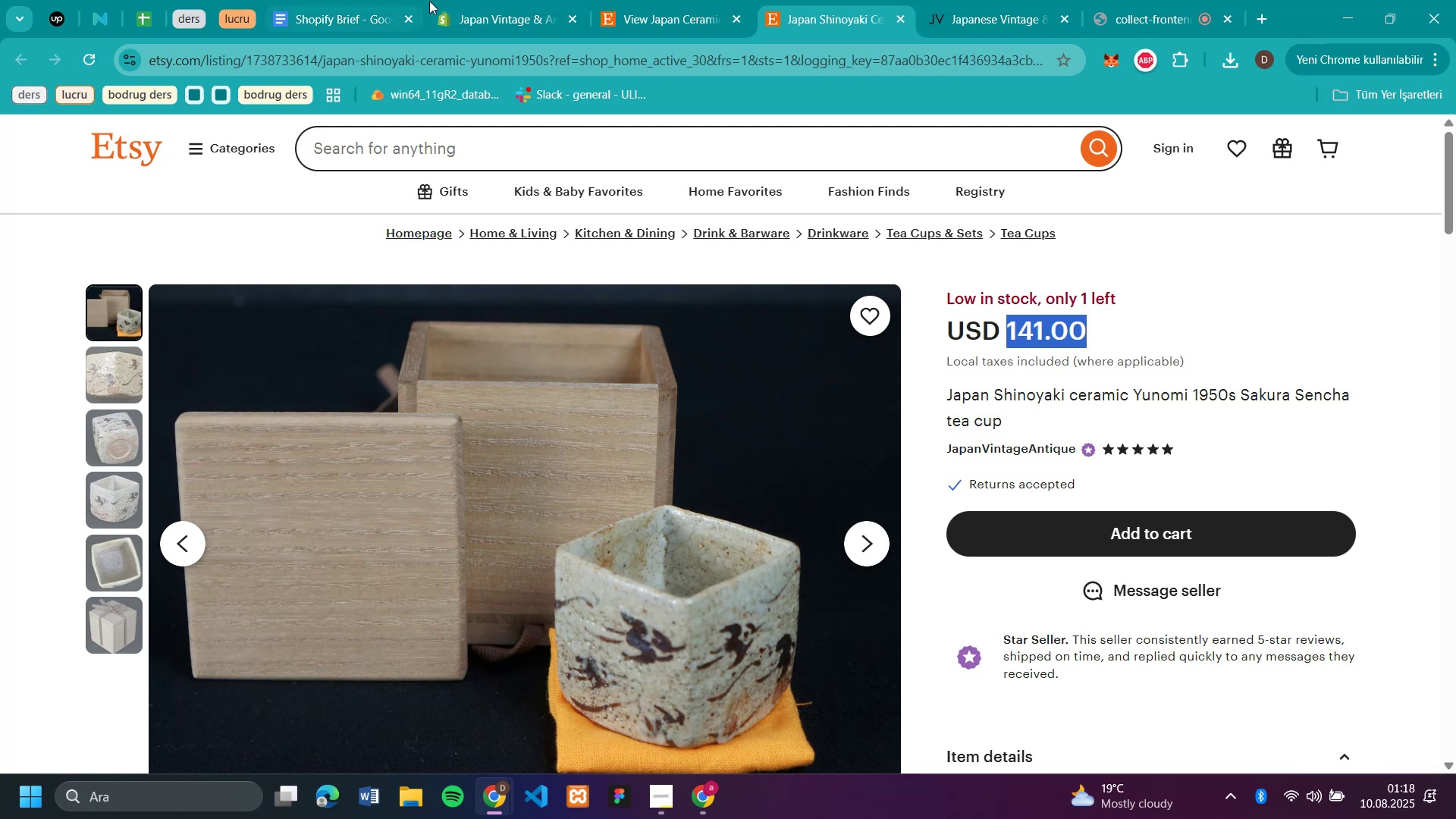 
left_click([472, 12])
 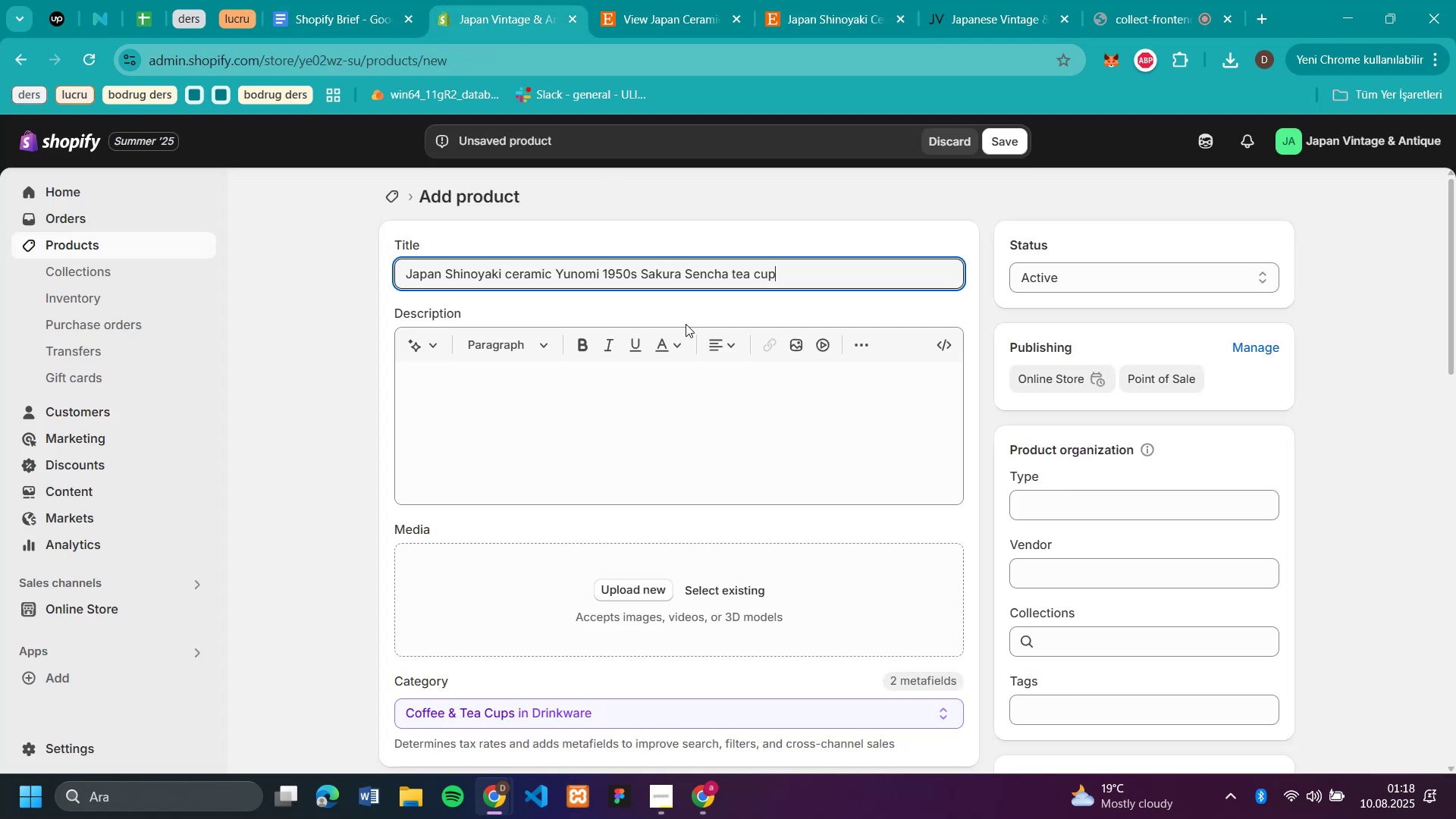 
scroll: coordinate [708, 479], scroll_direction: down, amount: 4.0
 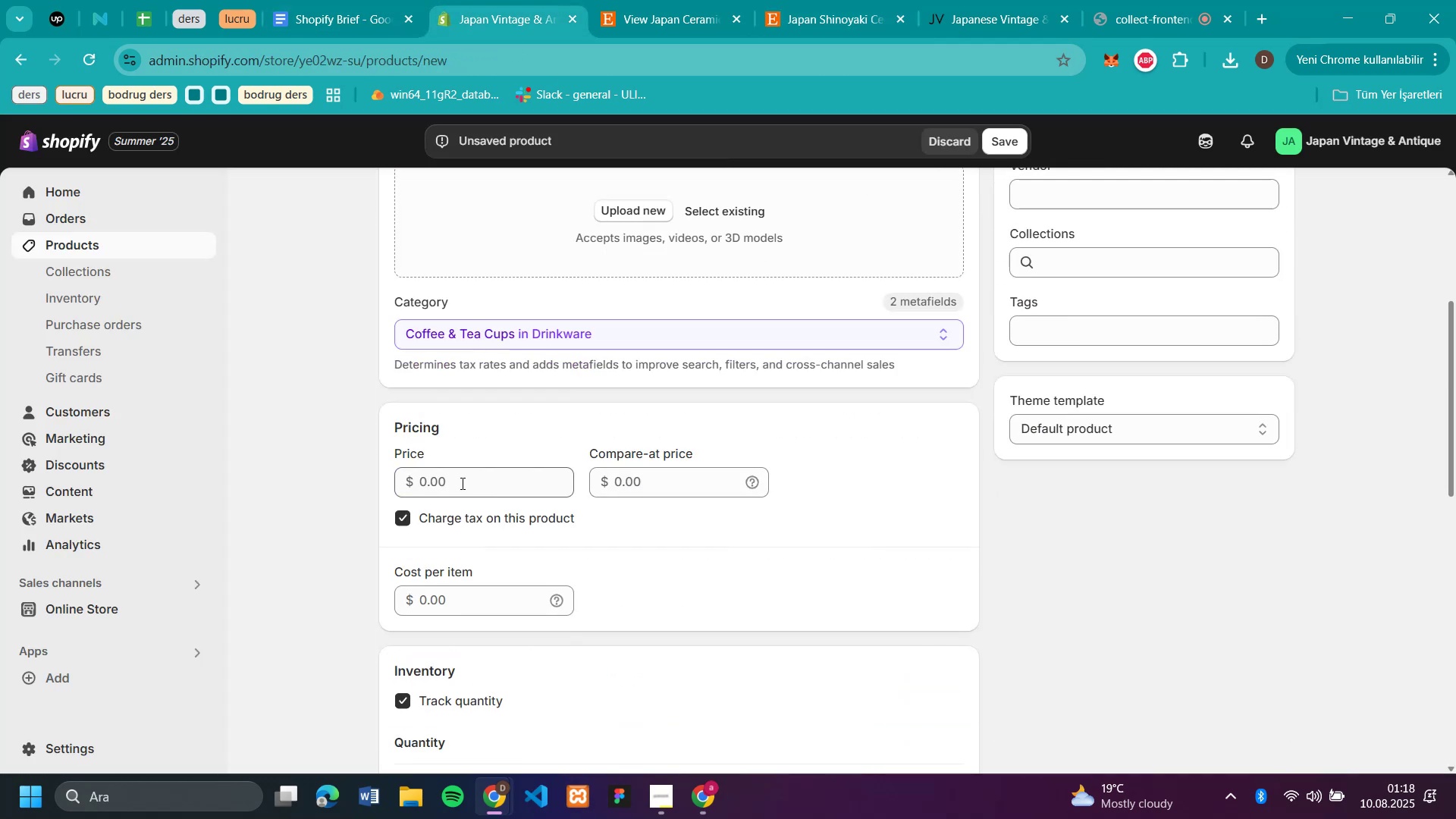 
left_click([451, 475])
 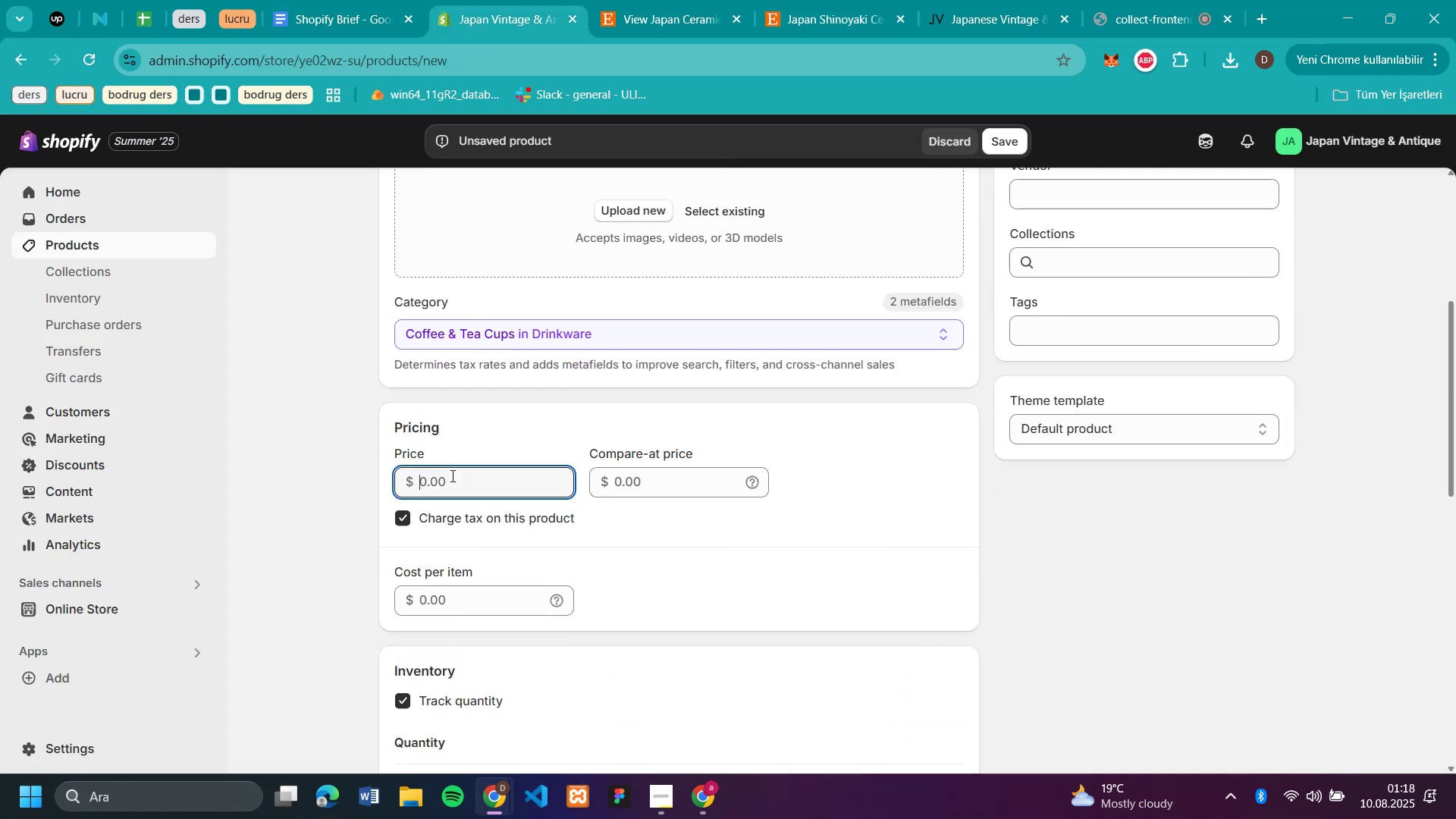 
key(Control+V)
 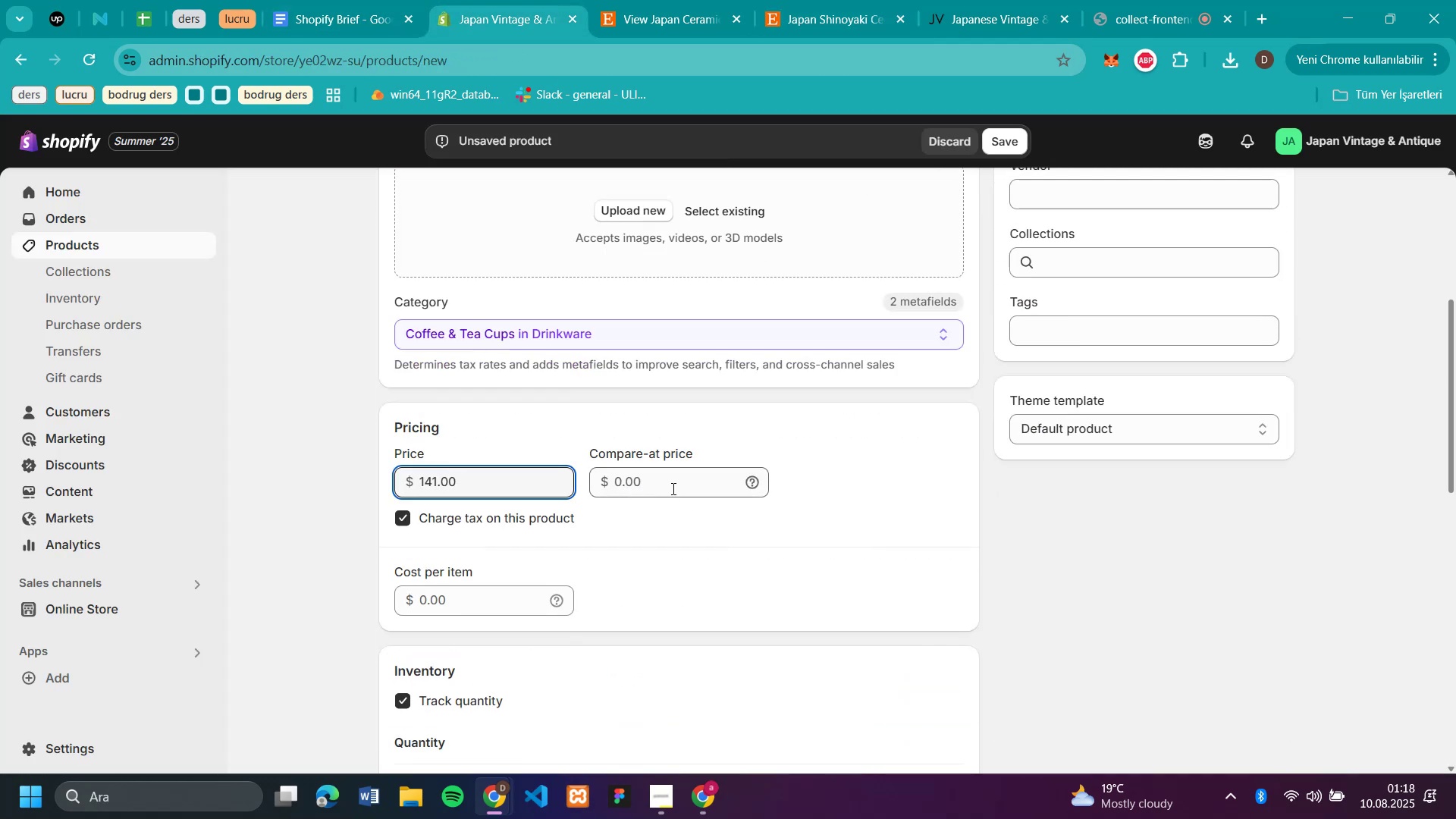 
scroll: coordinate [667, 576], scroll_direction: down, amount: 4.0
 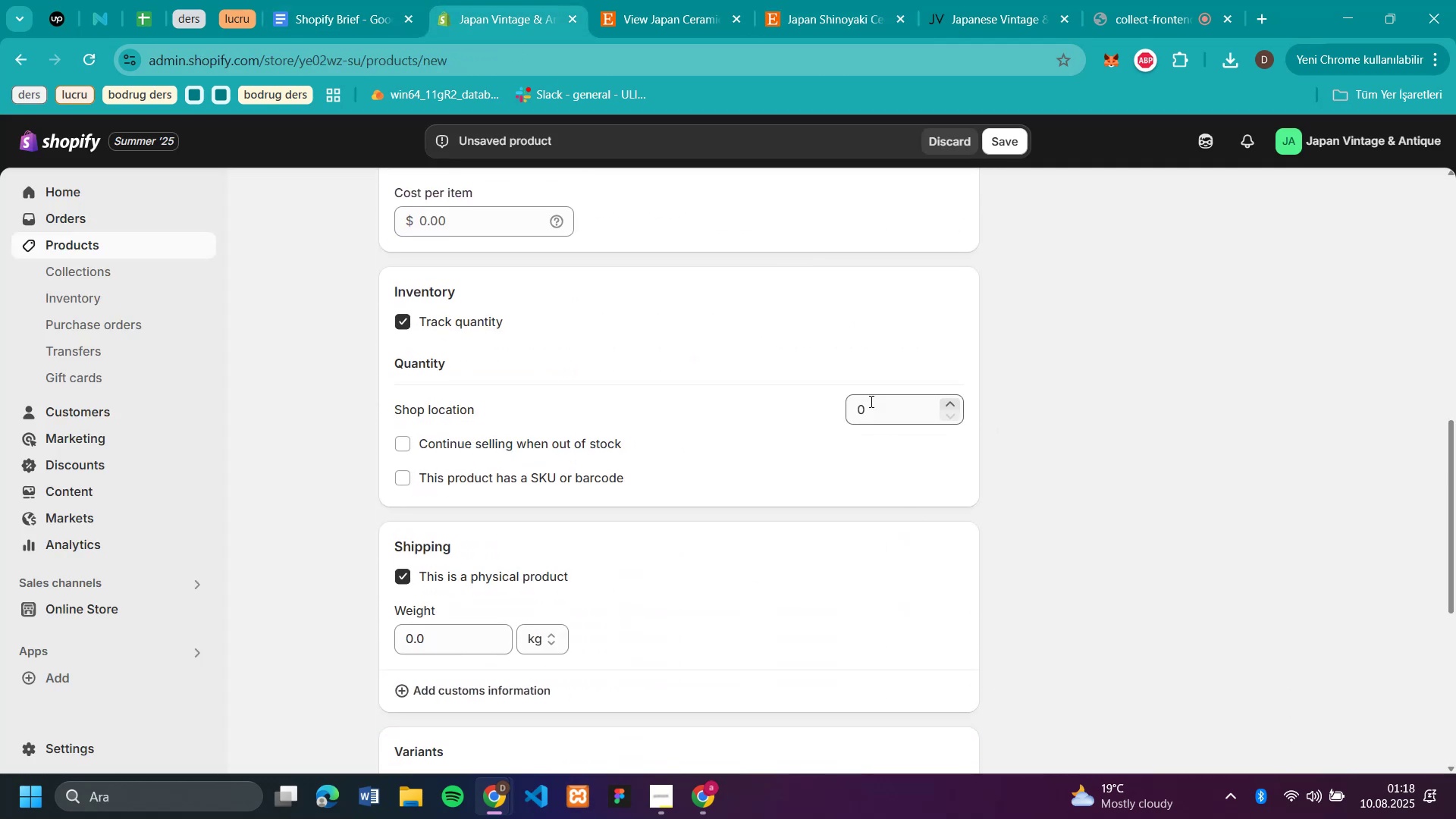 
left_click([870, 403])
 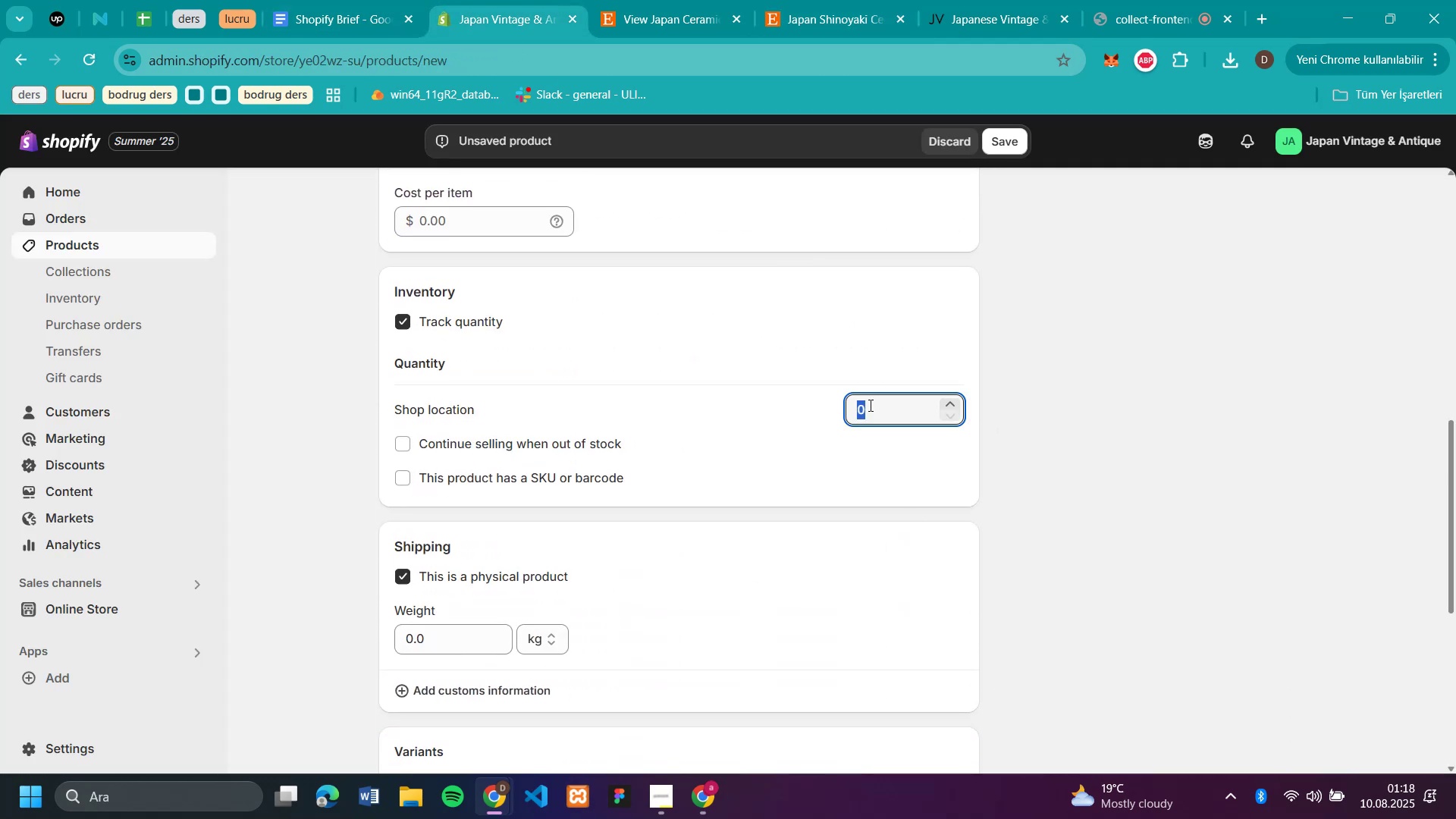 
type(50)
 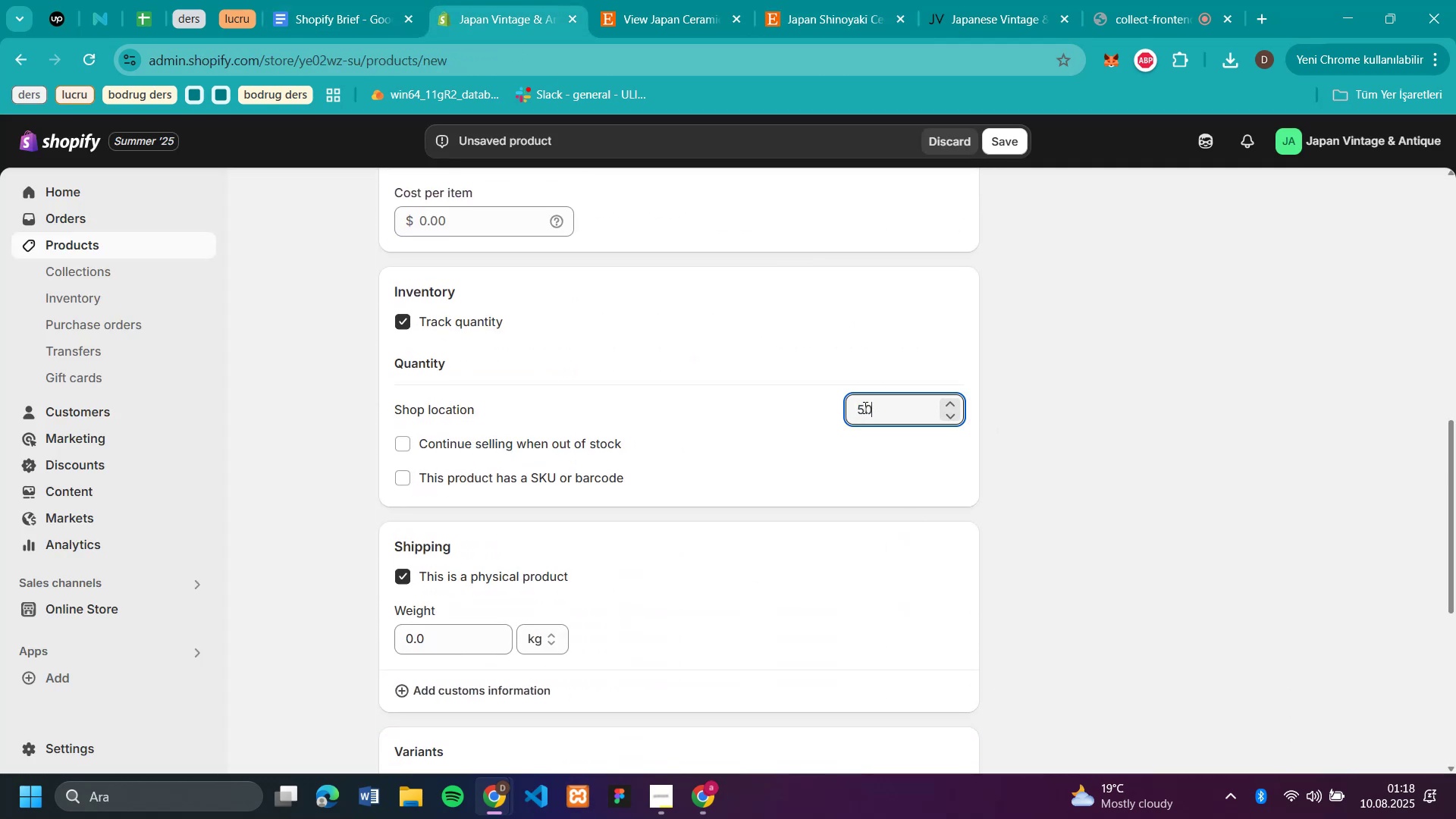 
scroll: coordinate [736, 384], scroll_direction: up, amount: 6.0
 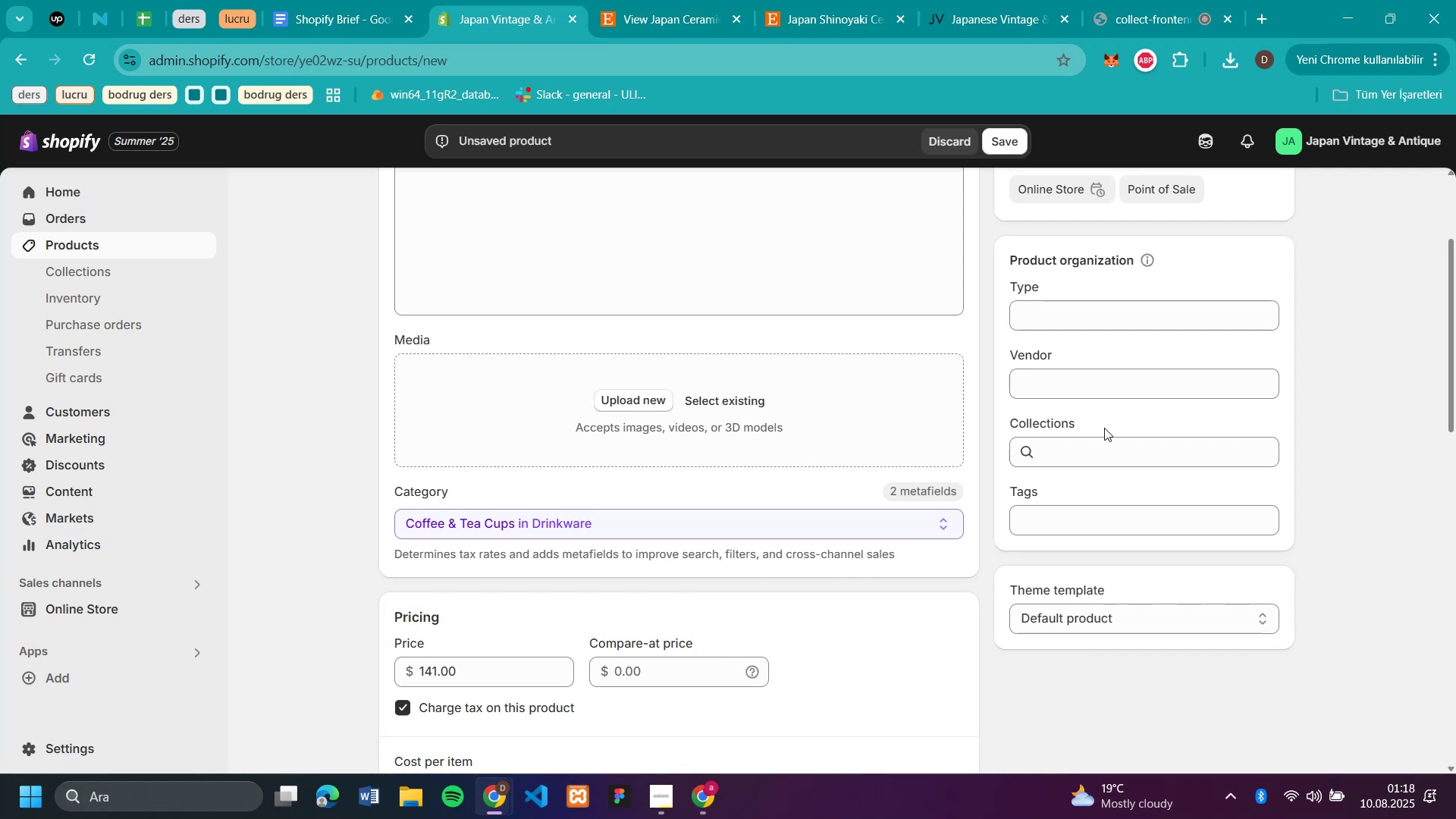 
left_click([1098, 445])
 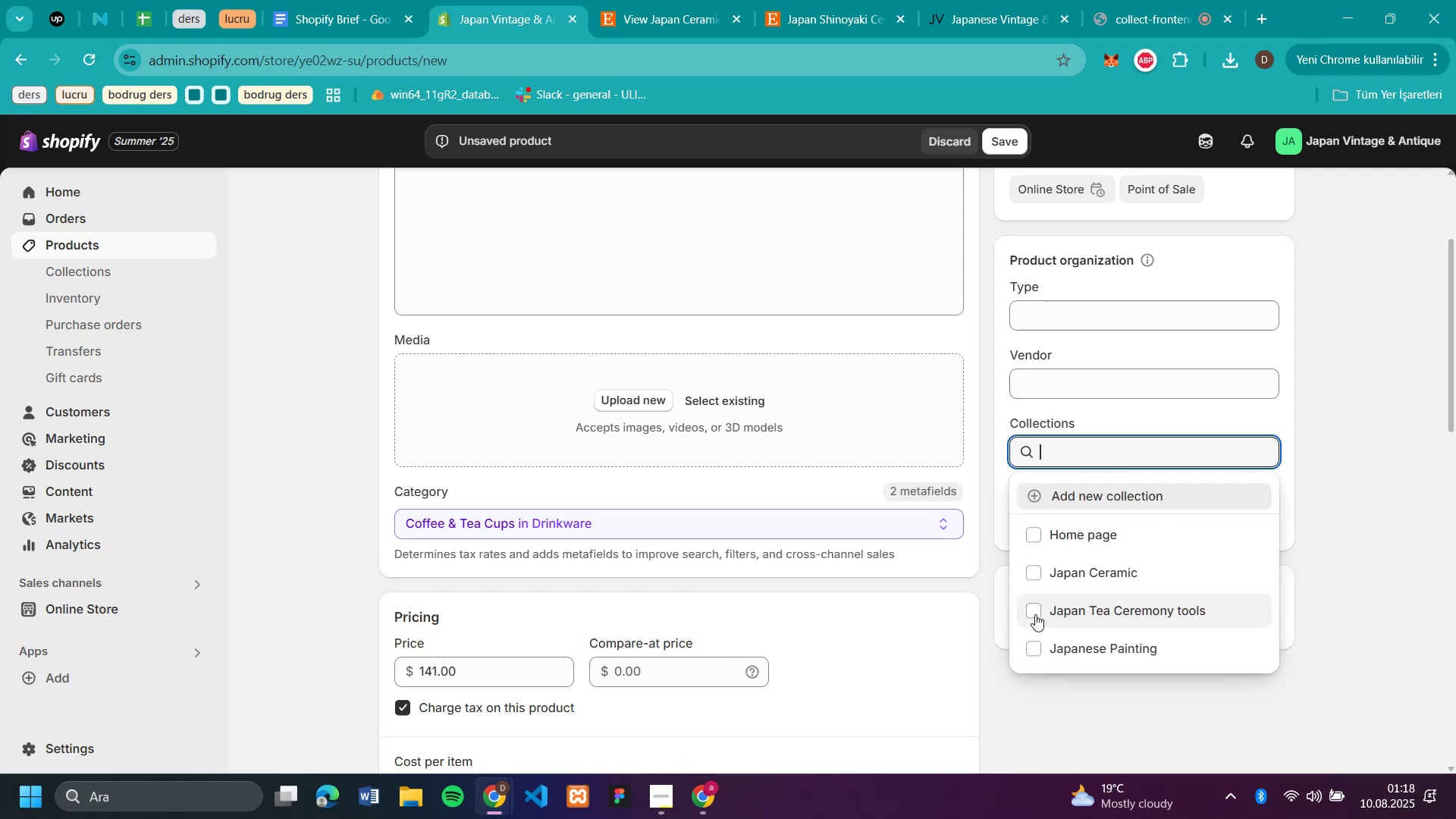 
left_click([1046, 608])
 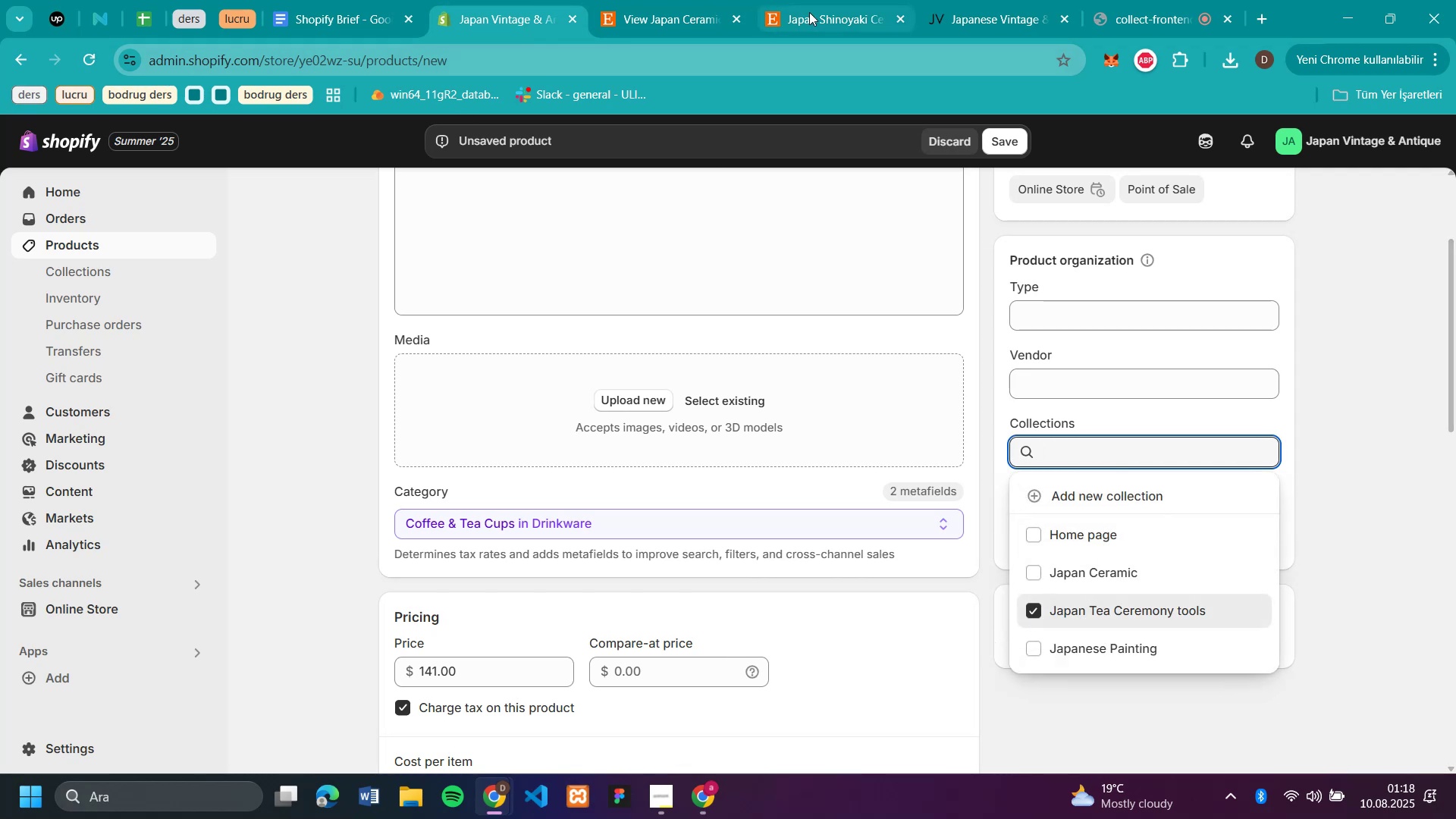 
left_click([811, 14])
 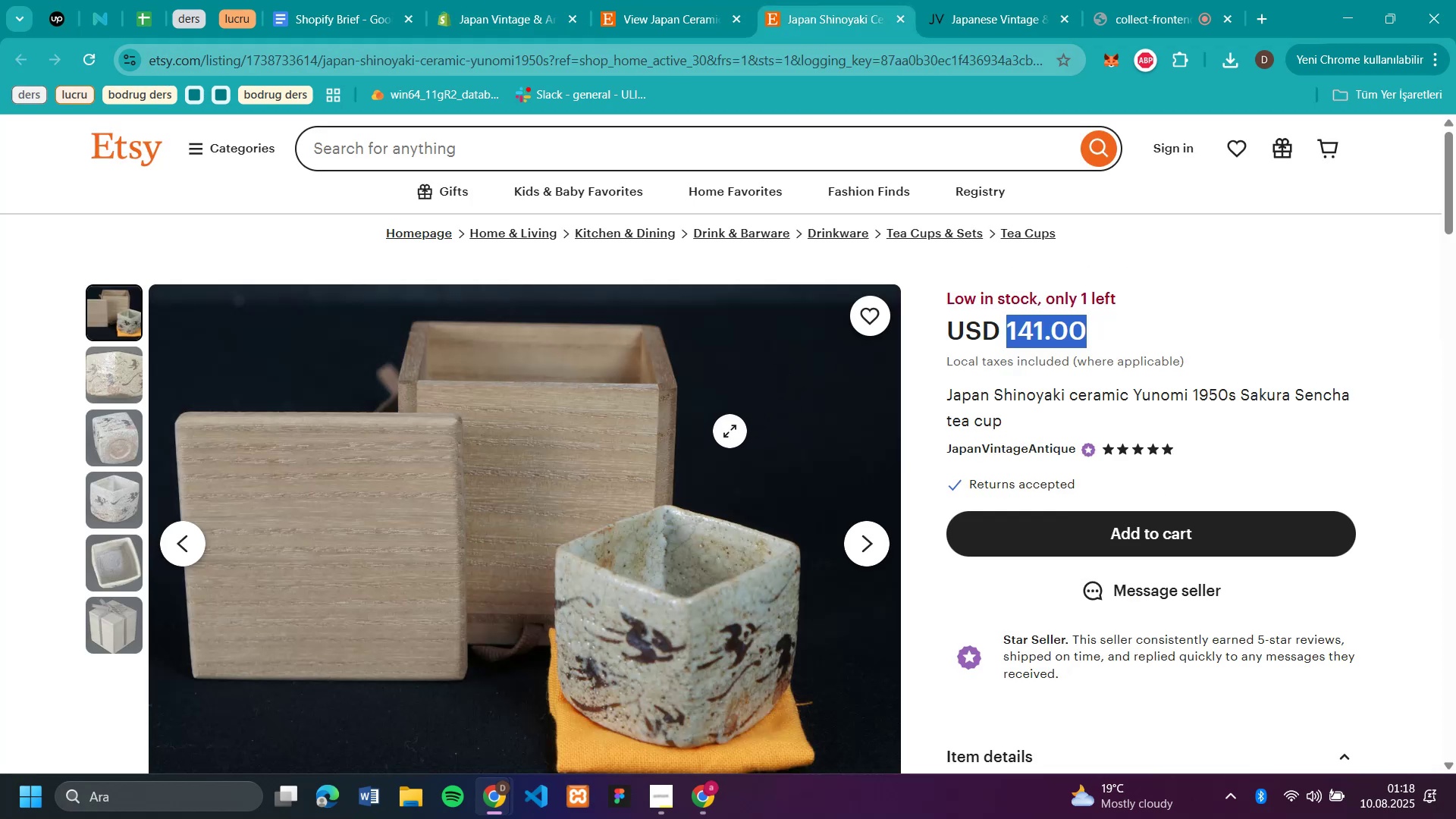 
scroll: coordinate [908, 542], scroll_direction: down, amount: 5.0
 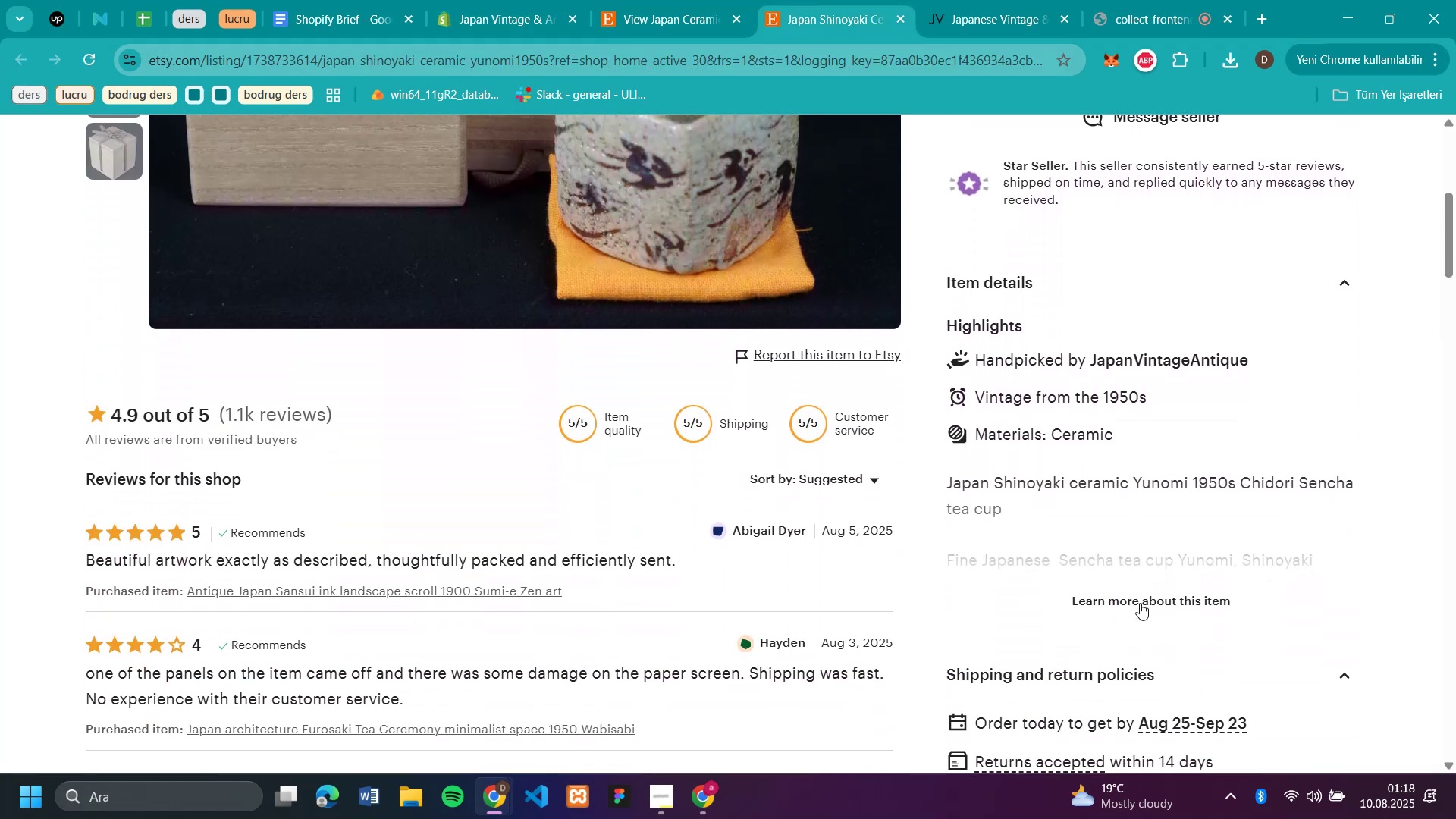 
left_click([1141, 601])
 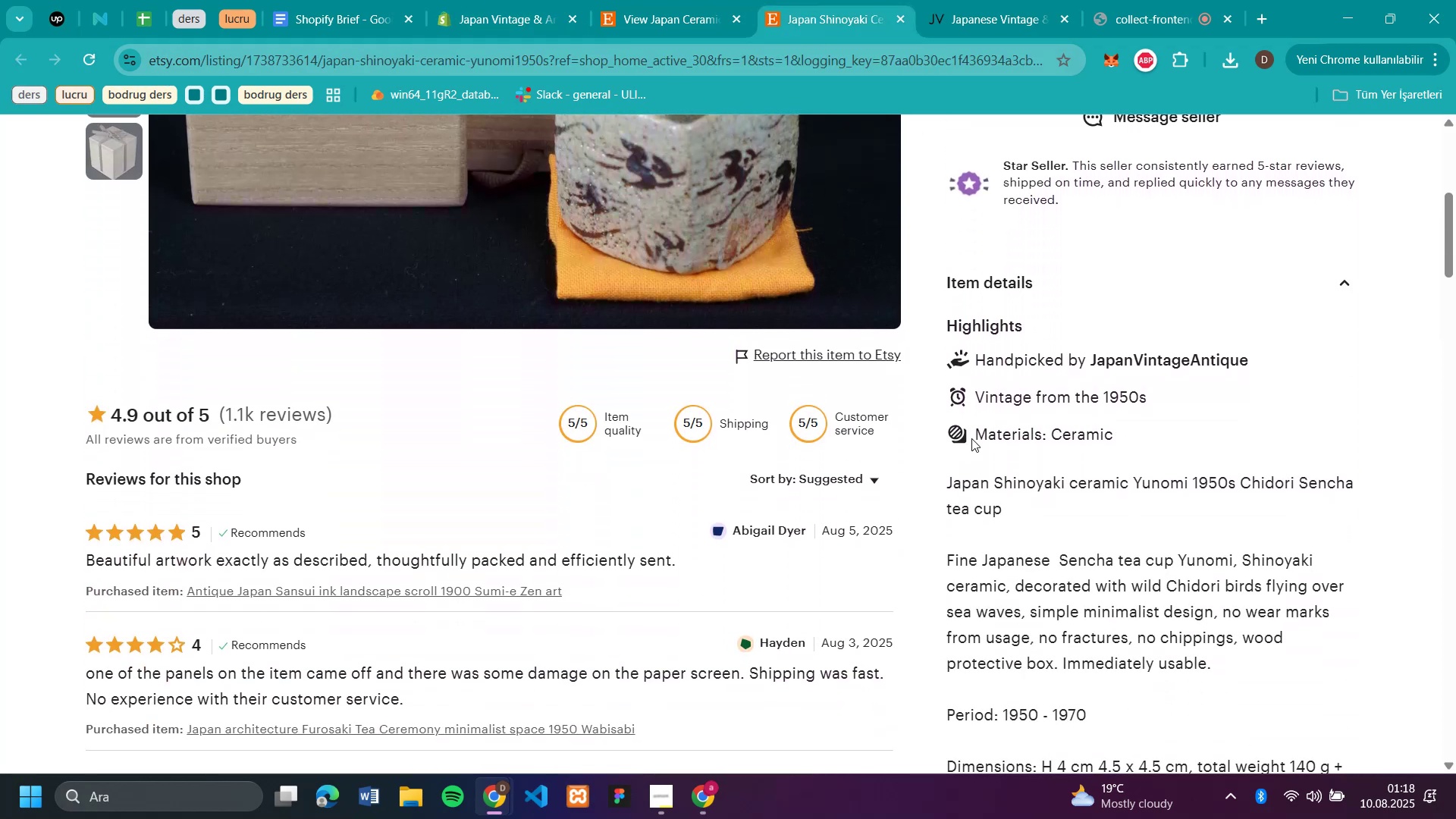 
left_click_drag(start_coordinate=[977, 430], to_coordinate=[1203, 486])
 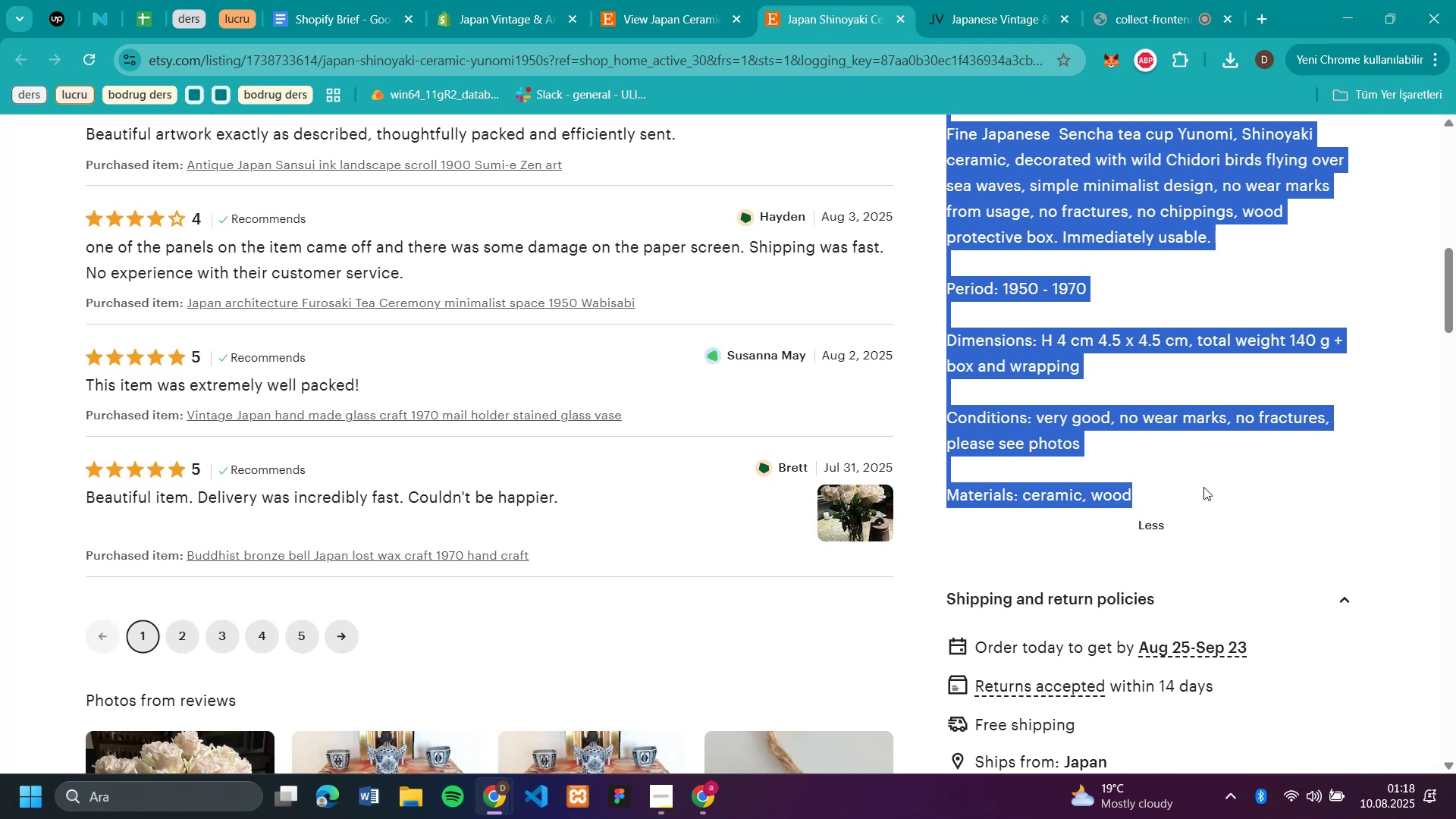 
key(Control+C)
 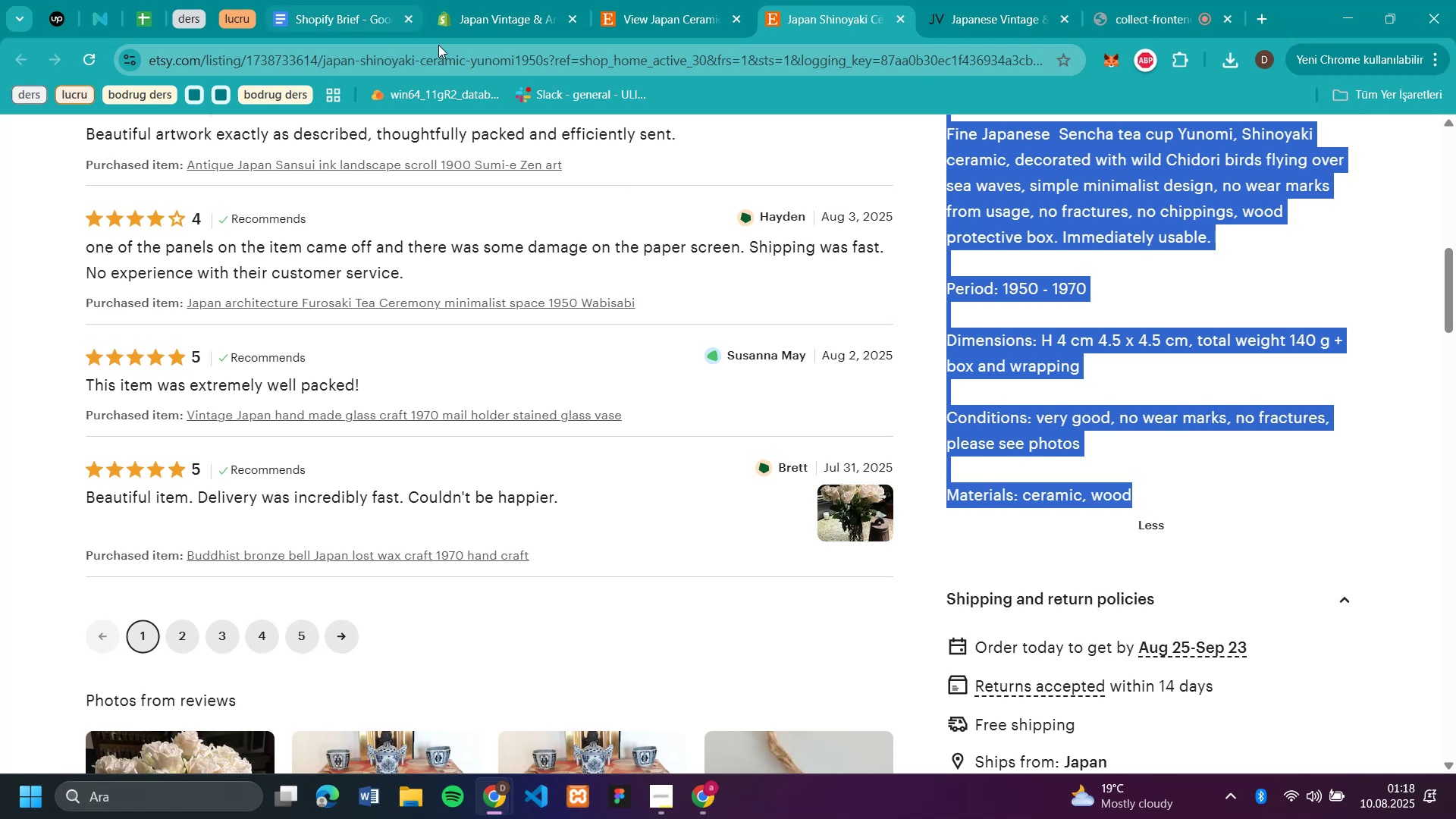 
left_click([509, 31])
 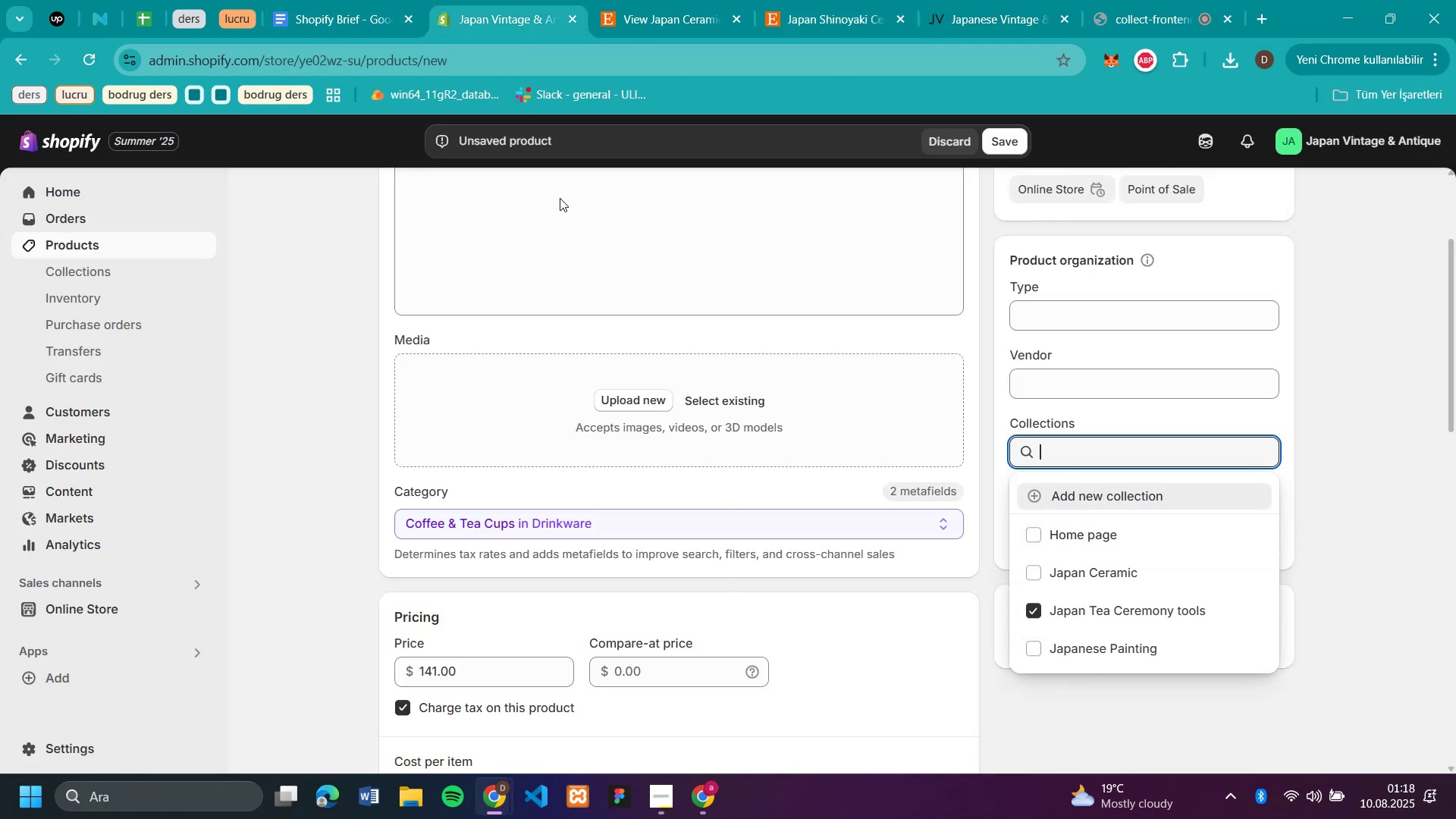 
scroll: coordinate [607, 343], scroll_direction: none, amount: 0.0
 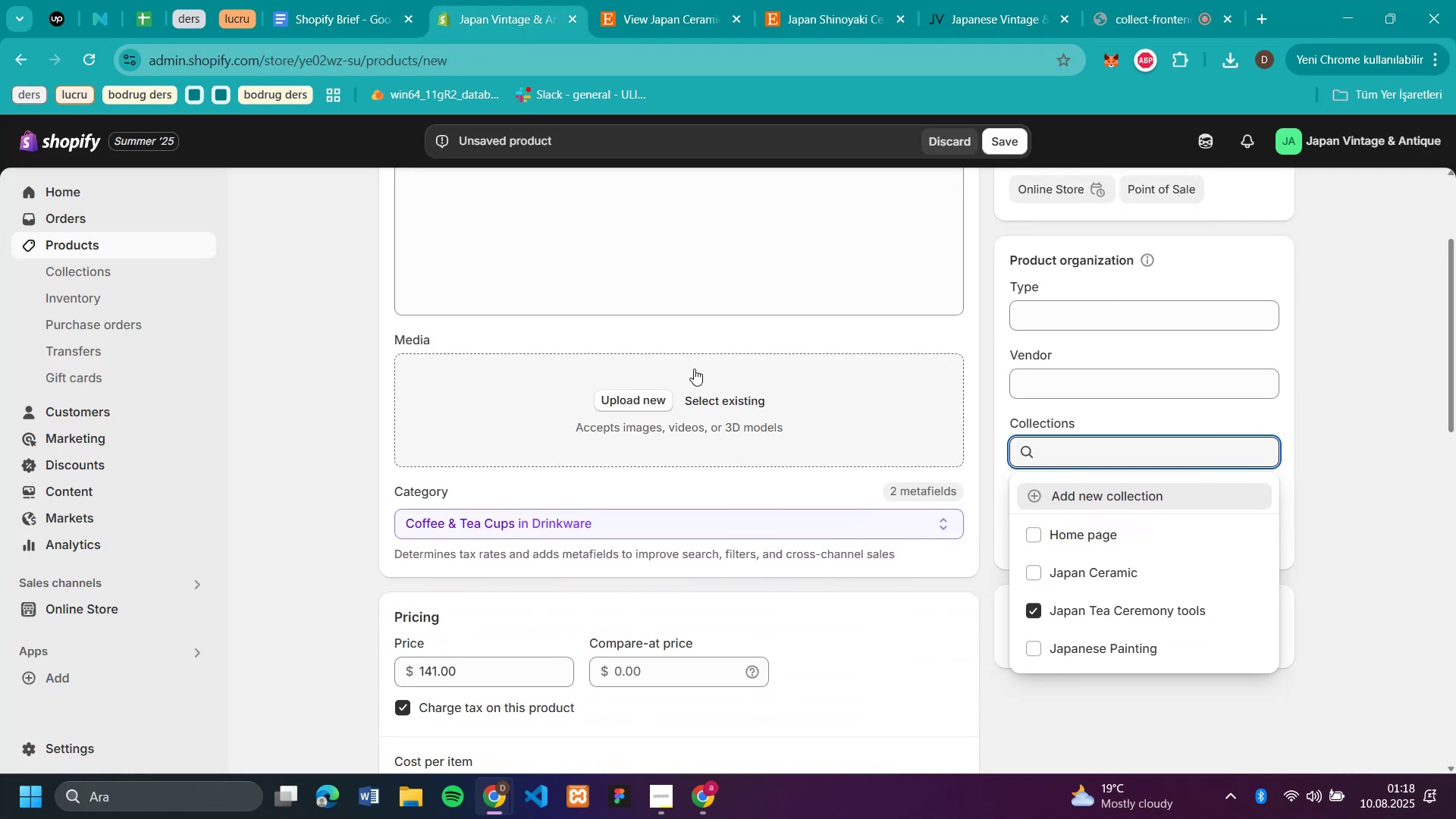 
scroll: coordinate [709, 369], scroll_direction: down, amount: 1.0
 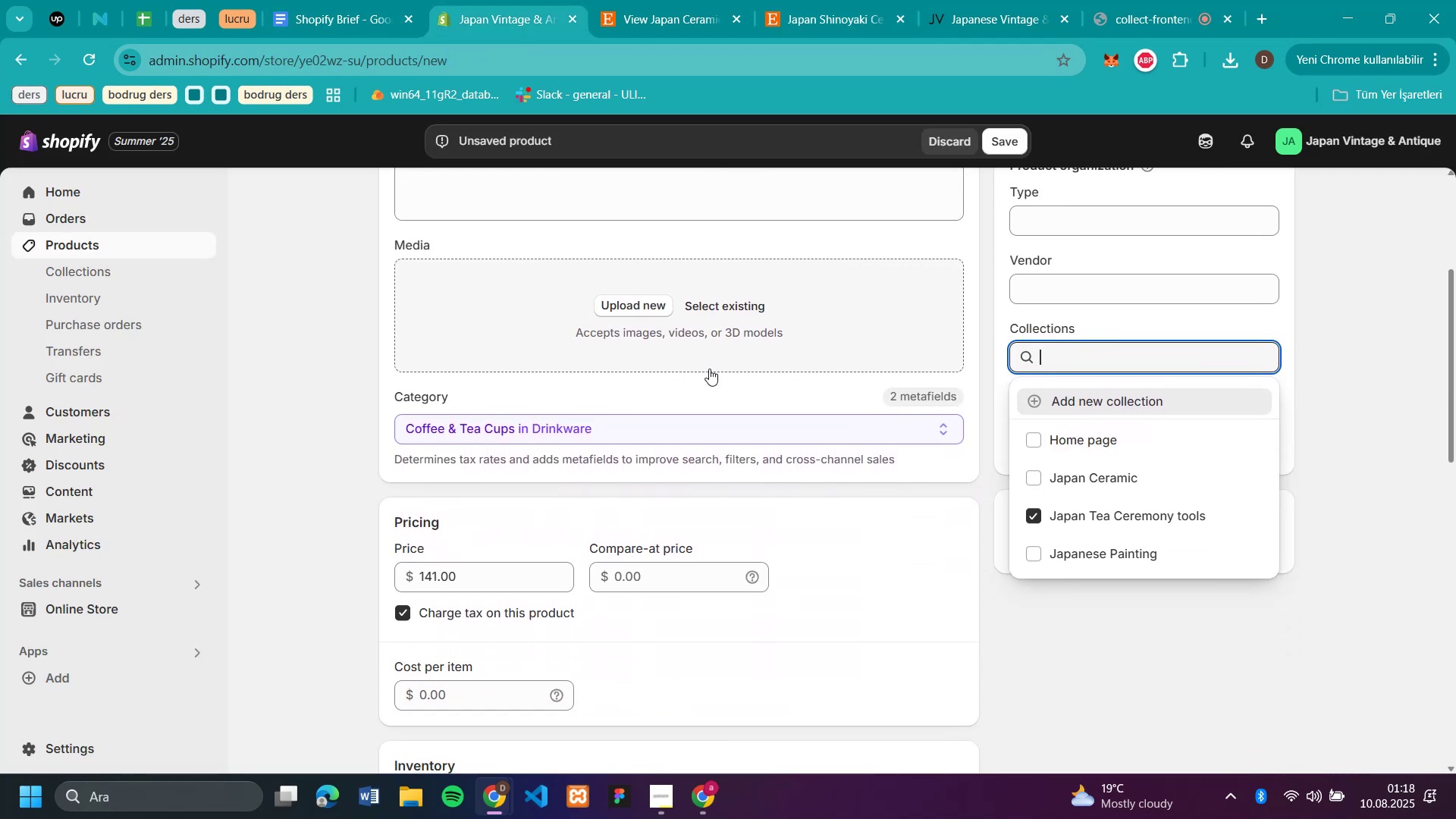 
scroll: coordinate [709, 369], scroll_direction: up, amount: 3.0
 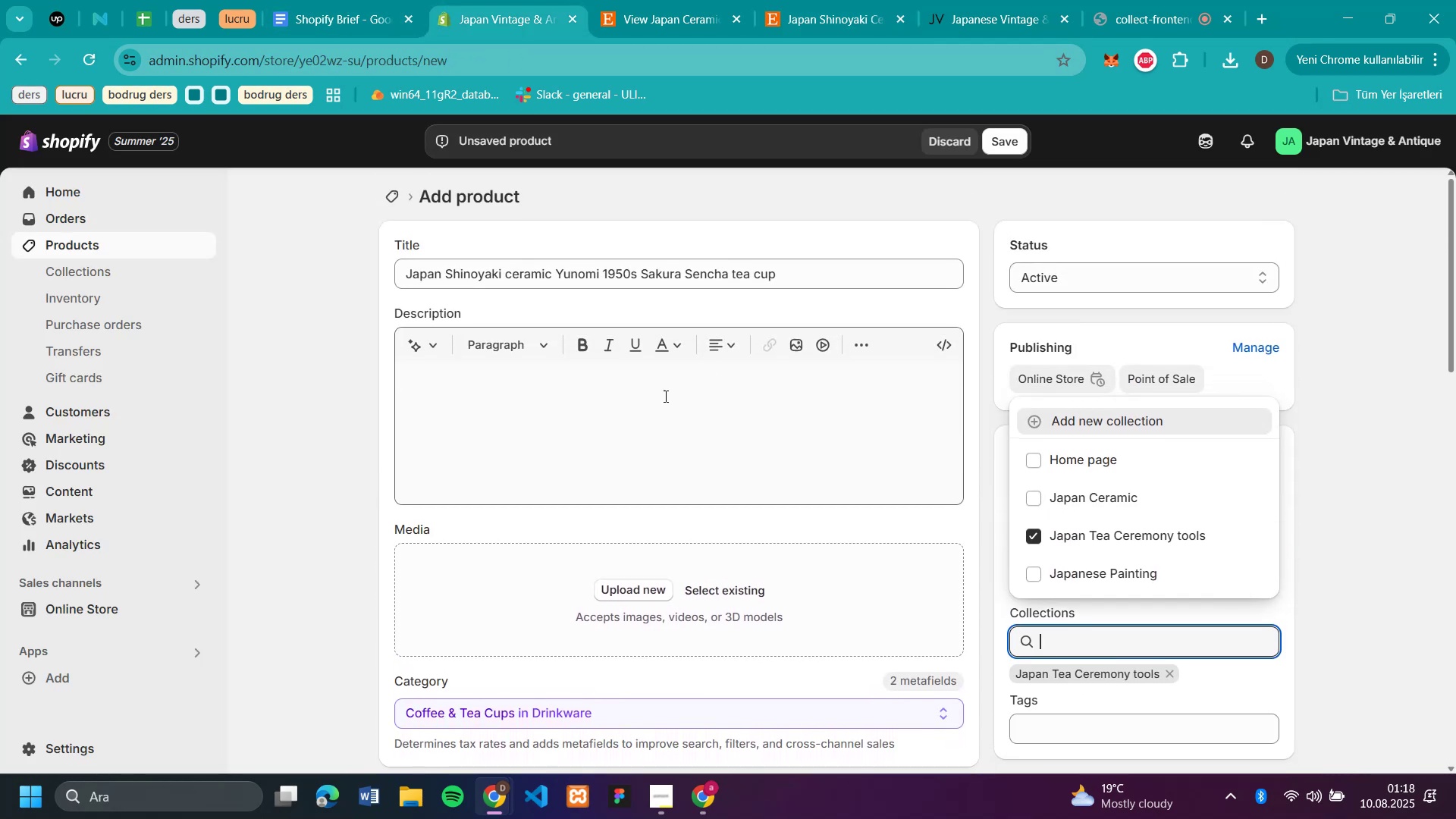 
left_click([626, 417])
 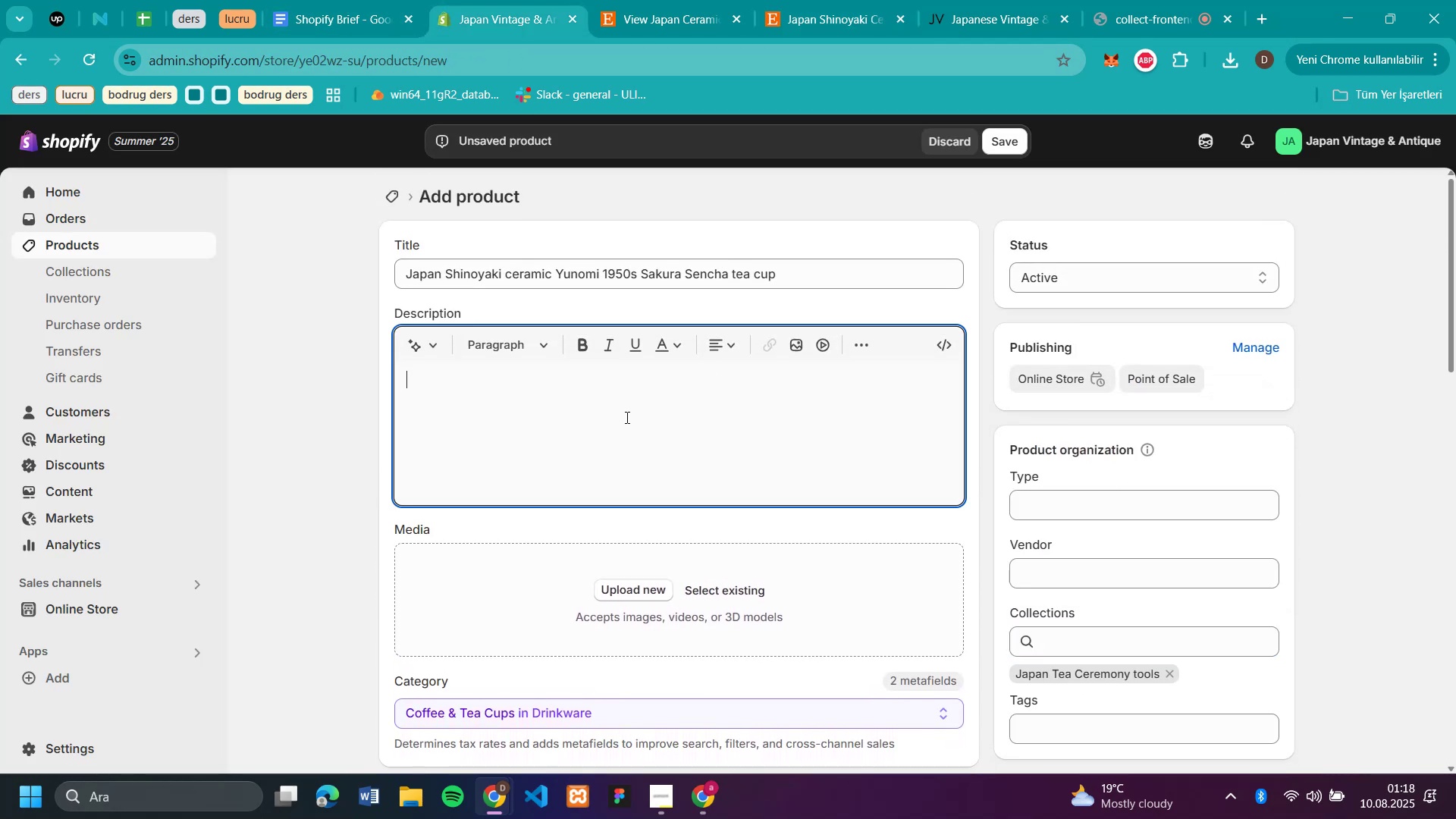 
key(Control+V)
 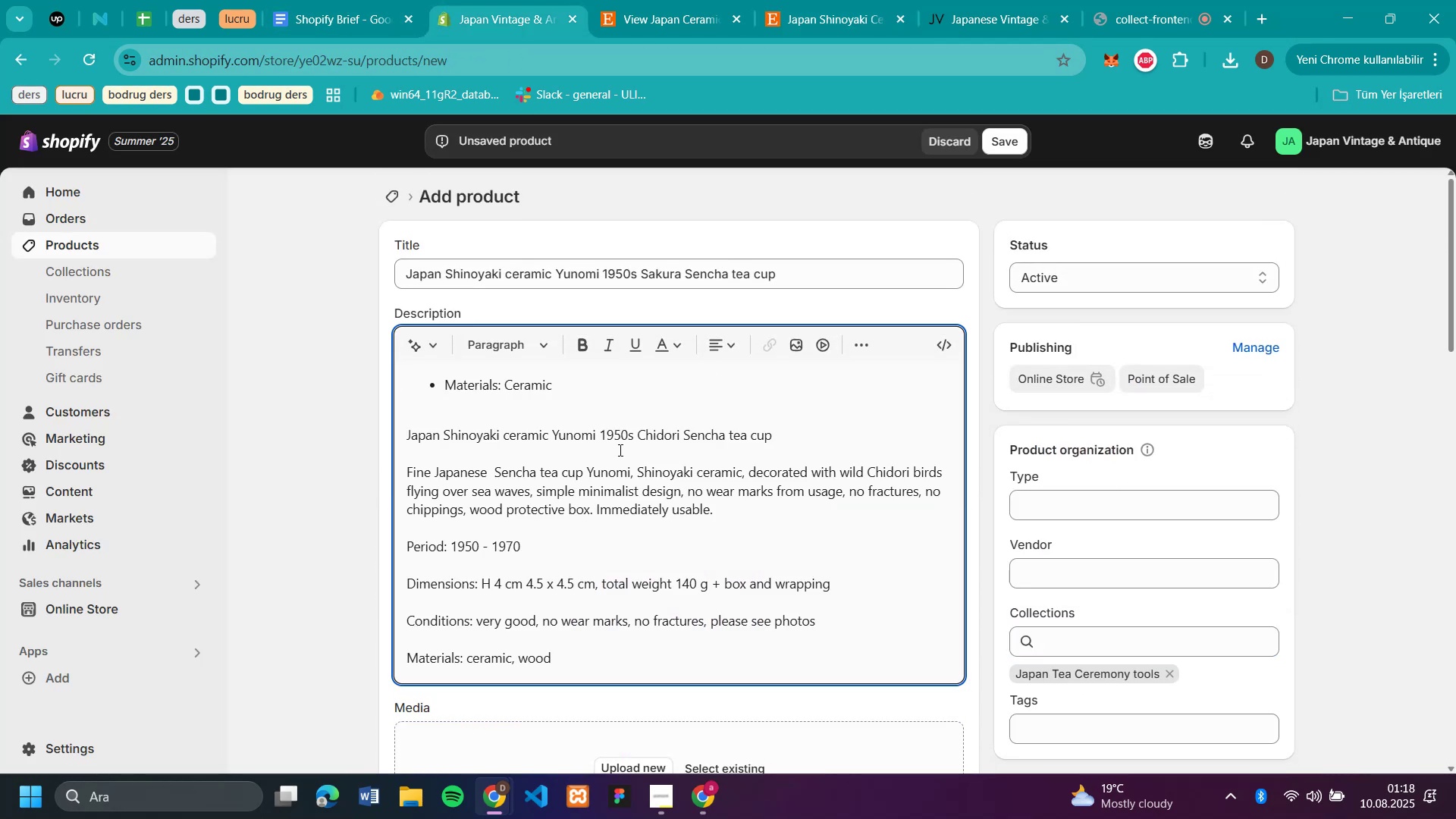 
scroll: coordinate [616, 531], scroll_direction: down, amount: 4.0
 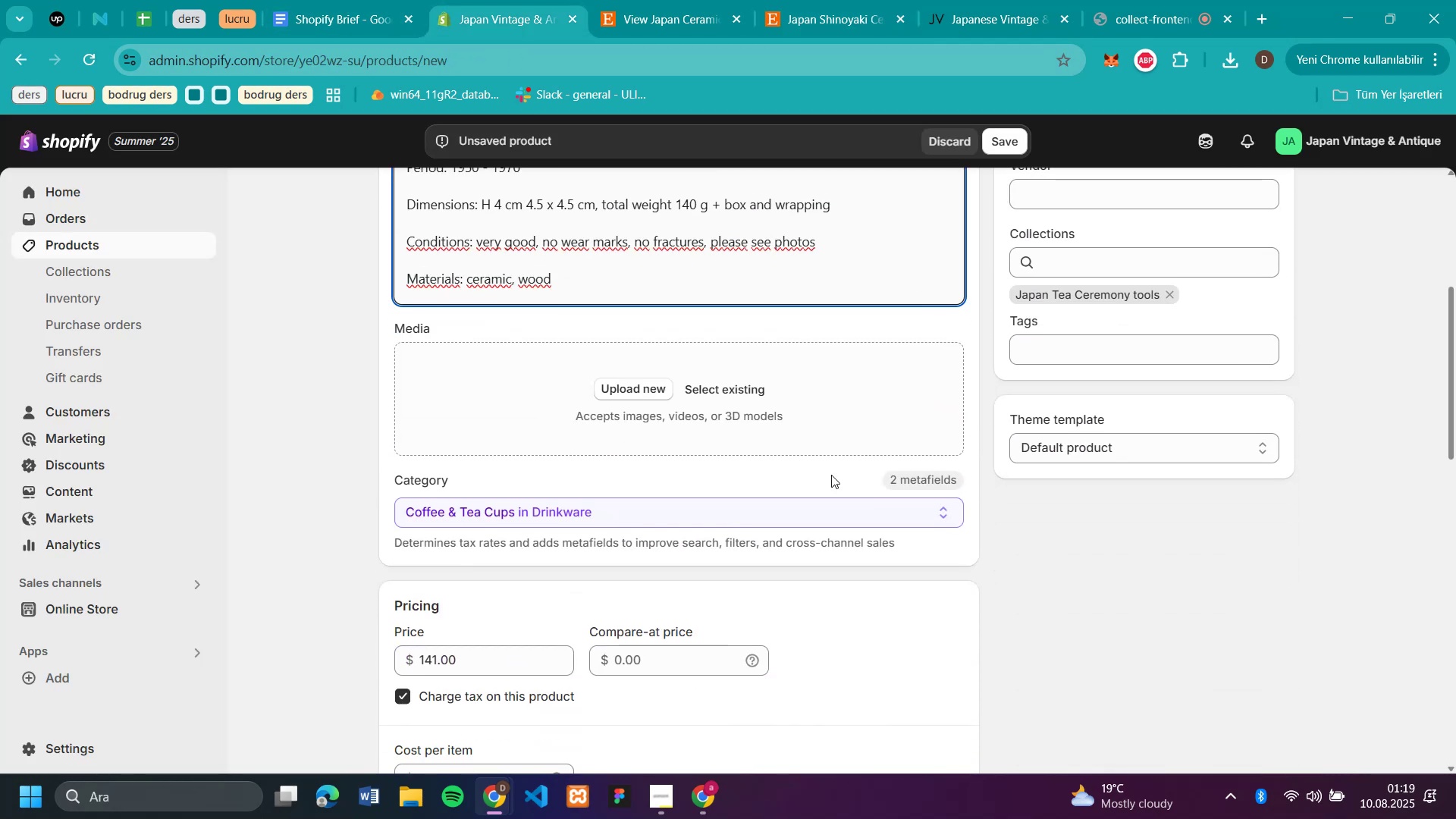 
scroll: coordinate [872, 478], scroll_direction: up, amount: 1.0
 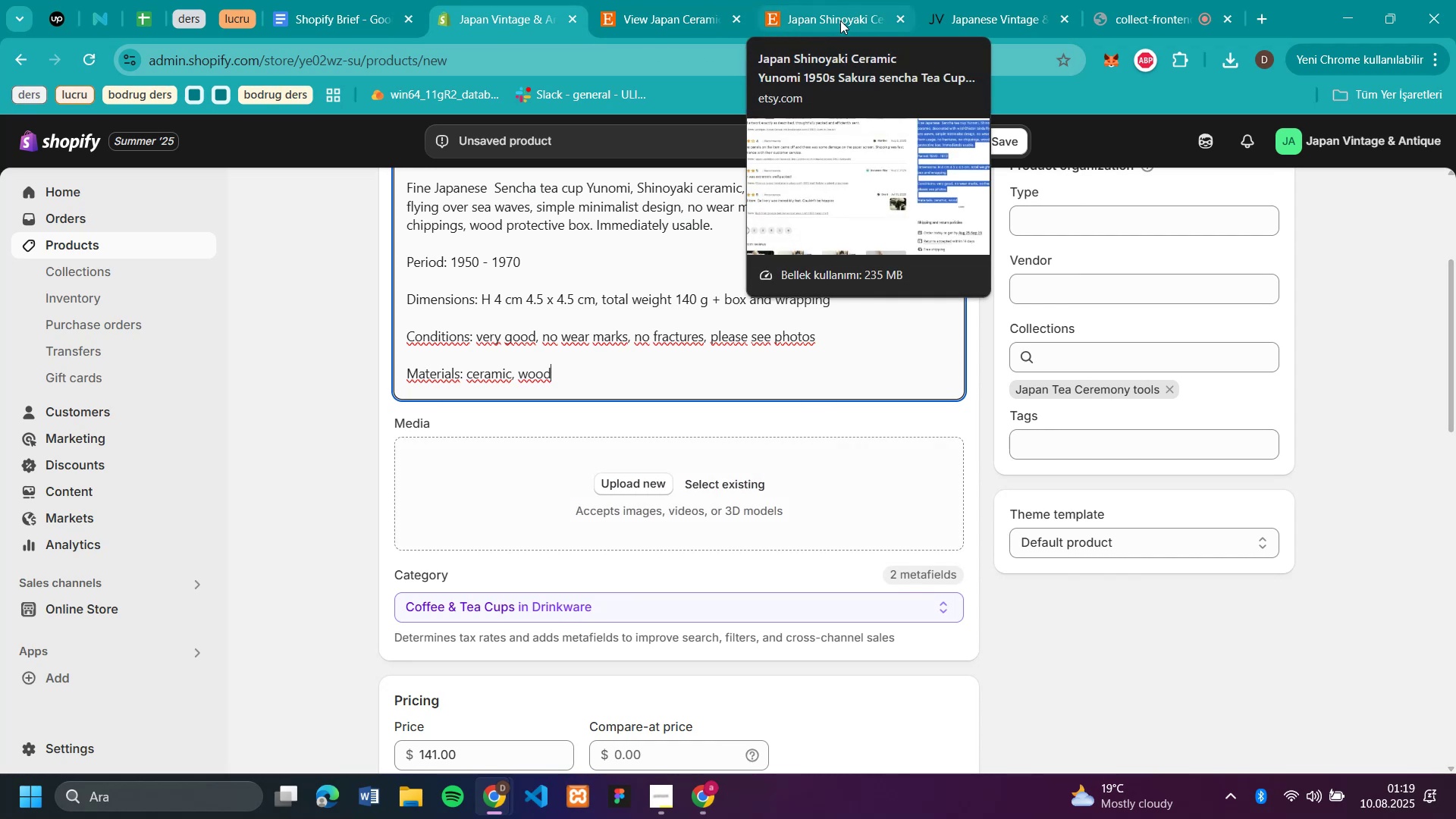 
left_click([840, 20])
 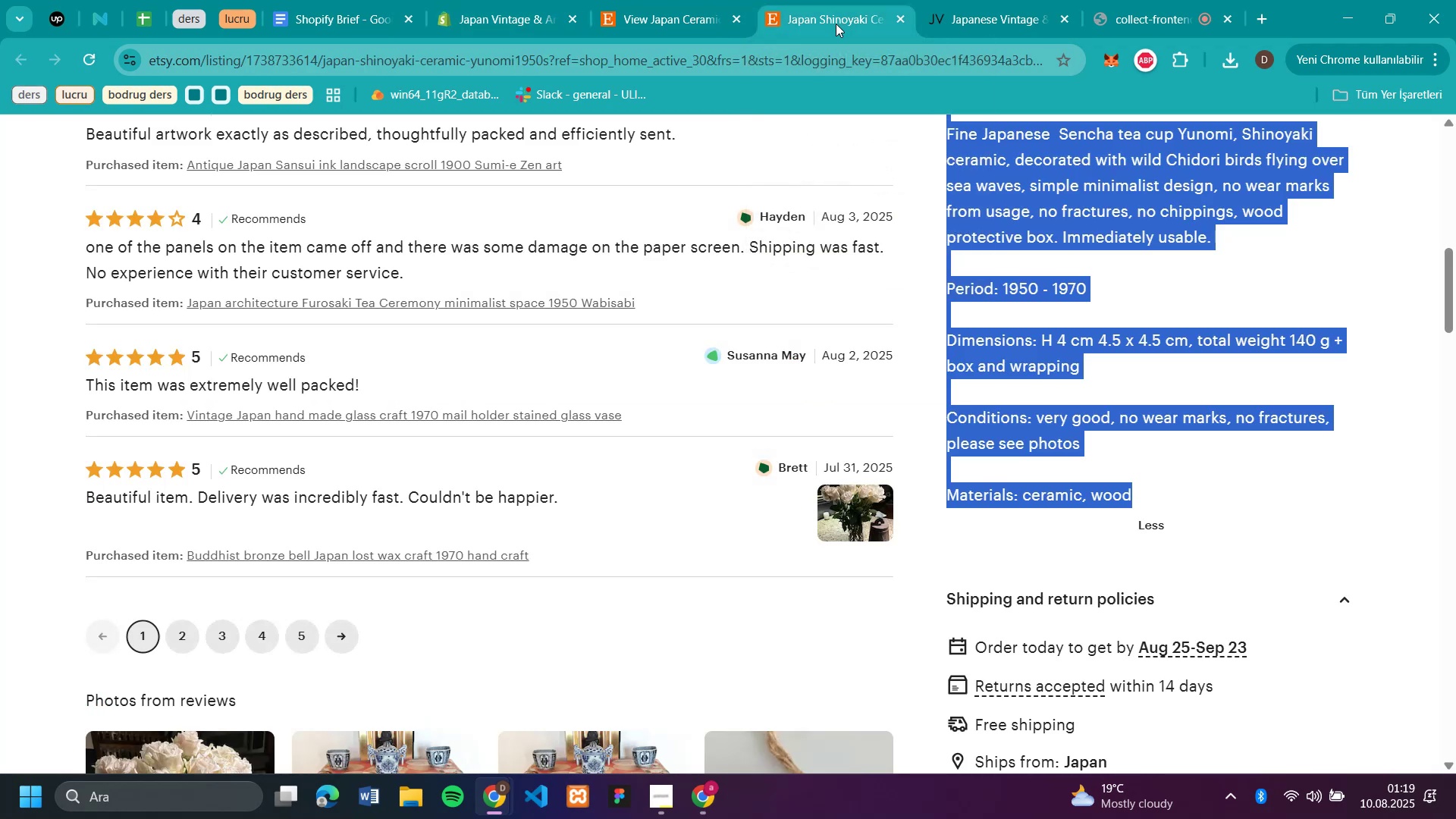 
scroll: coordinate [610, 379], scroll_direction: up, amount: 8.0
 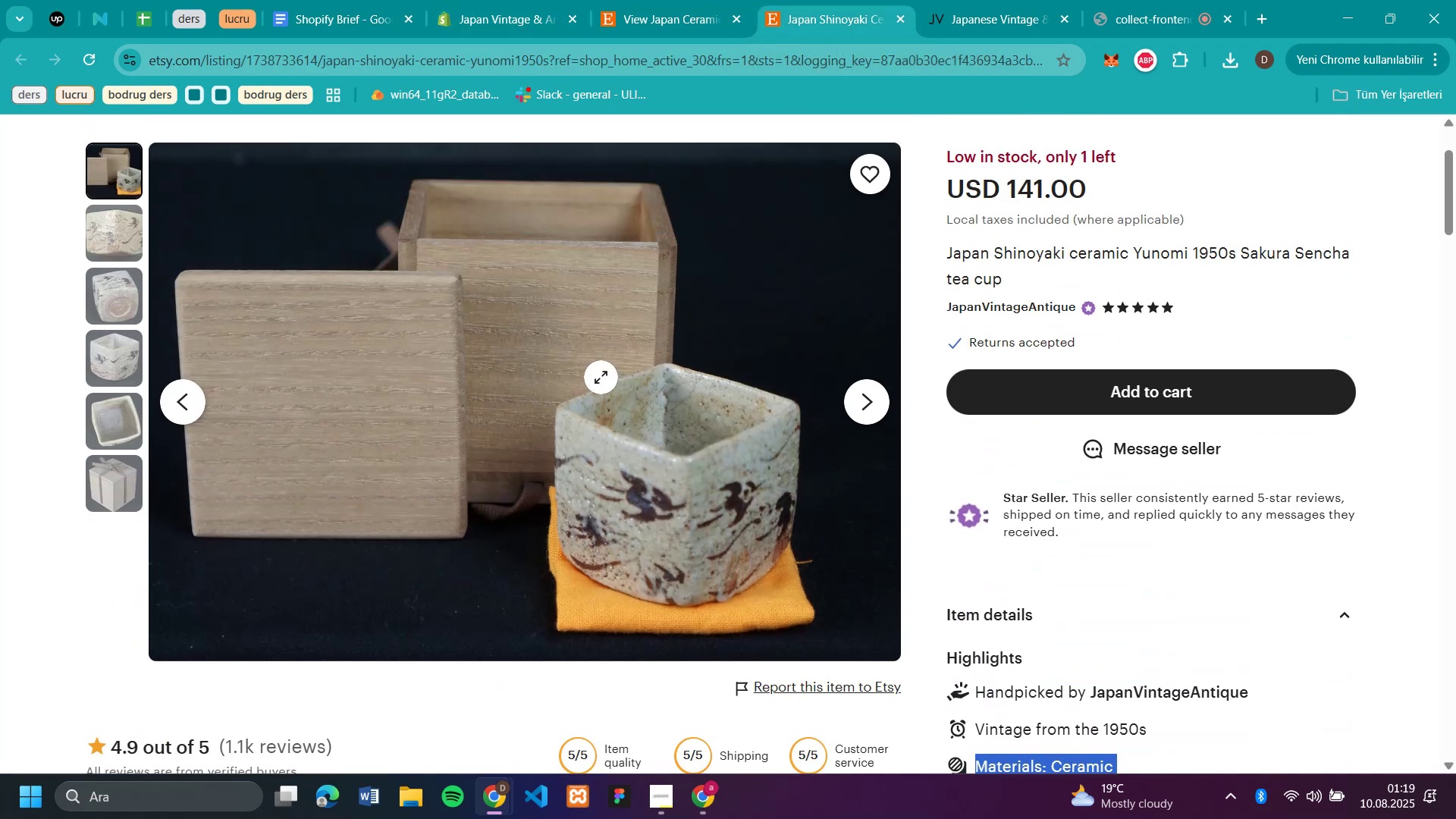 
right_click([601, 377])
 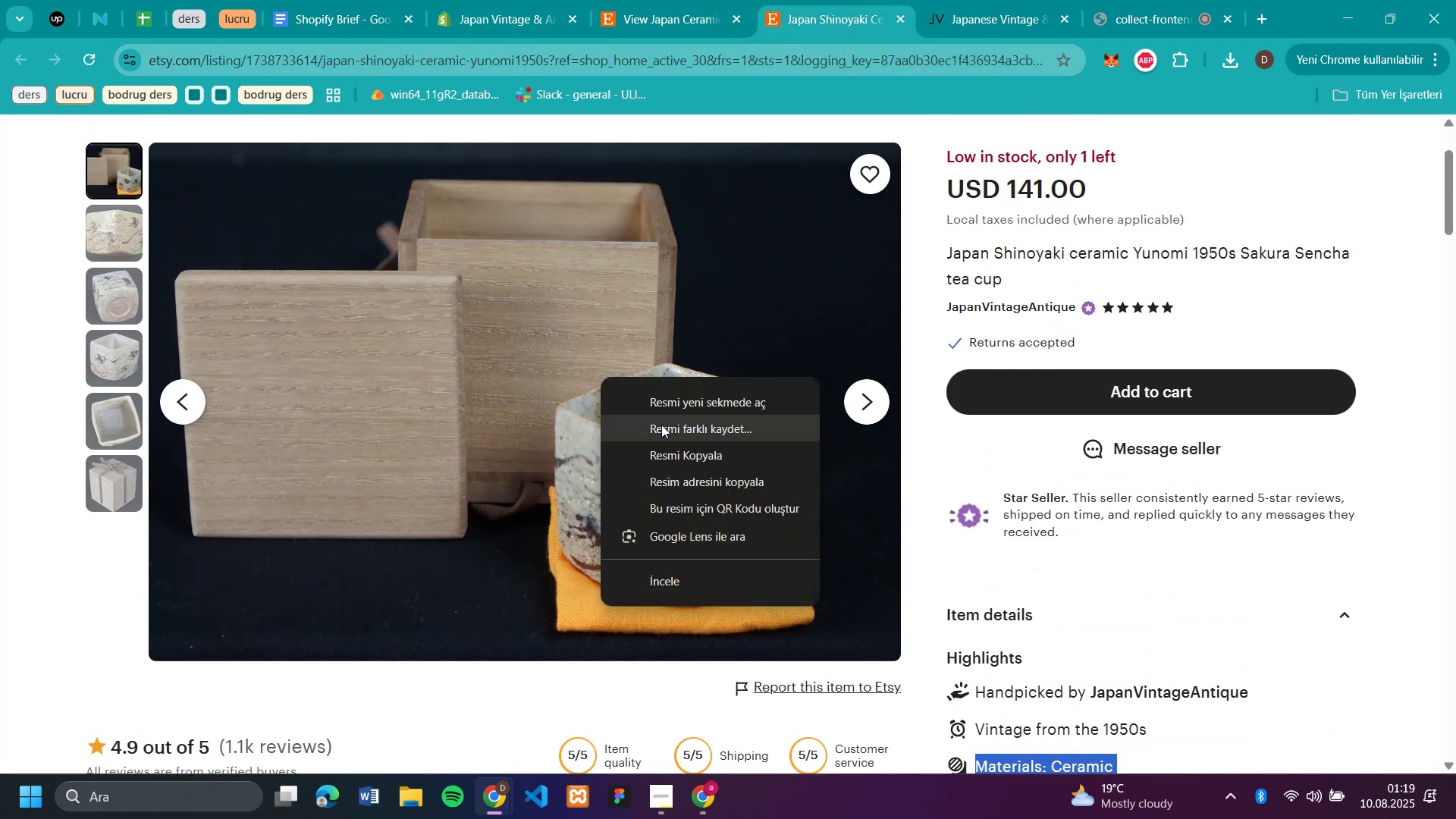 
left_click([661, 425])
 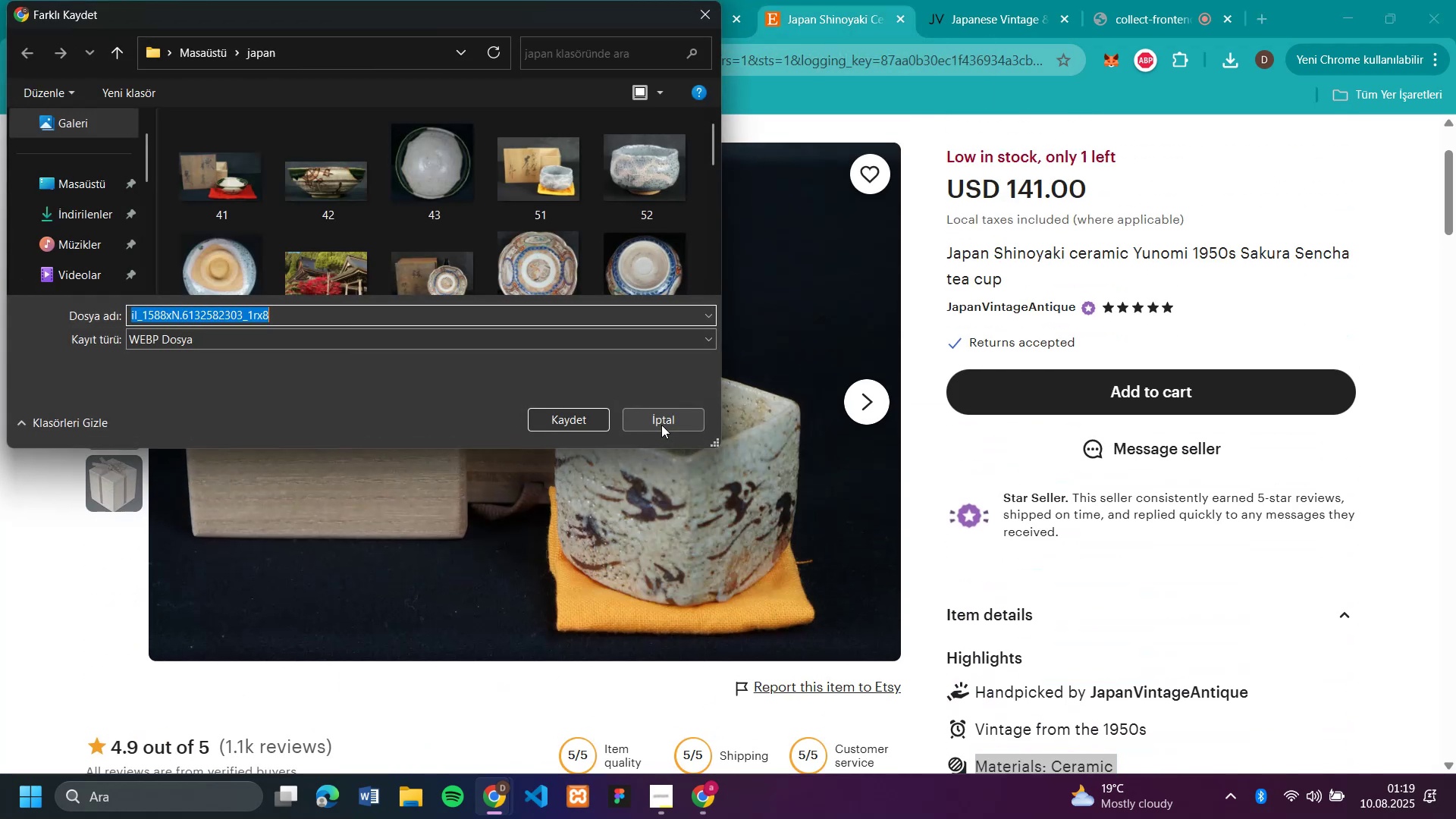 
type(61)
 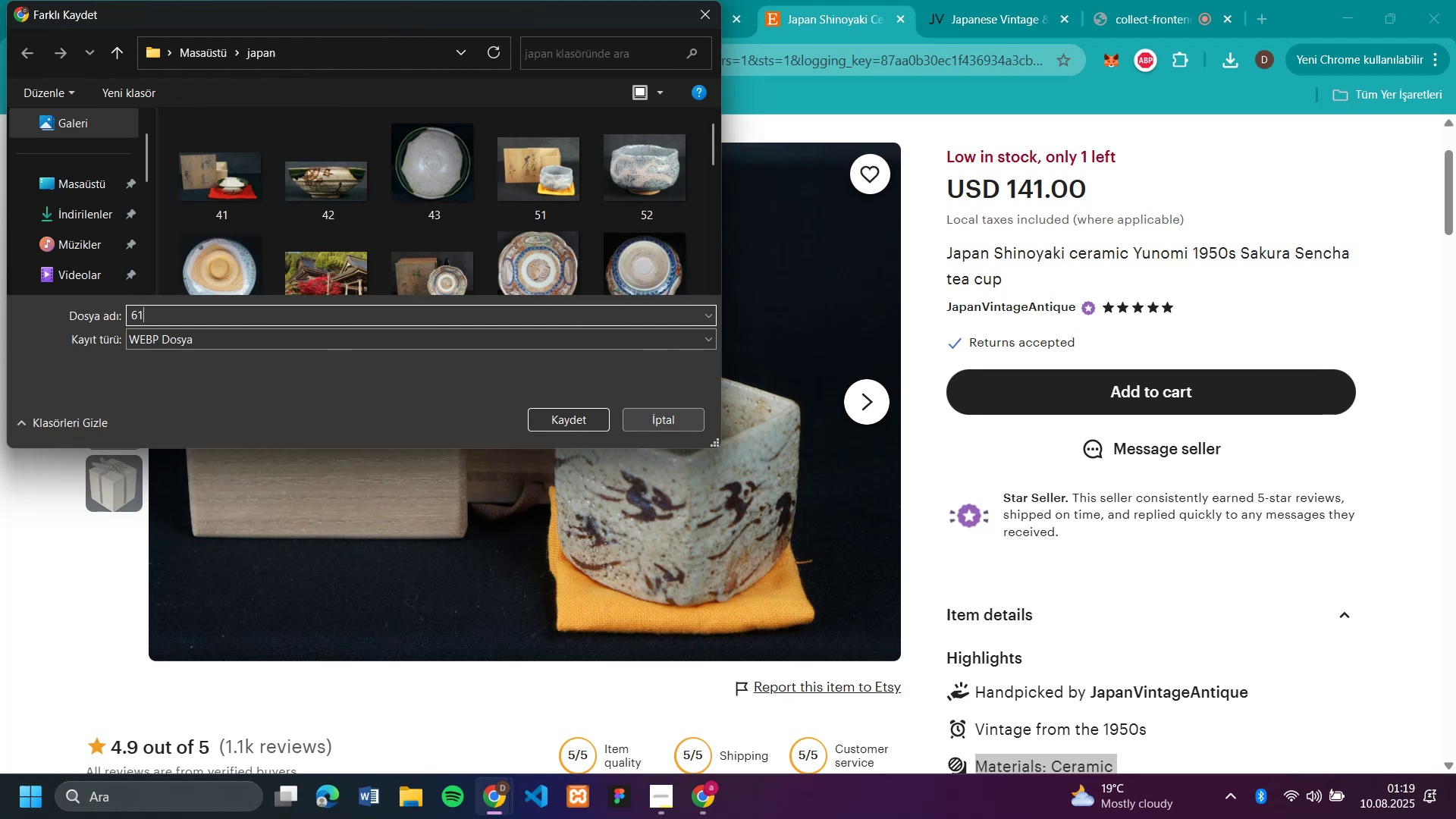 
key(Enter)
 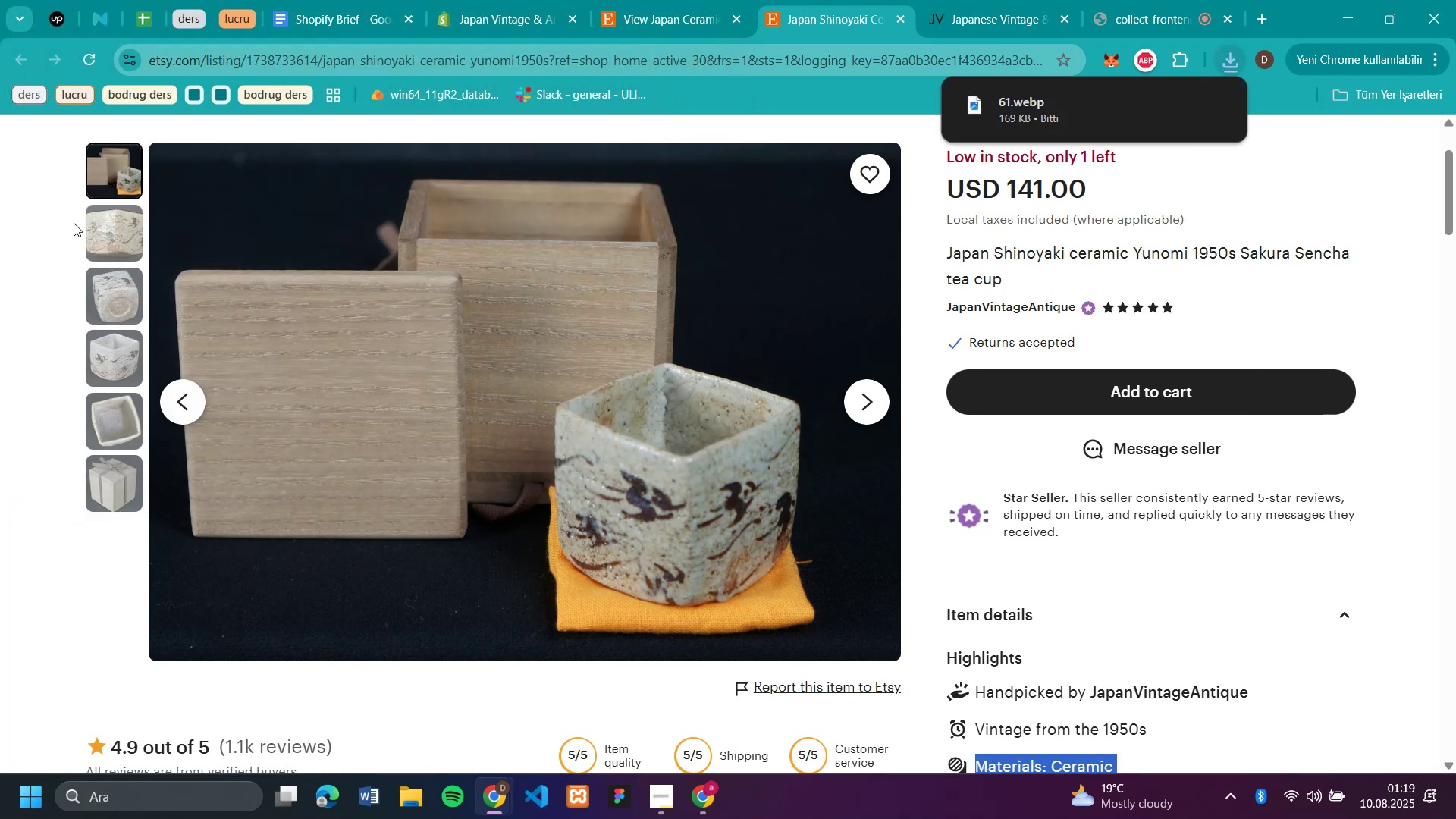 
left_click([95, 229])
 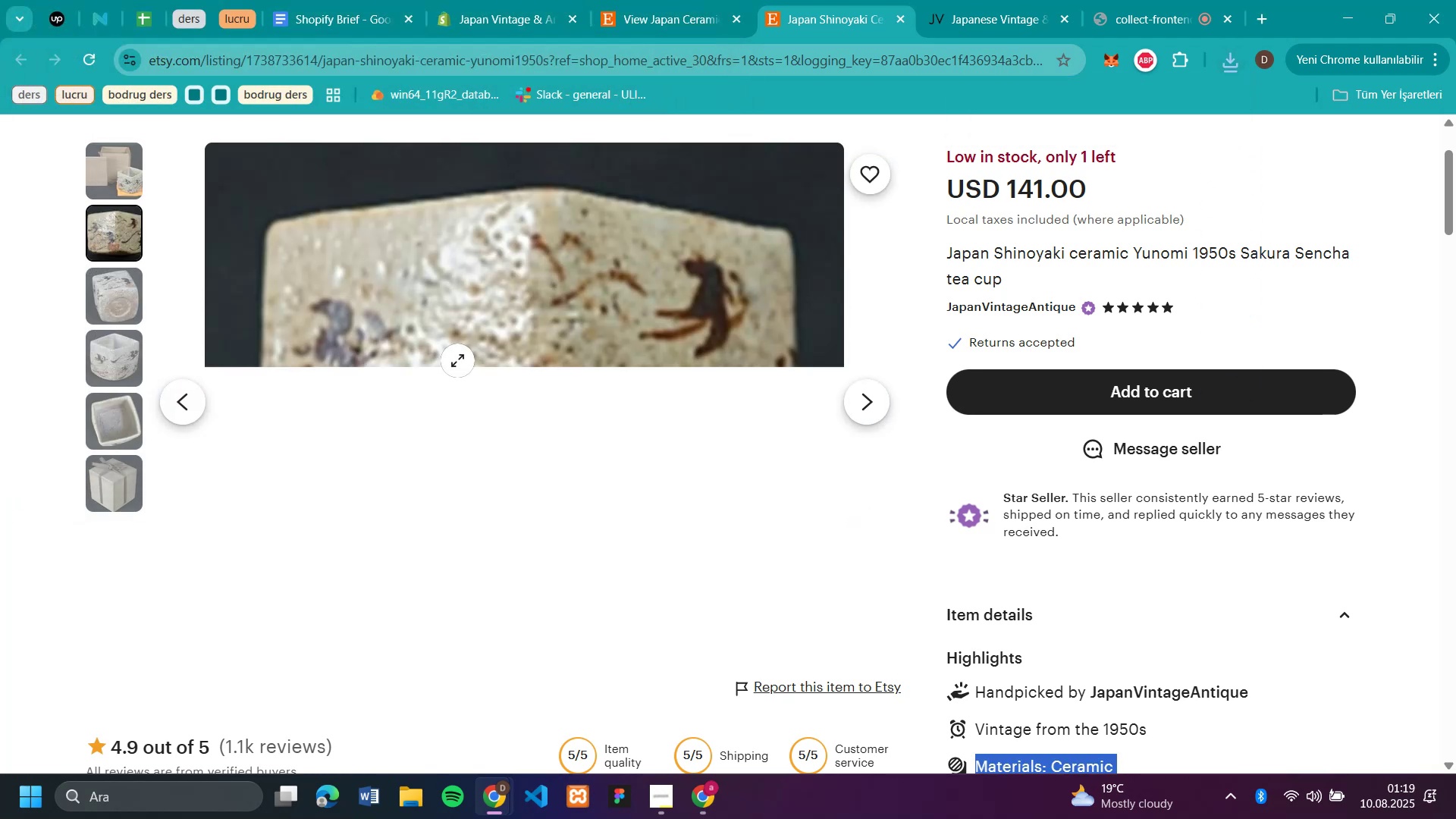 
right_click([457, 360])
 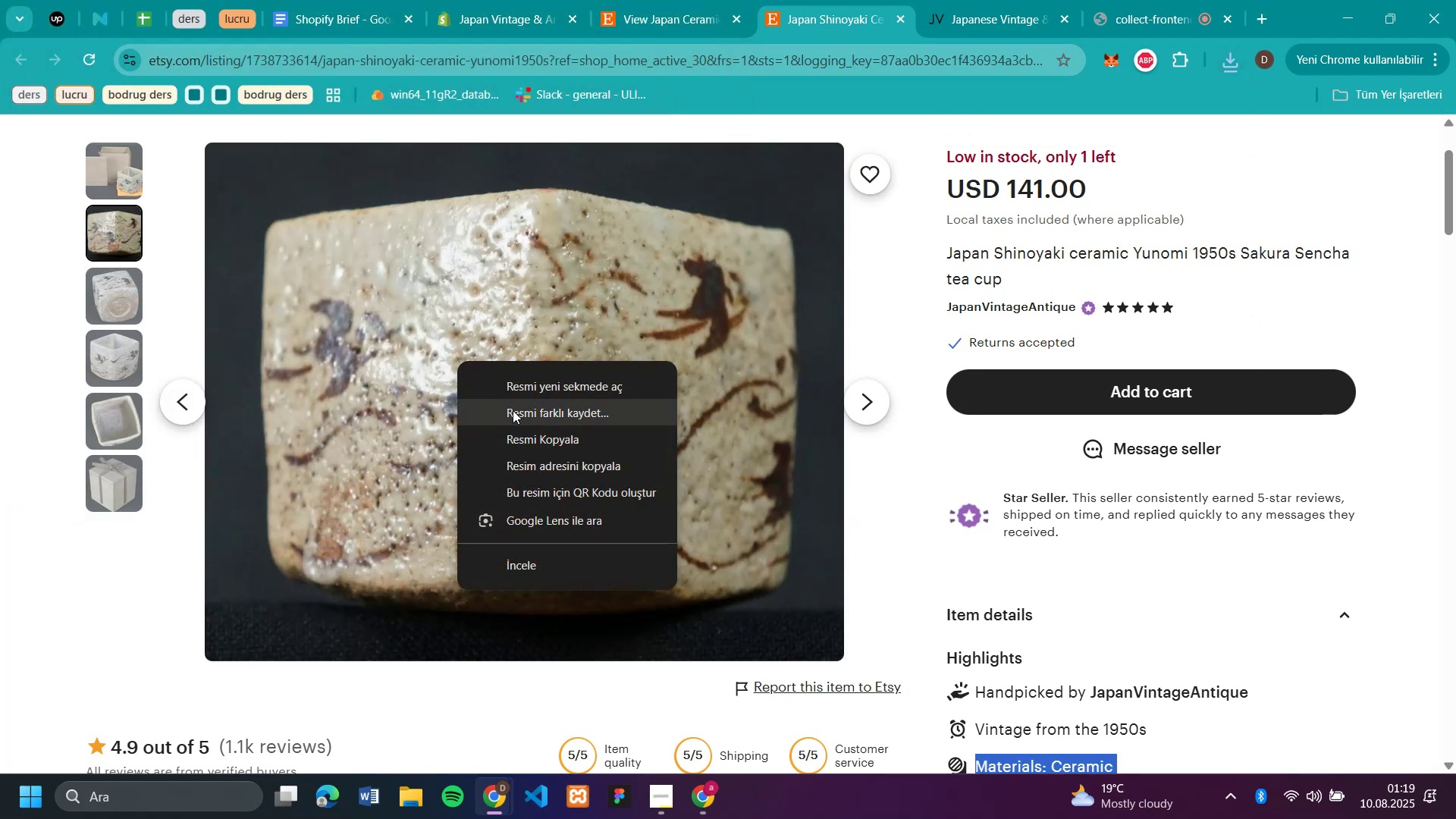 
left_click([513, 410])
 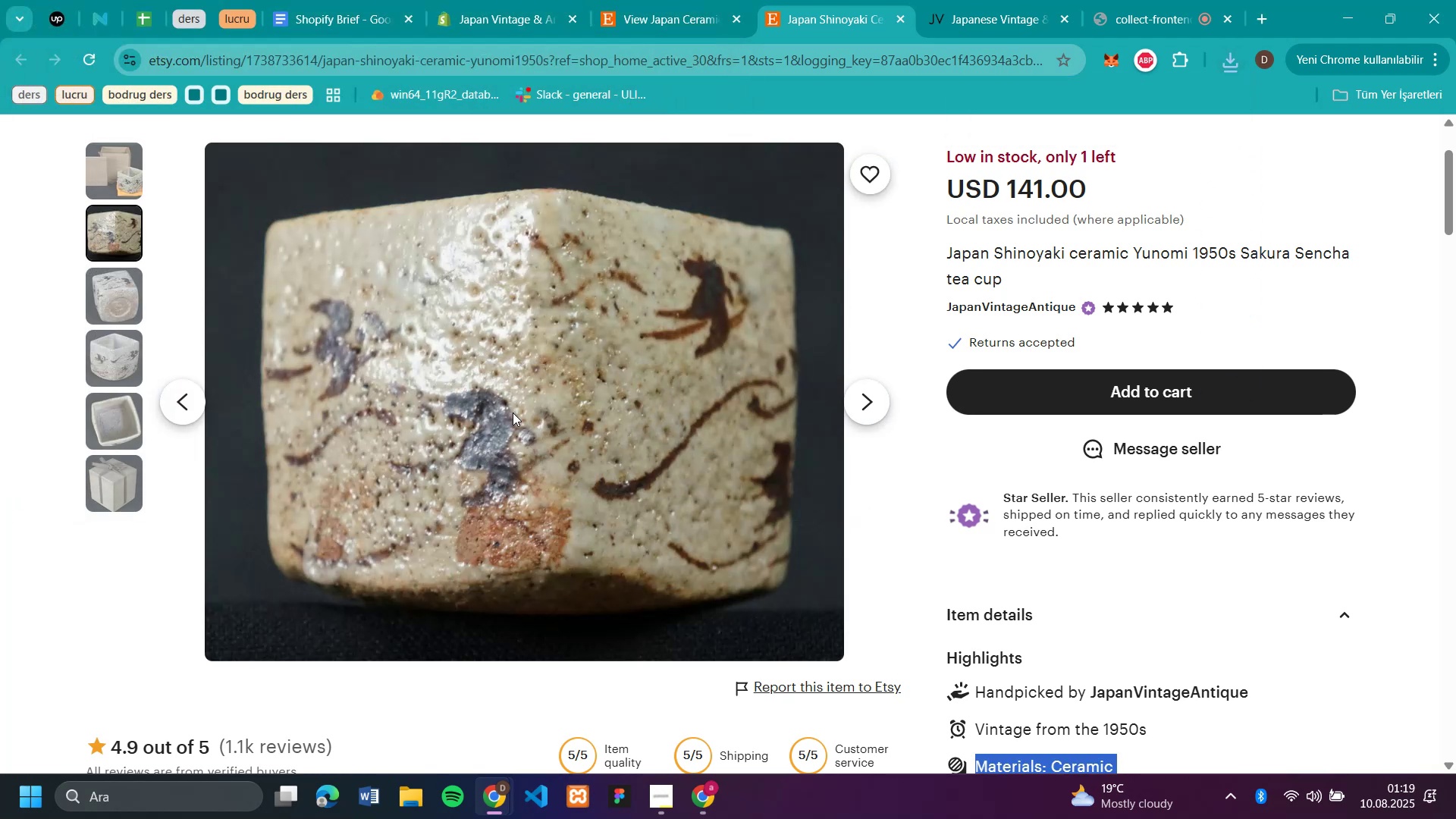 
type(62)
 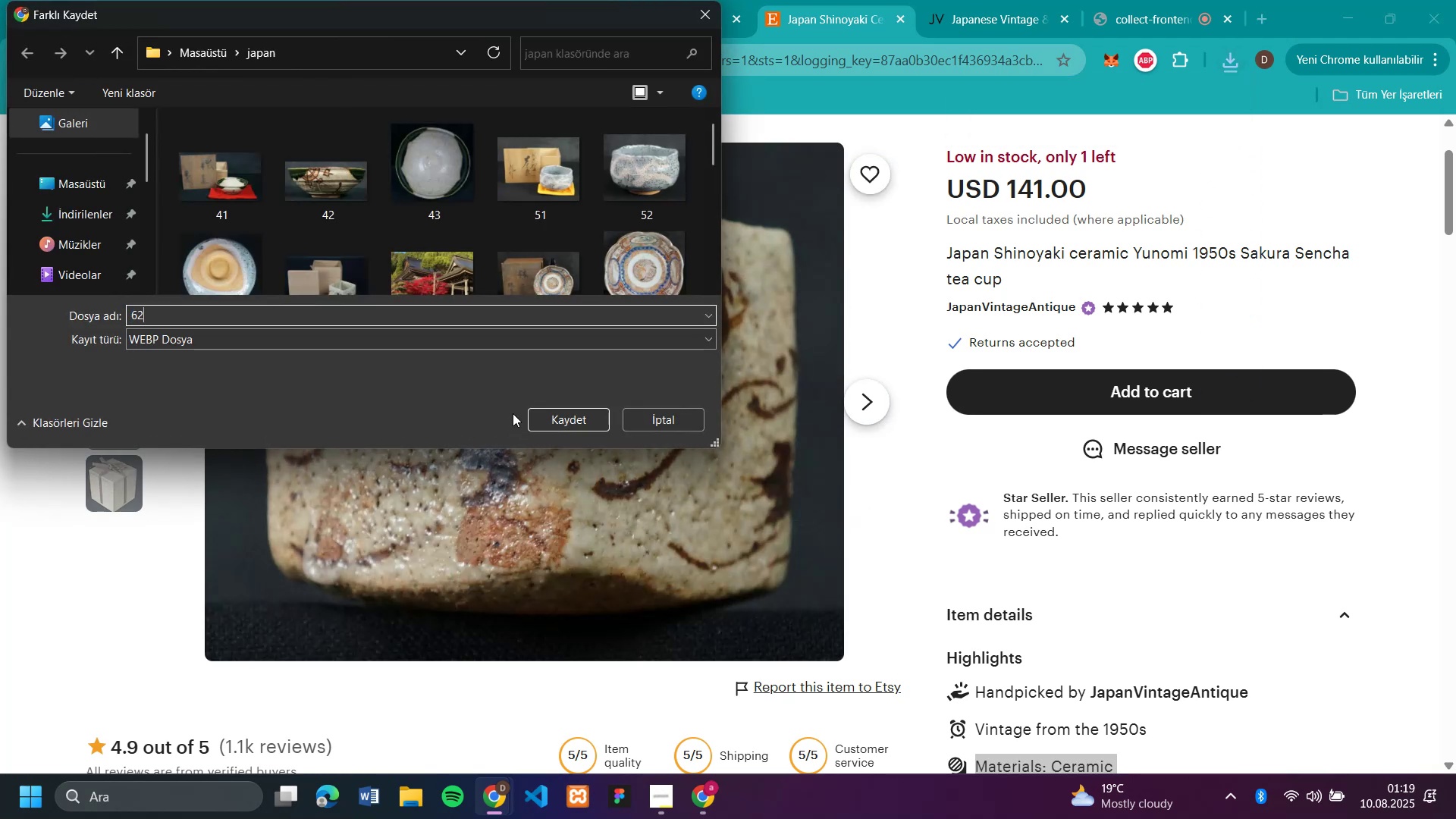 
key(Enter)
 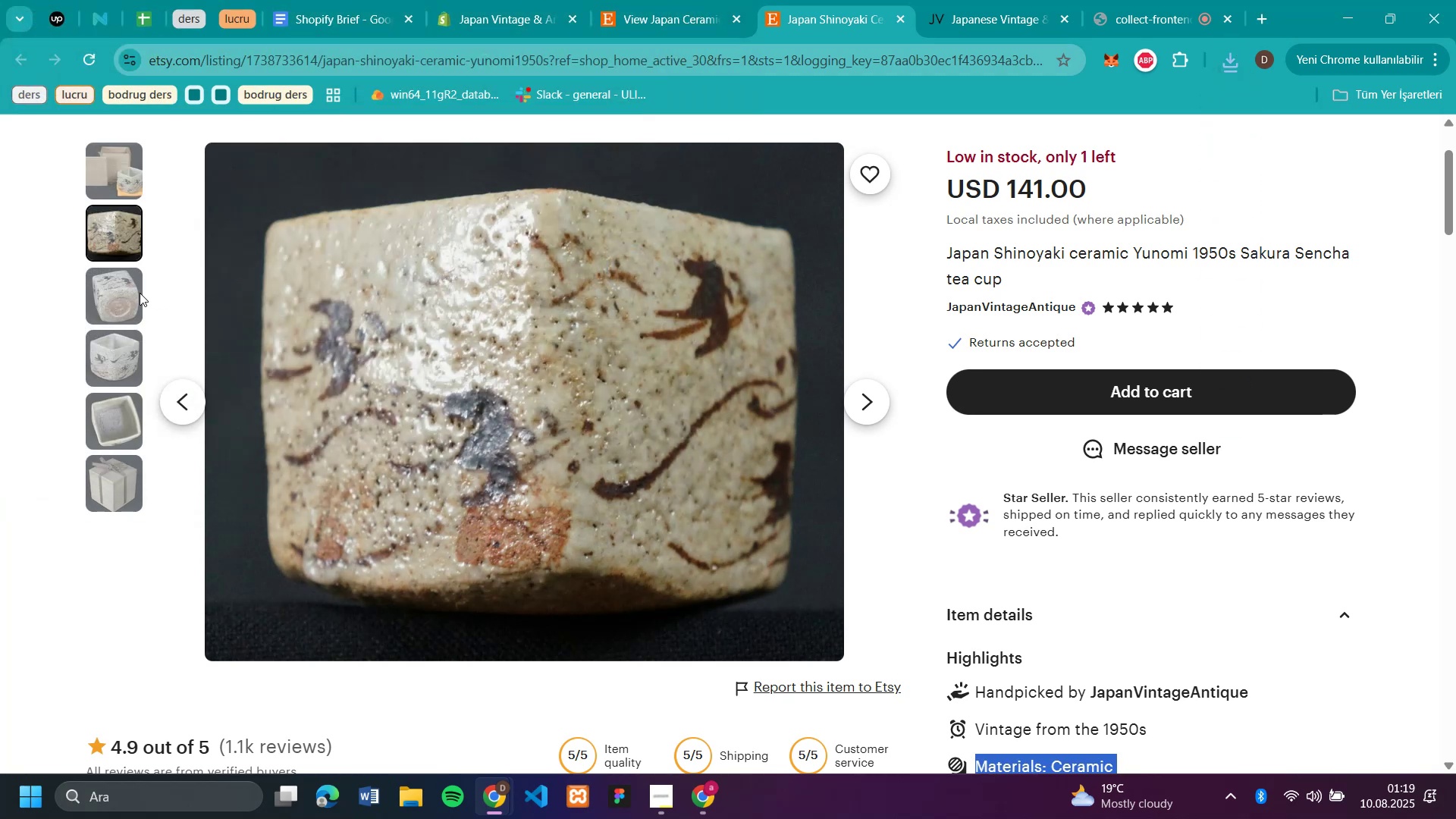 
left_click([136, 293])
 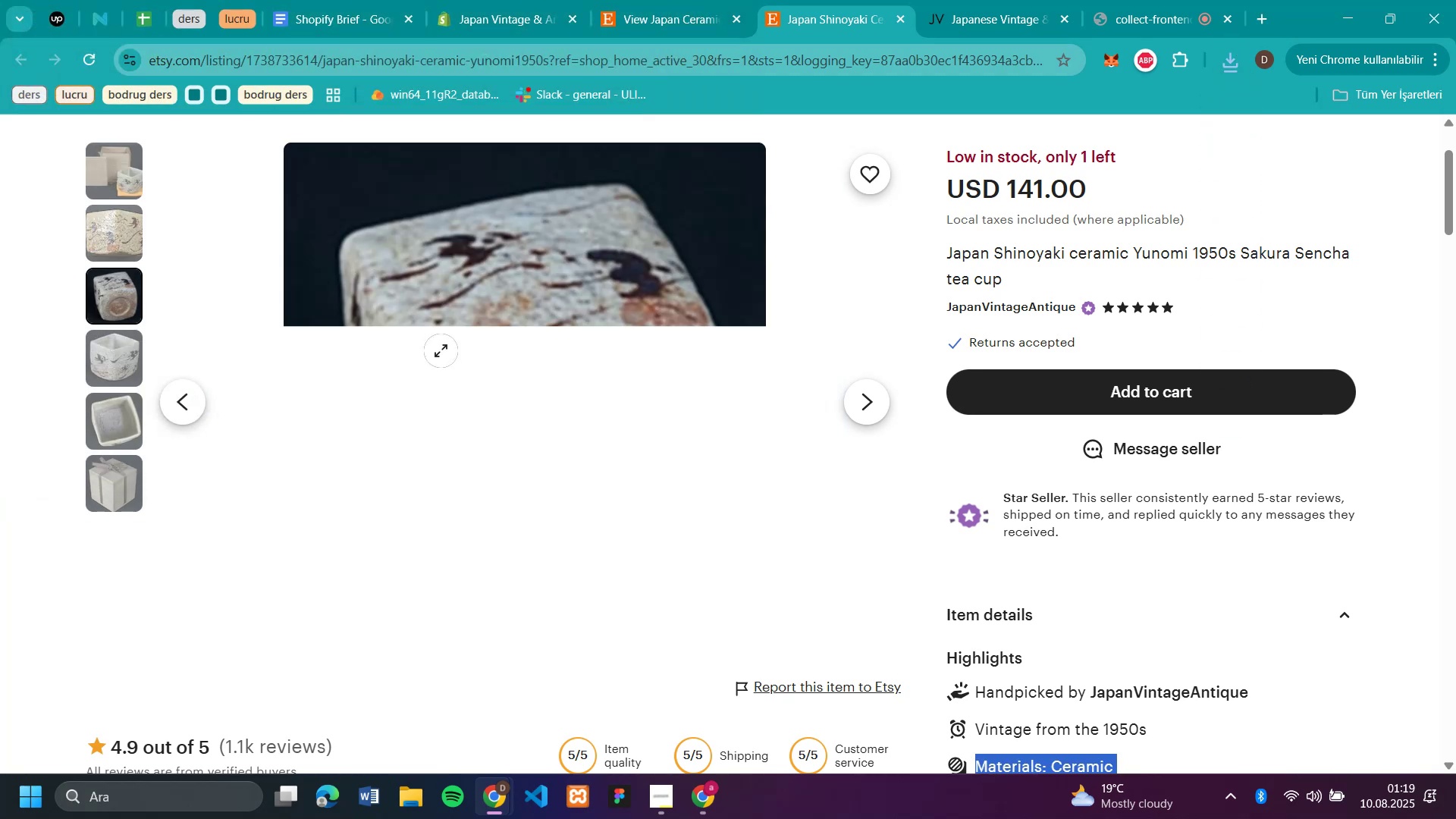 
right_click([441, 350])
 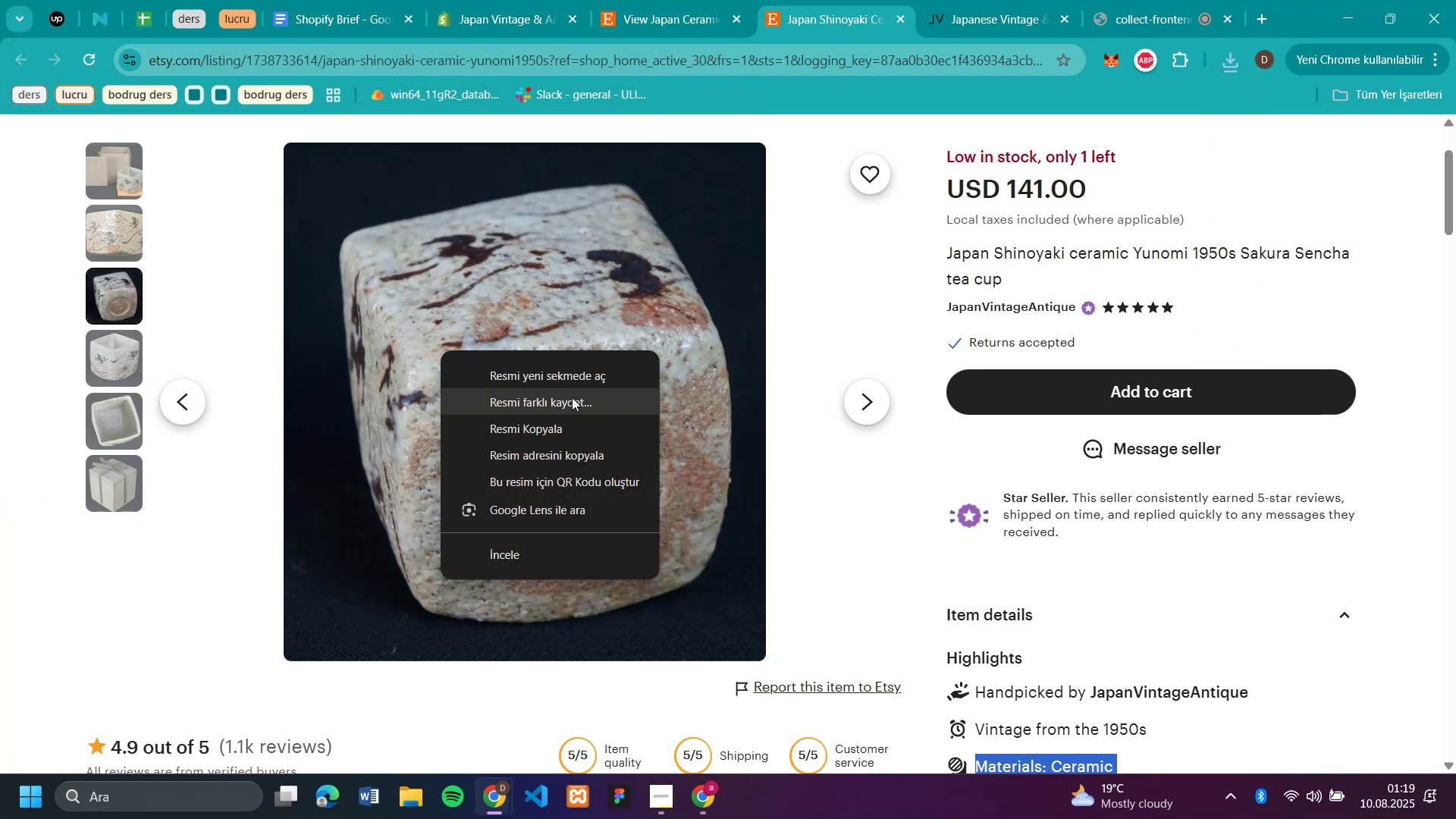 
left_click([573, 402])
 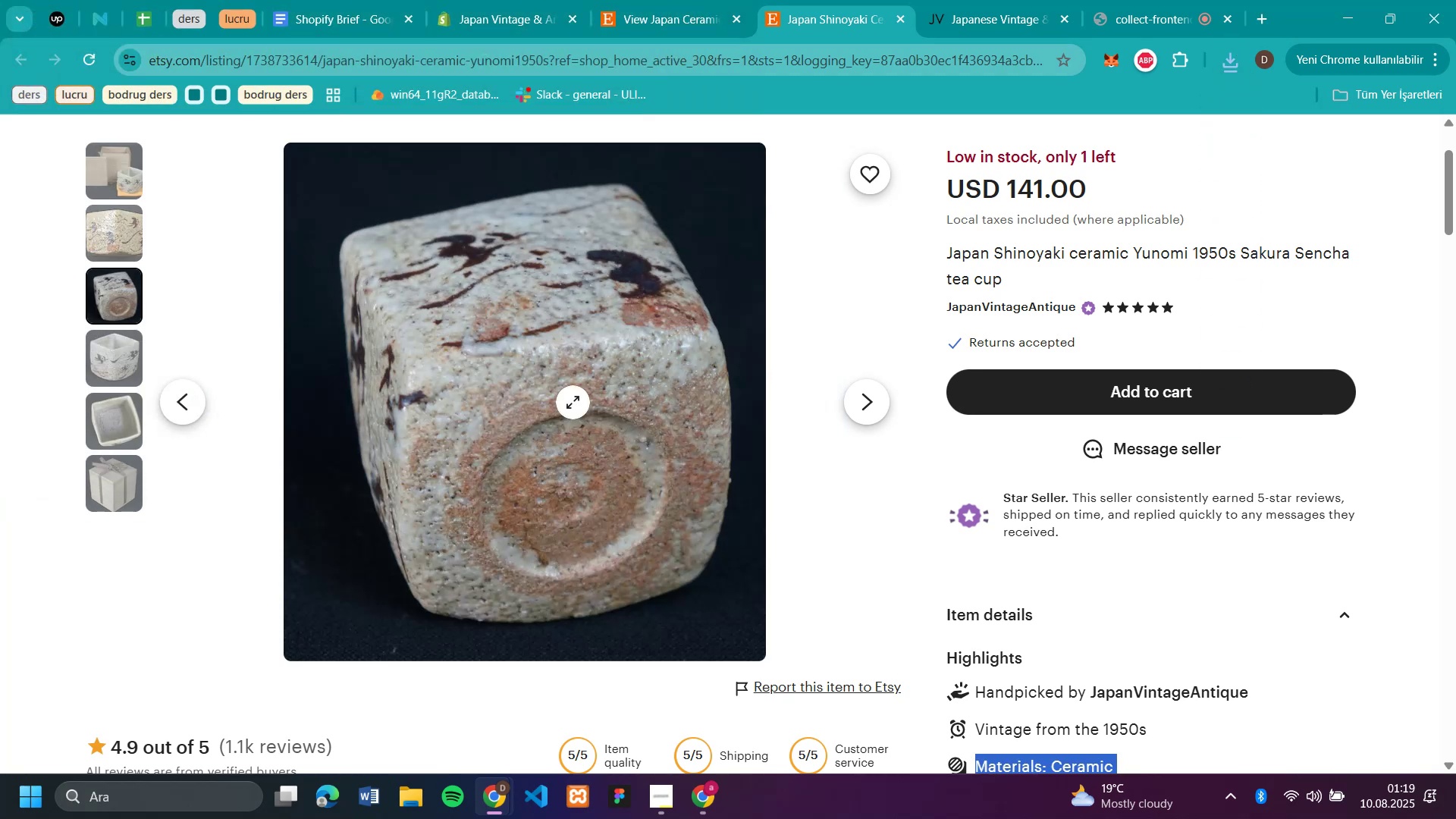 
type(663)
 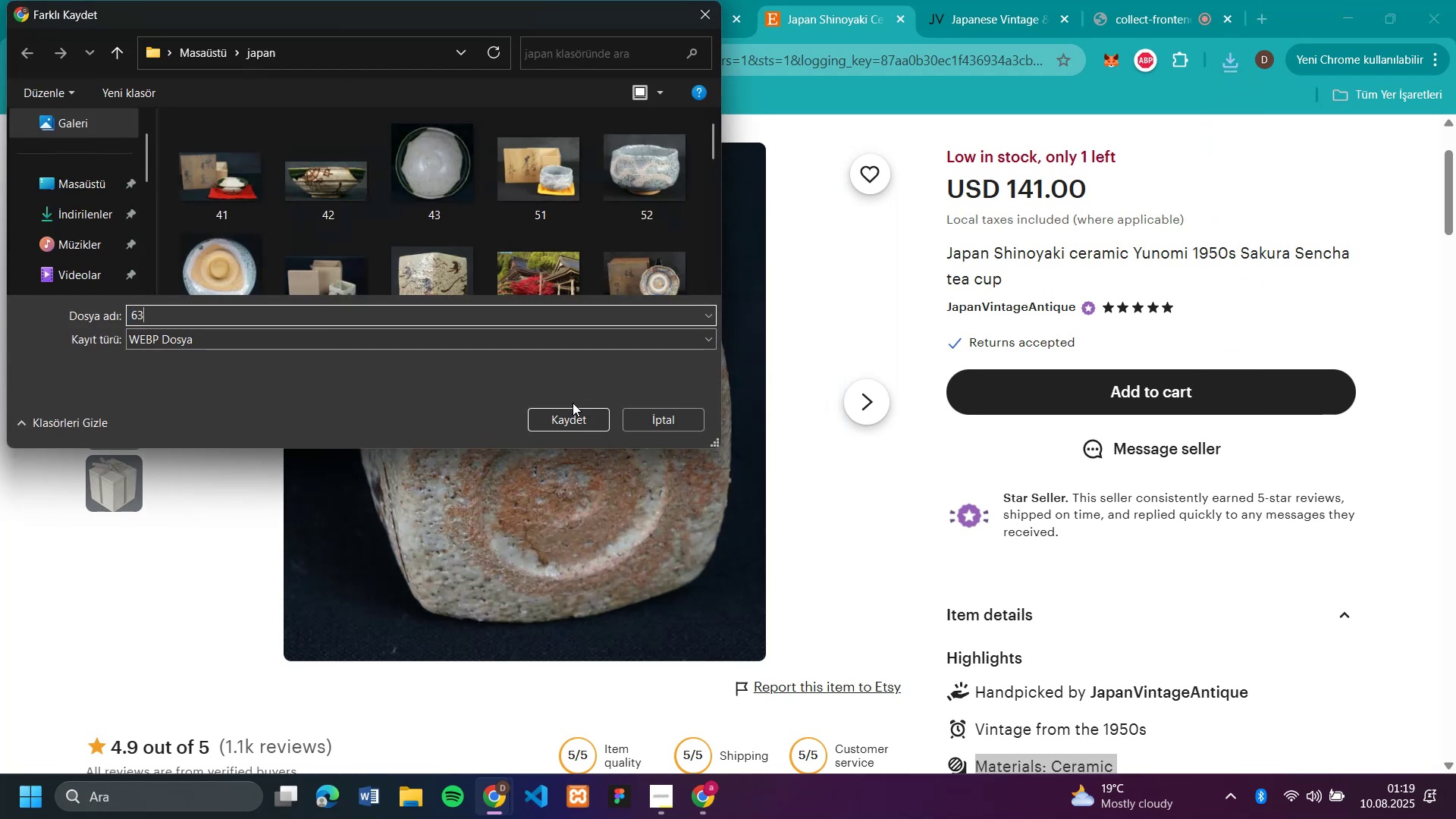 
key(Enter)
 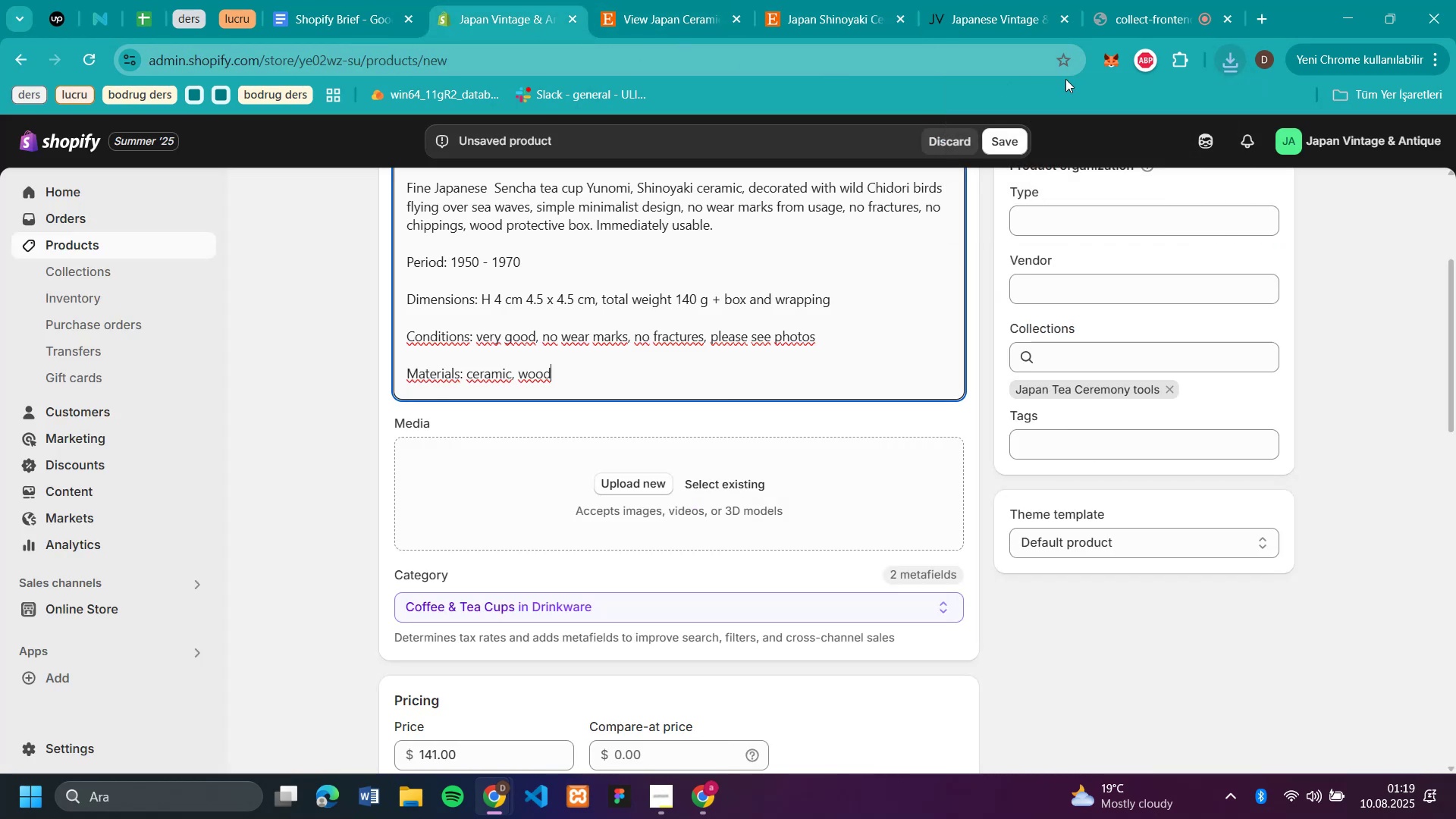 
left_click([1232, 60])
 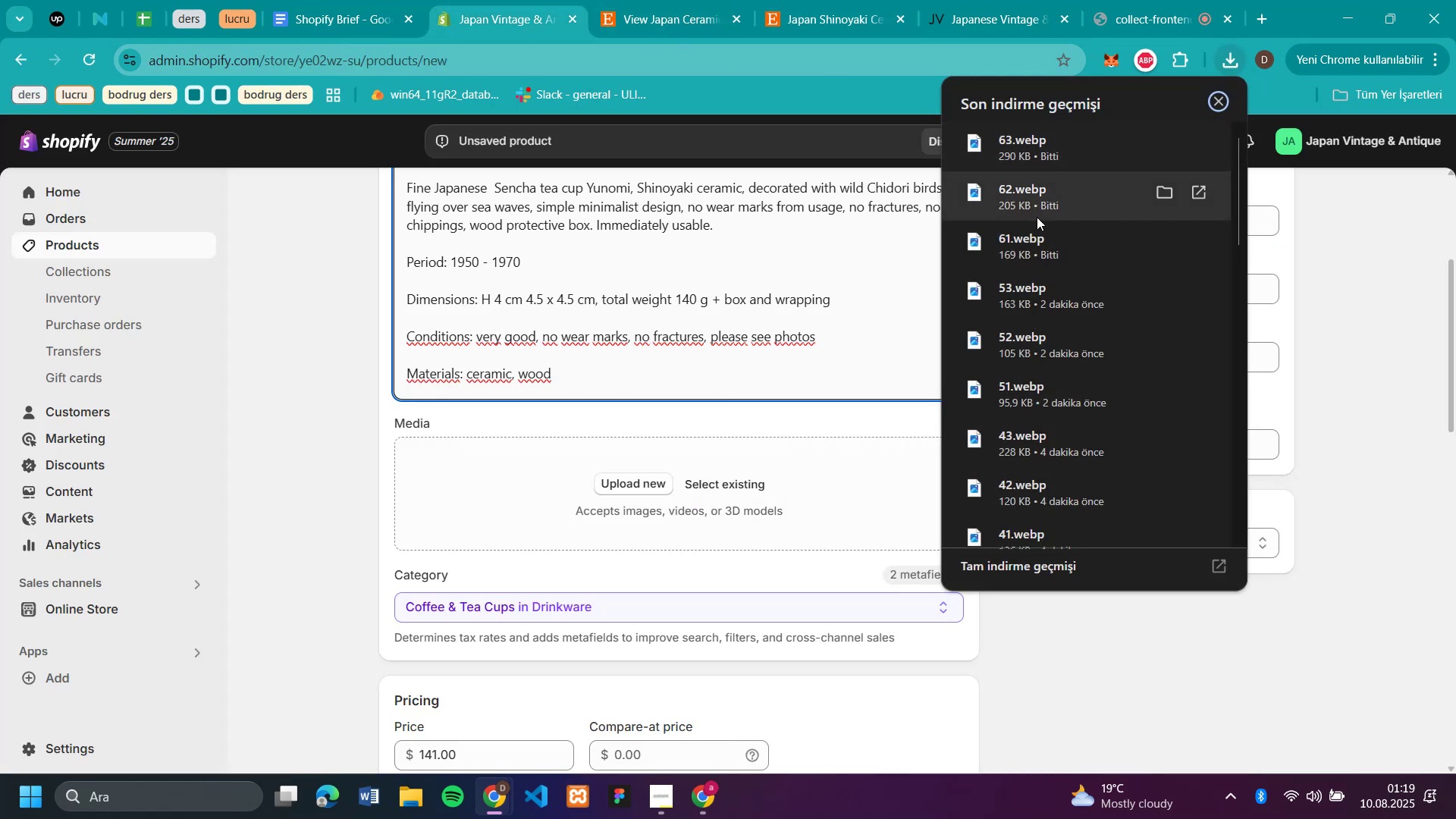 
left_click_drag(start_coordinate=[1031, 240], to_coordinate=[488, 510])
 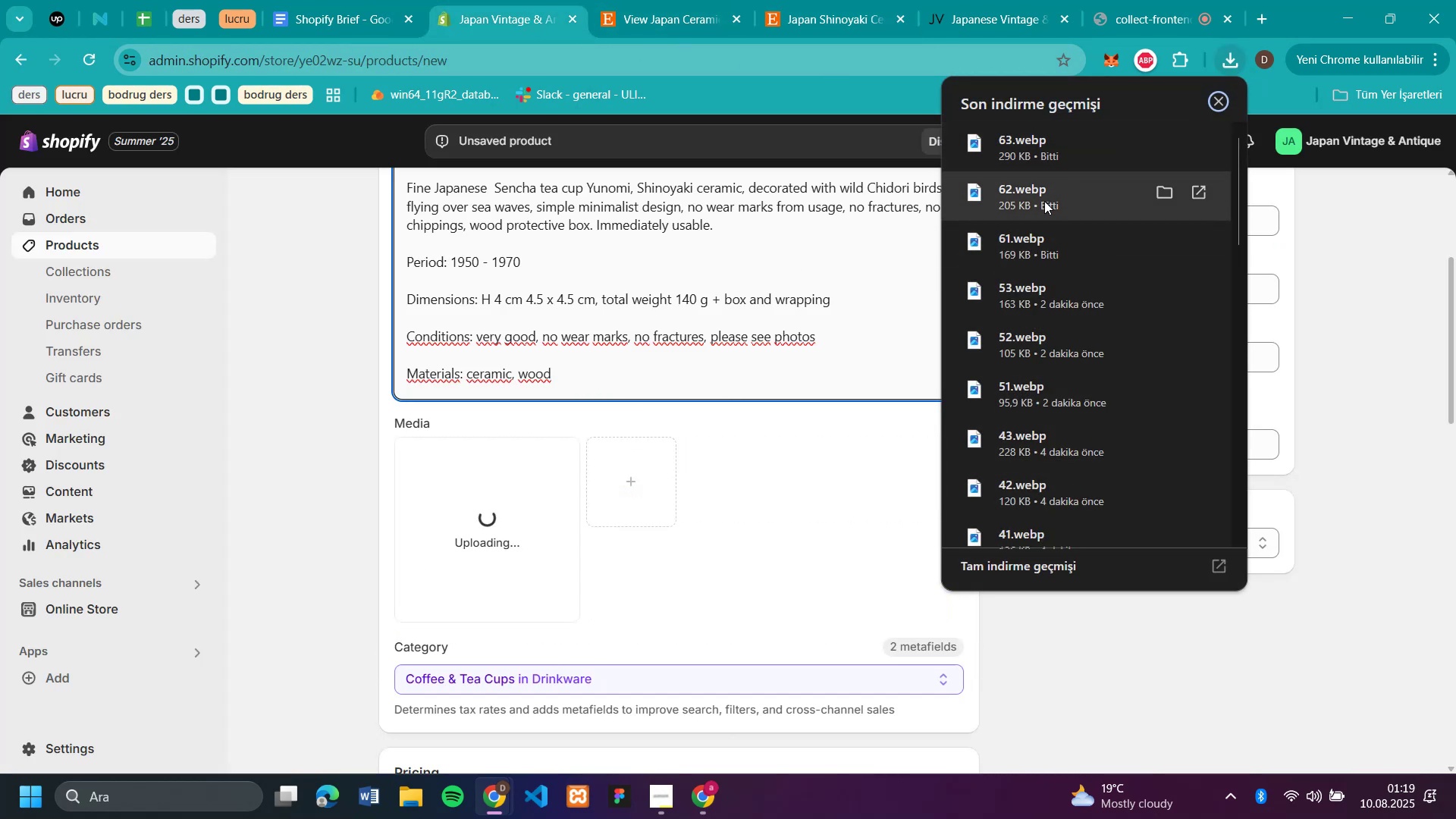 
left_click_drag(start_coordinate=[1044, 201], to_coordinate=[698, 450])
 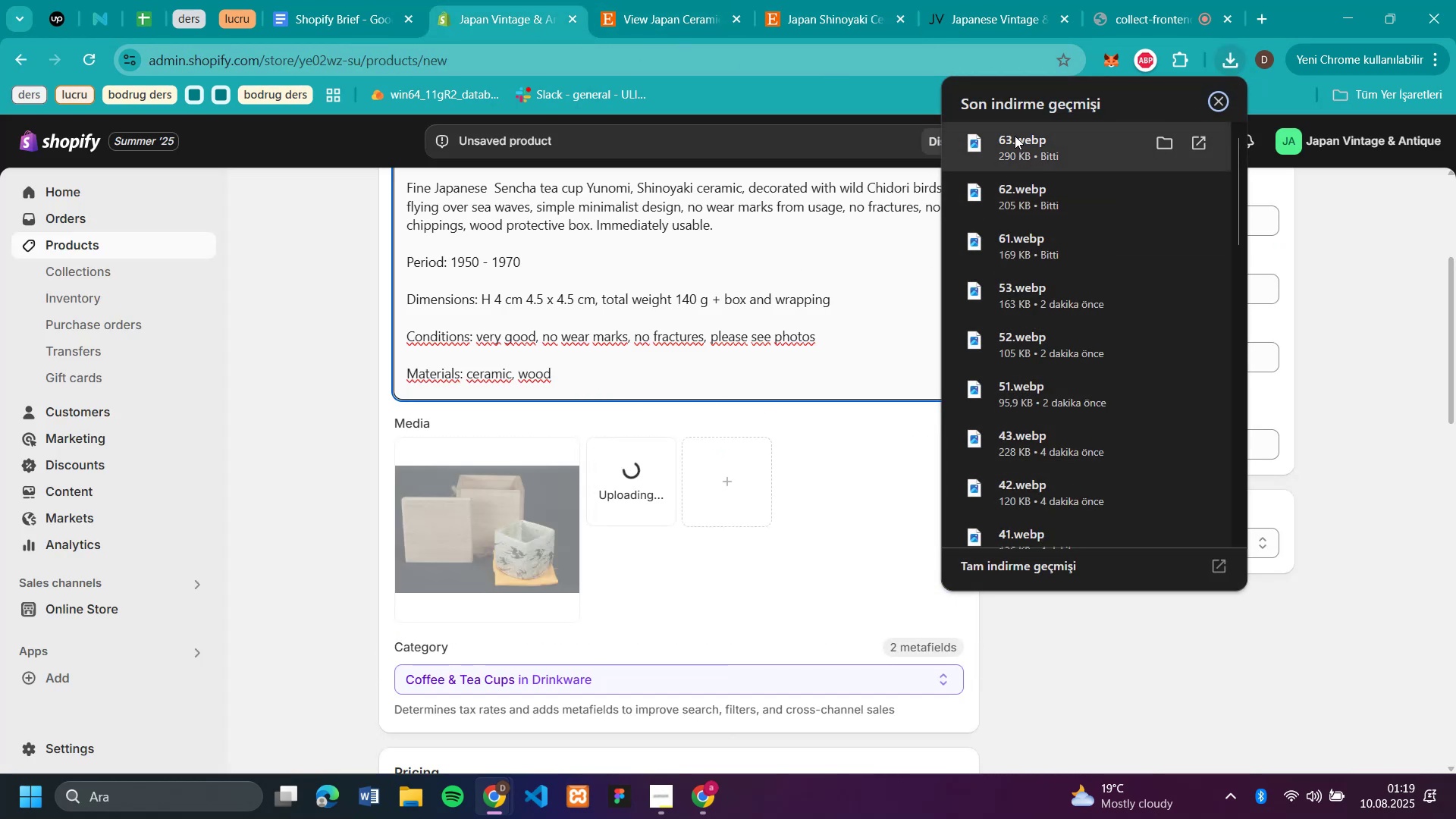 
left_click_drag(start_coordinate=[1015, 136], to_coordinate=[770, 488])
 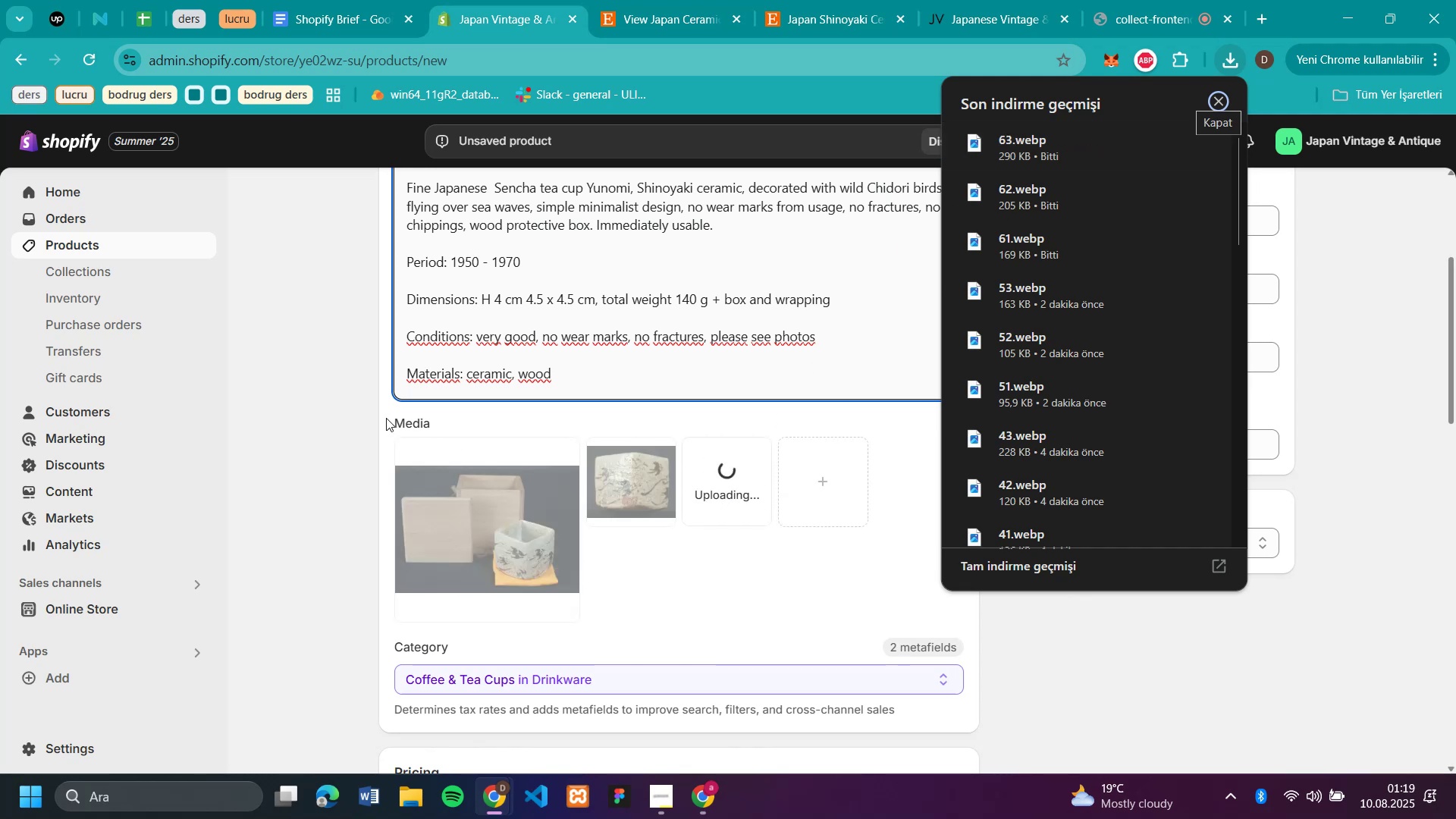 
left_click([346, 400])
 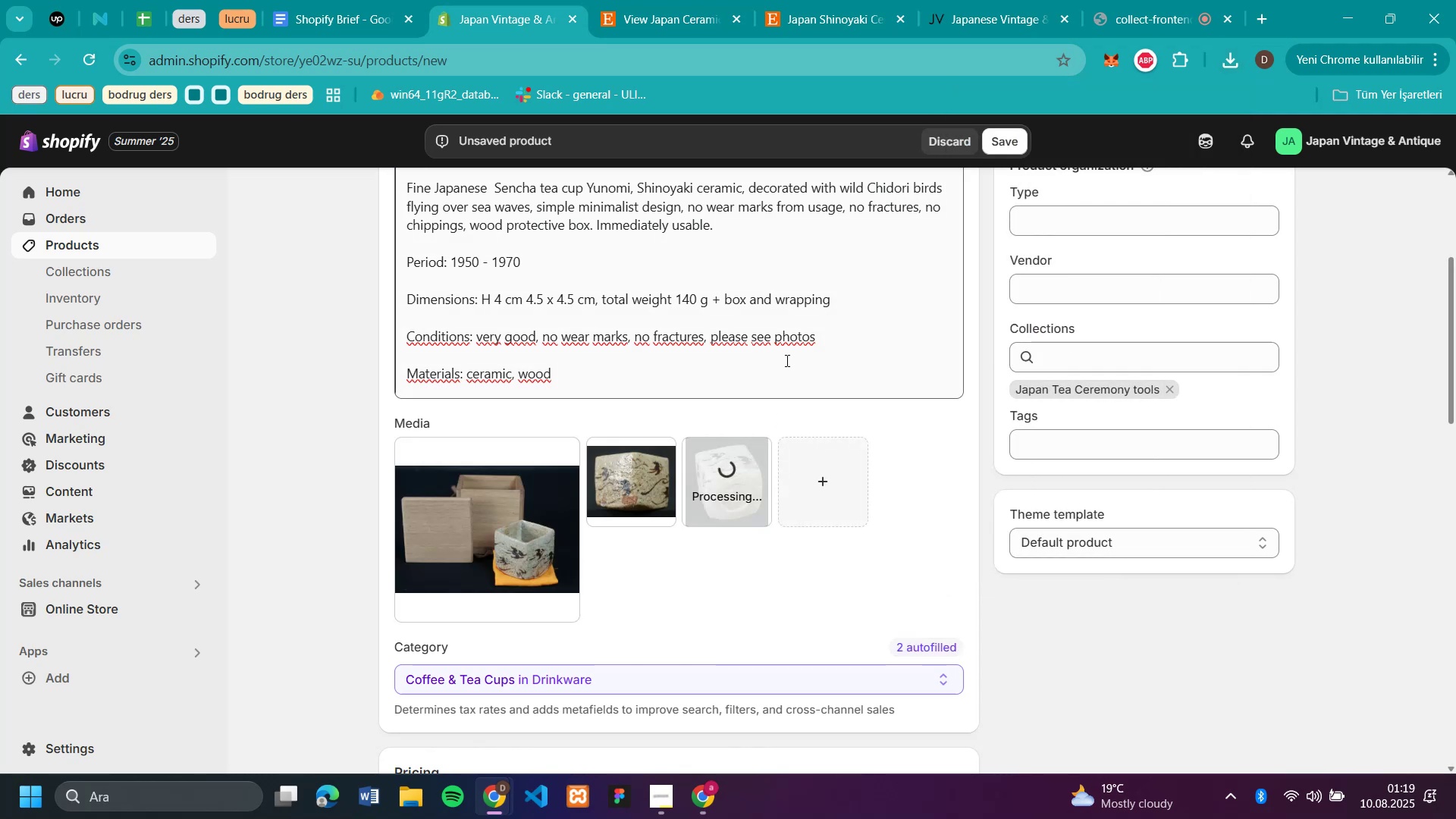 
scroll: coordinate [902, 359], scroll_direction: up, amount: 8.0
 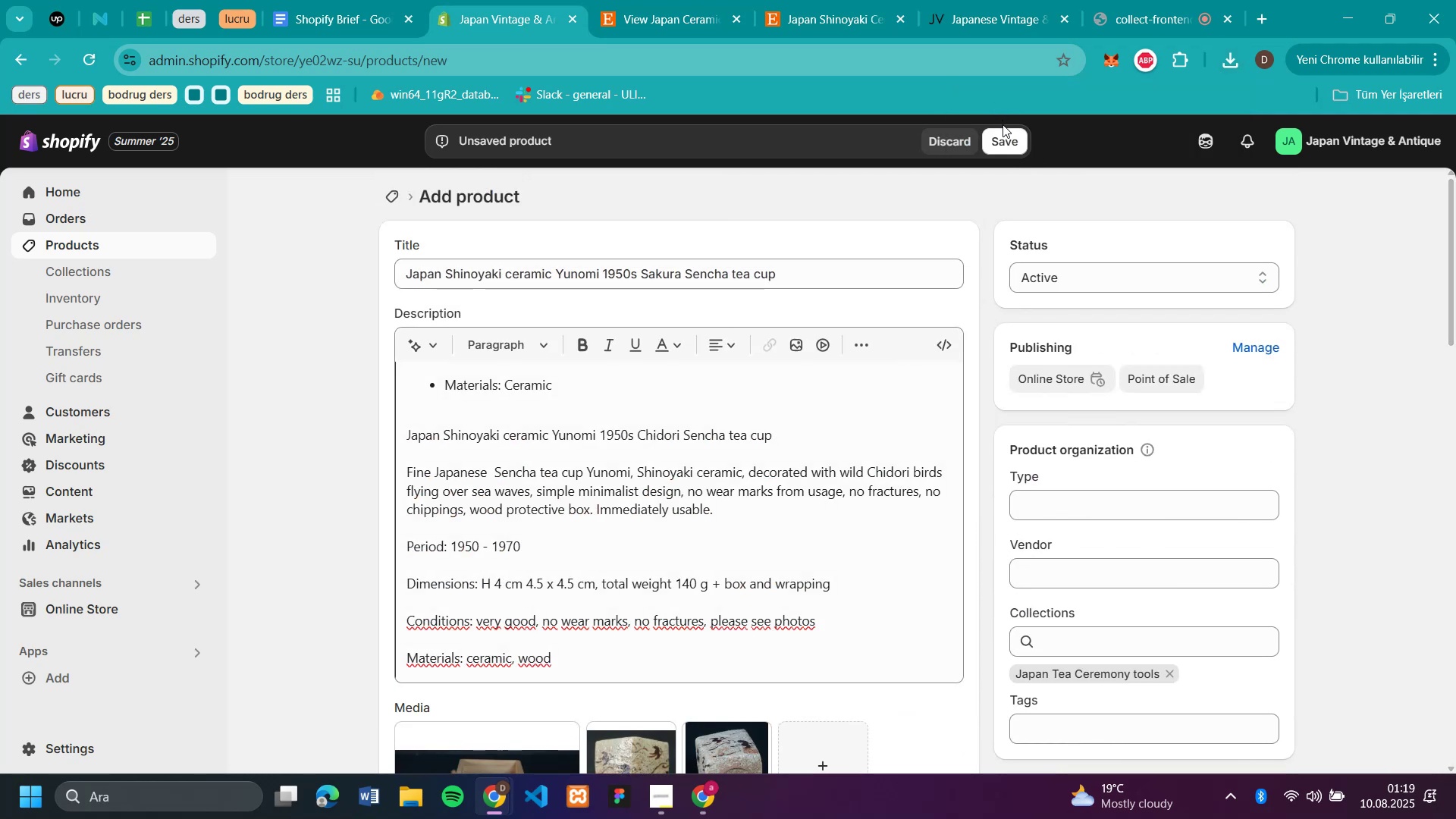 
left_click([1003, 130])
 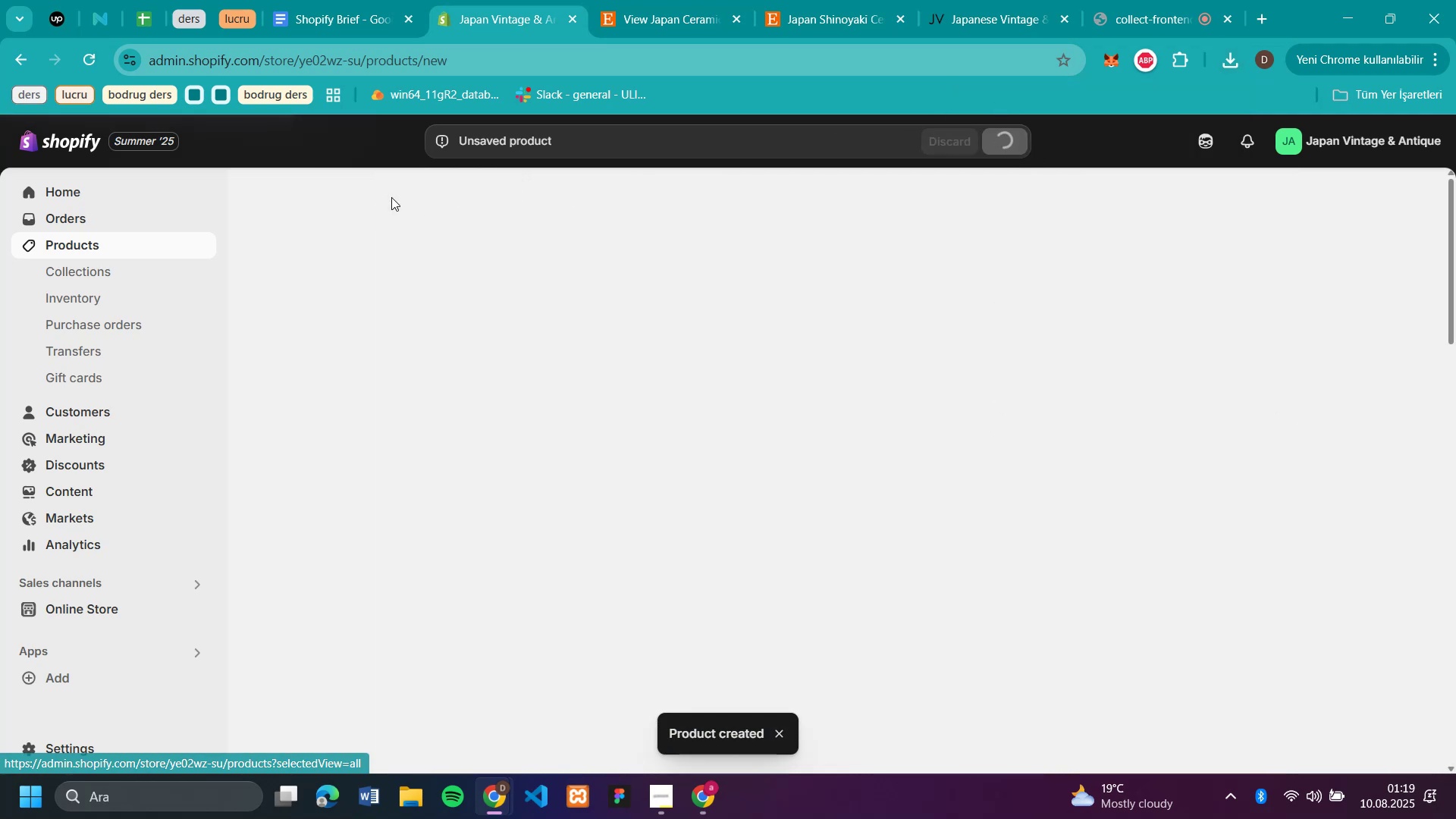 
left_click([98, 269])
 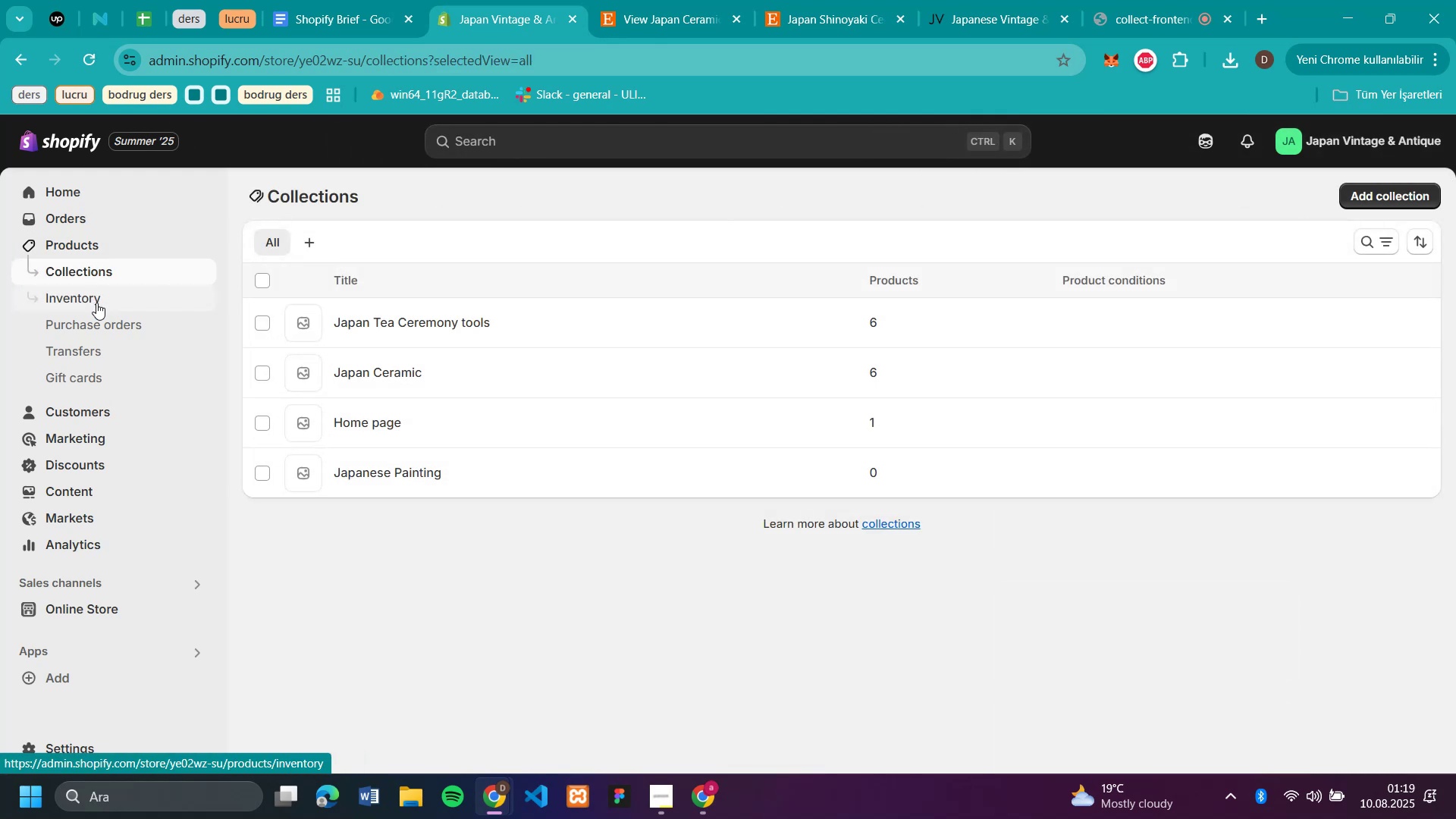 
wait(6.97)
 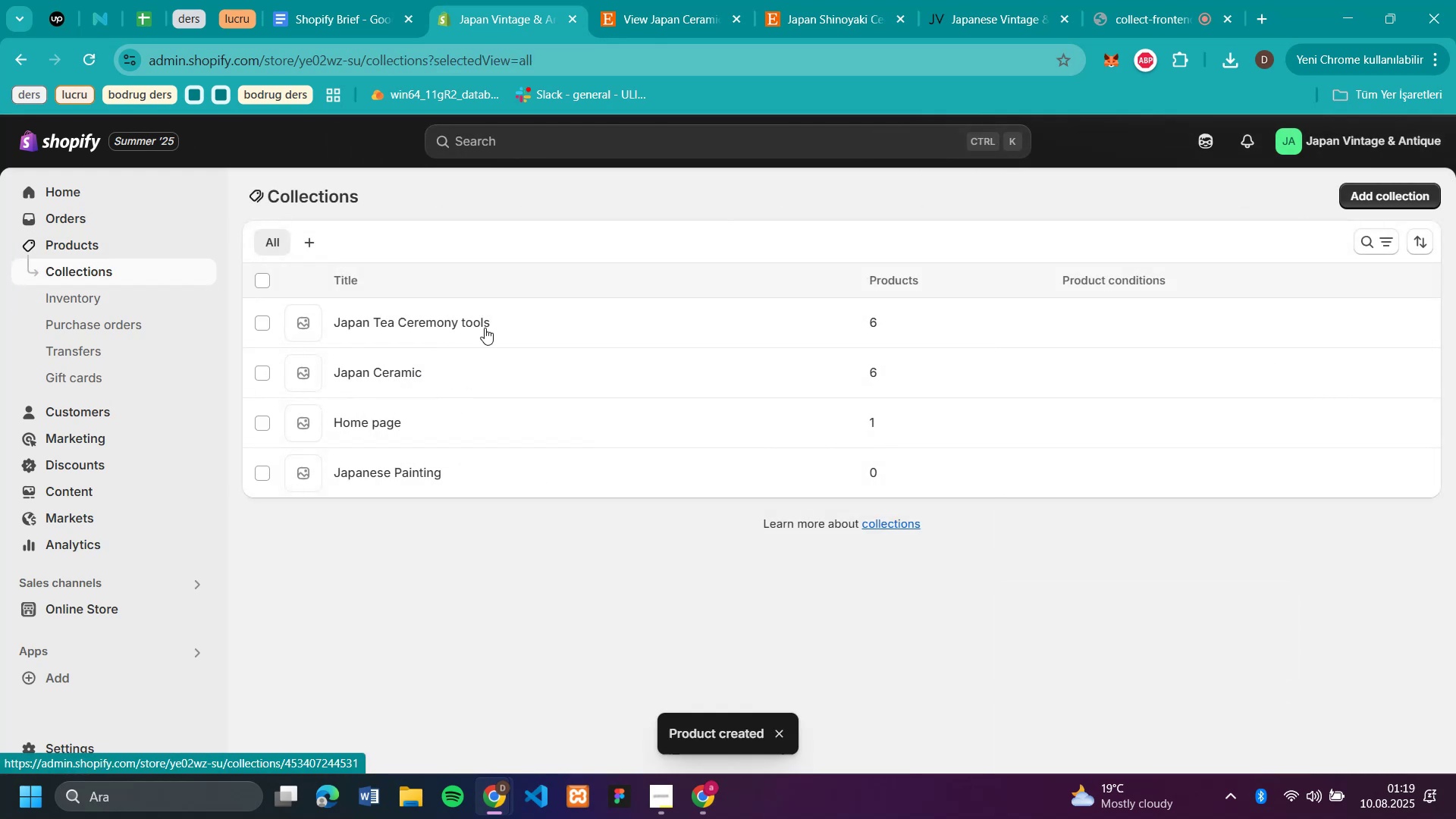 
left_click([77, 250])
 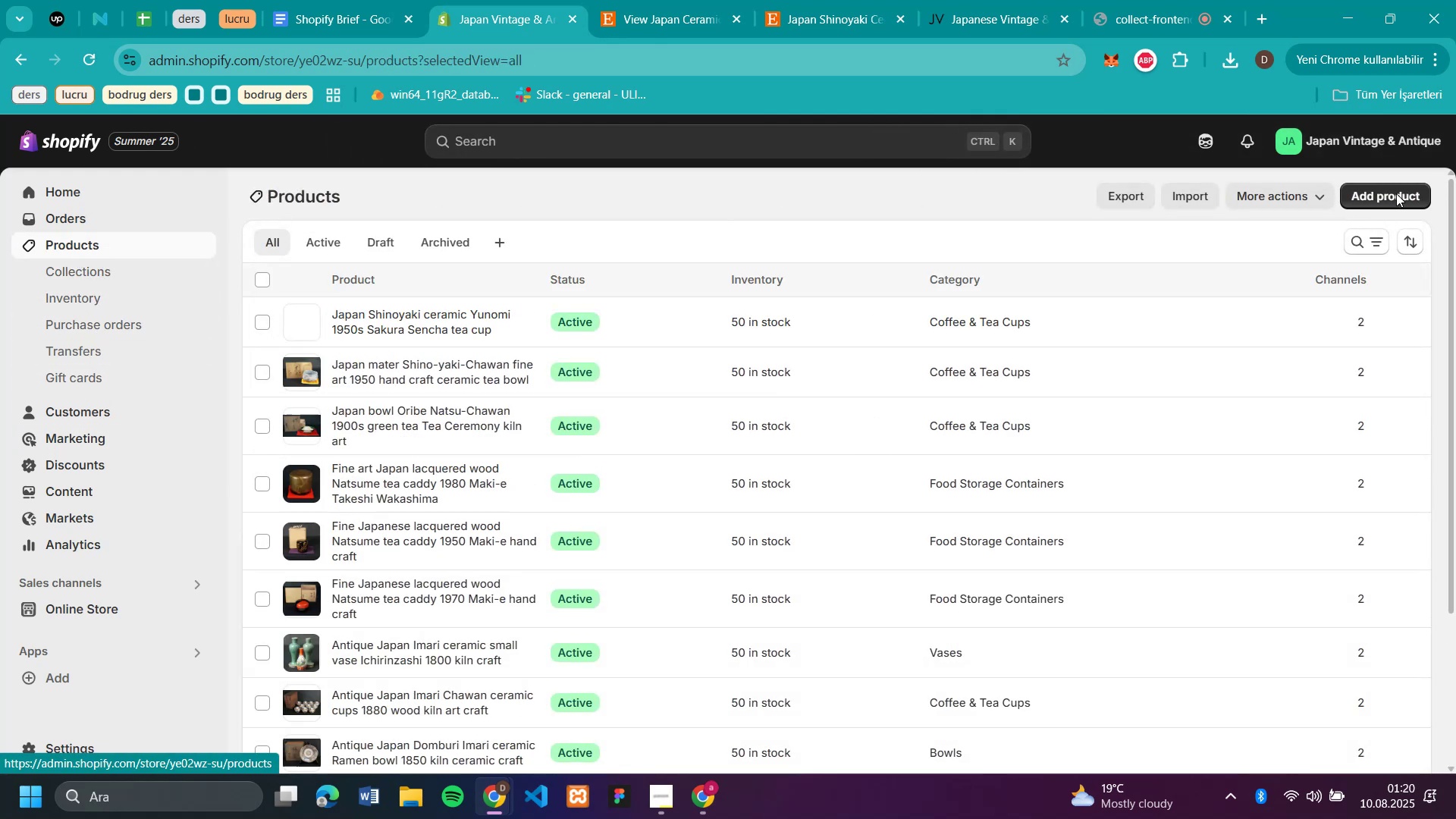 
left_click([1396, 193])
 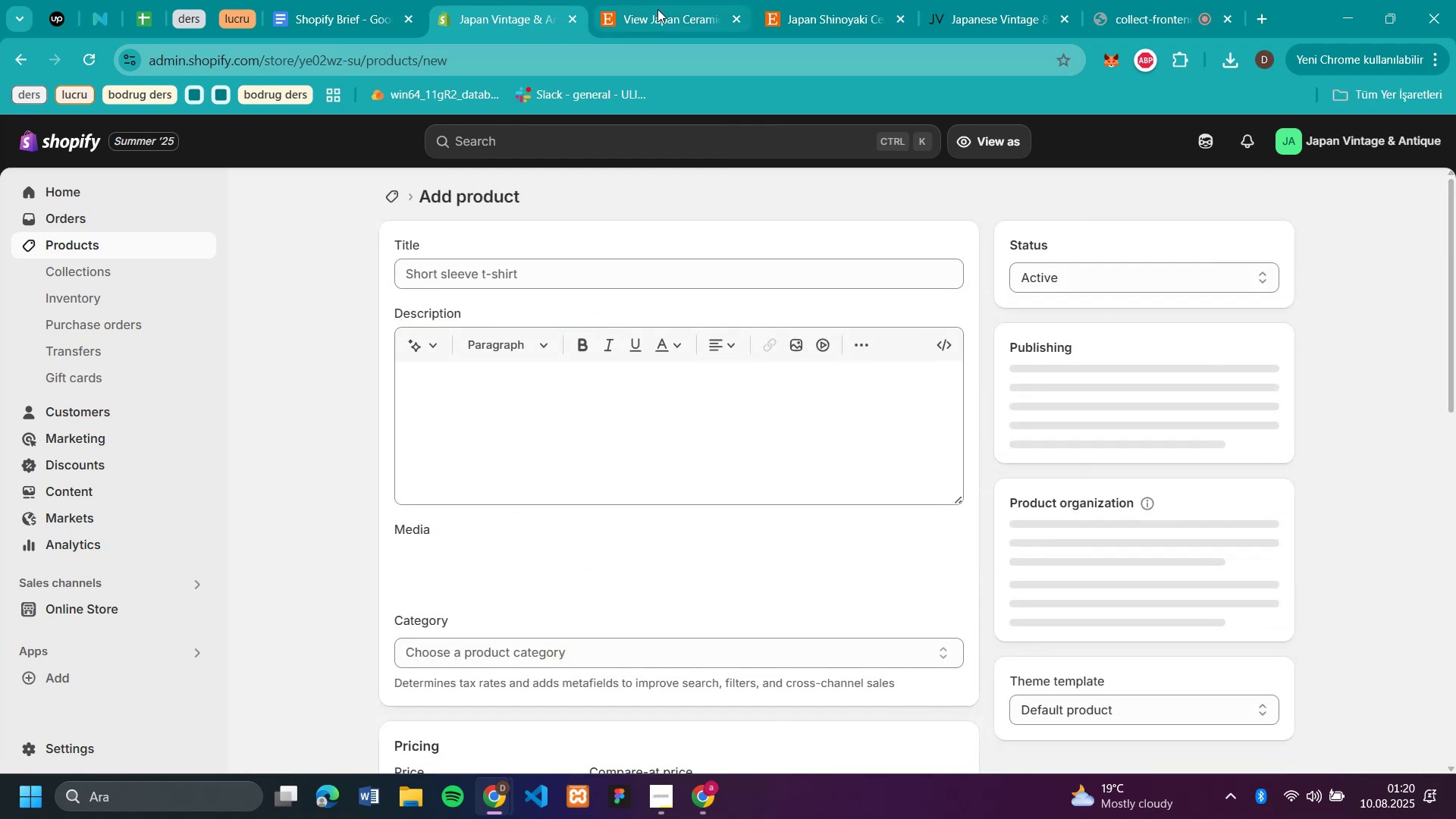 
left_click([657, 15])
 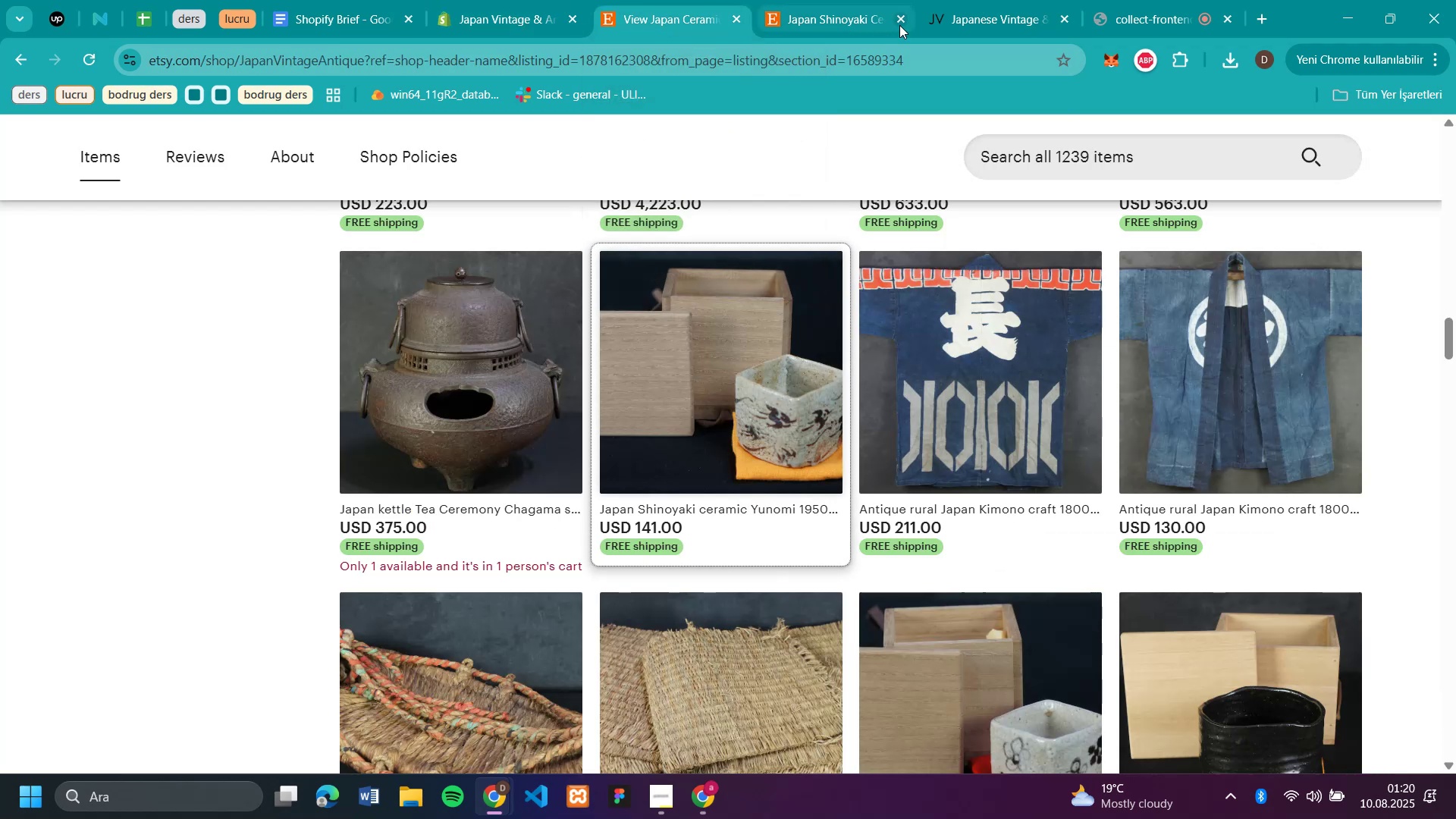 
left_click([899, 20])
 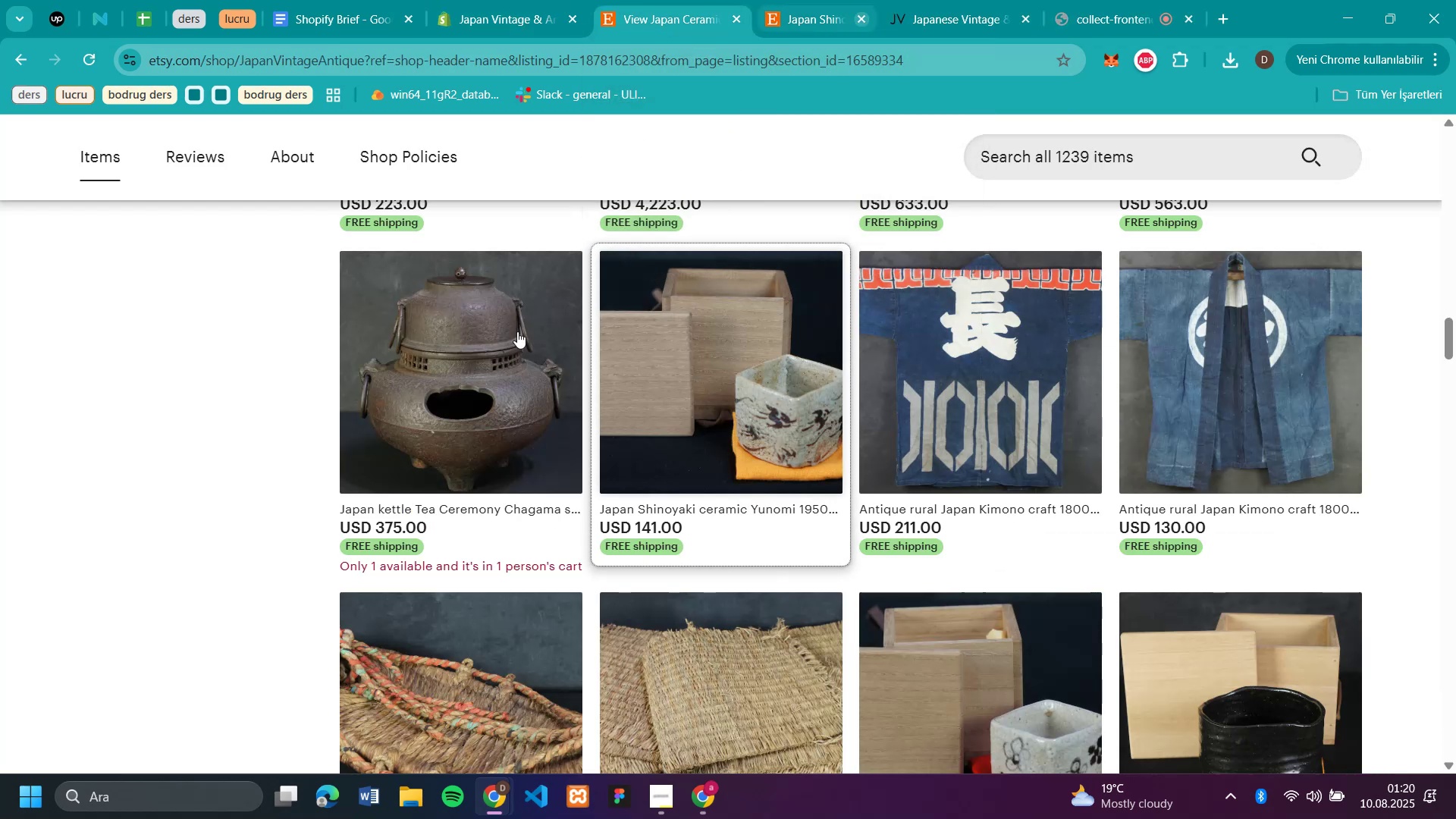 
scroll: coordinate [374, 369], scroll_direction: up, amount: 27.0
 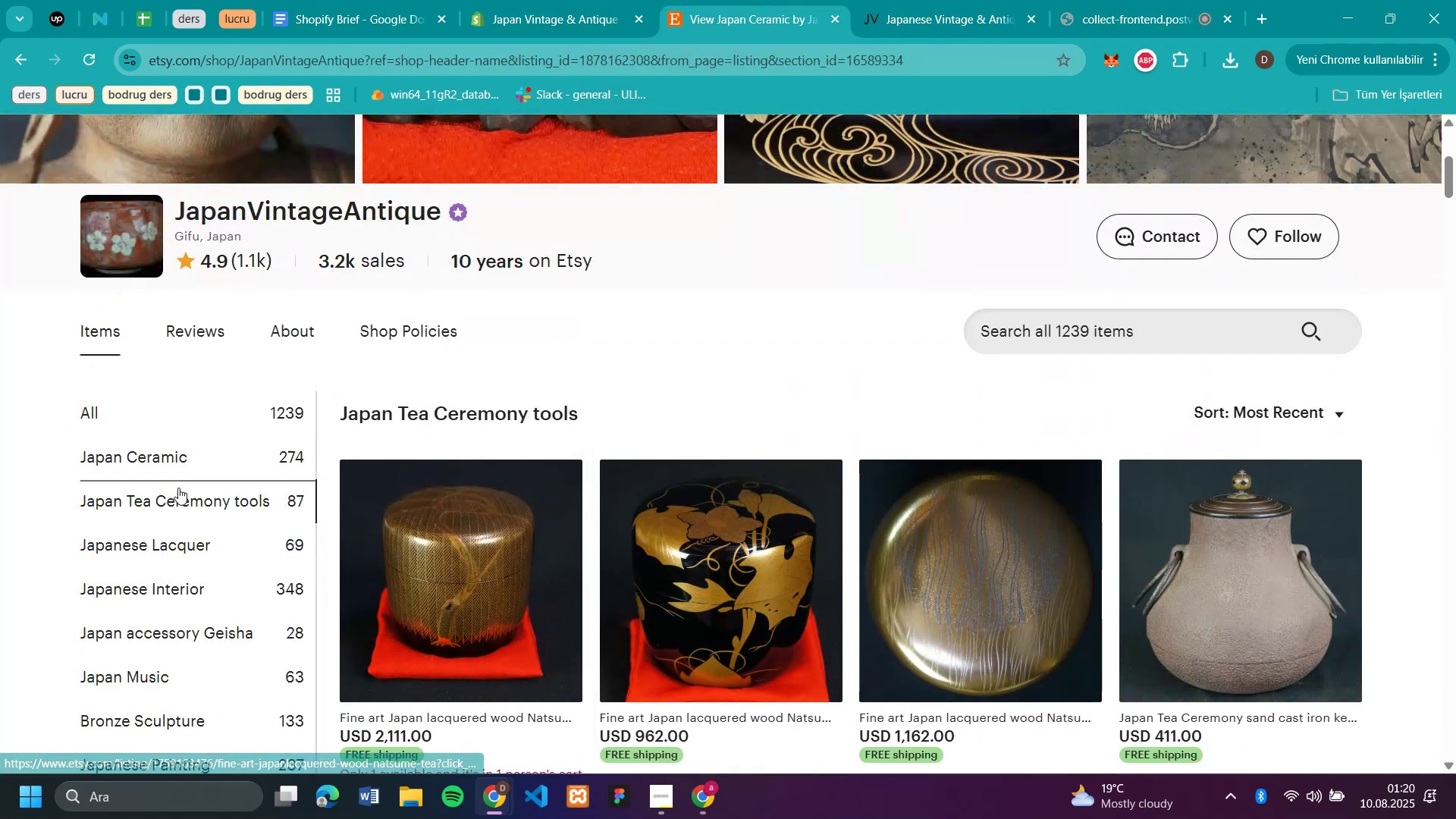 
scroll: coordinate [163, 535], scroll_direction: down, amount: 2.0
 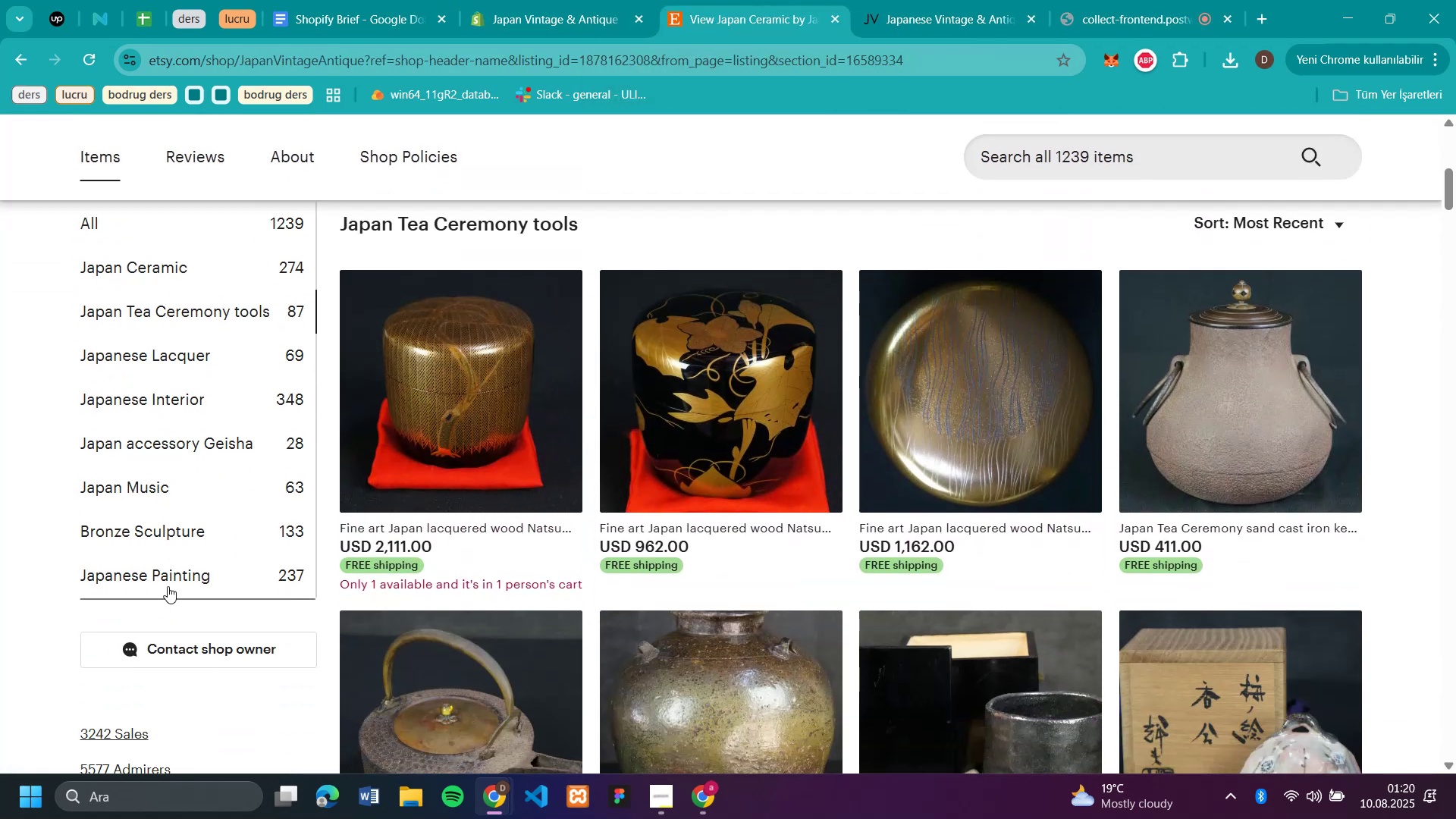 
left_click([168, 586])
 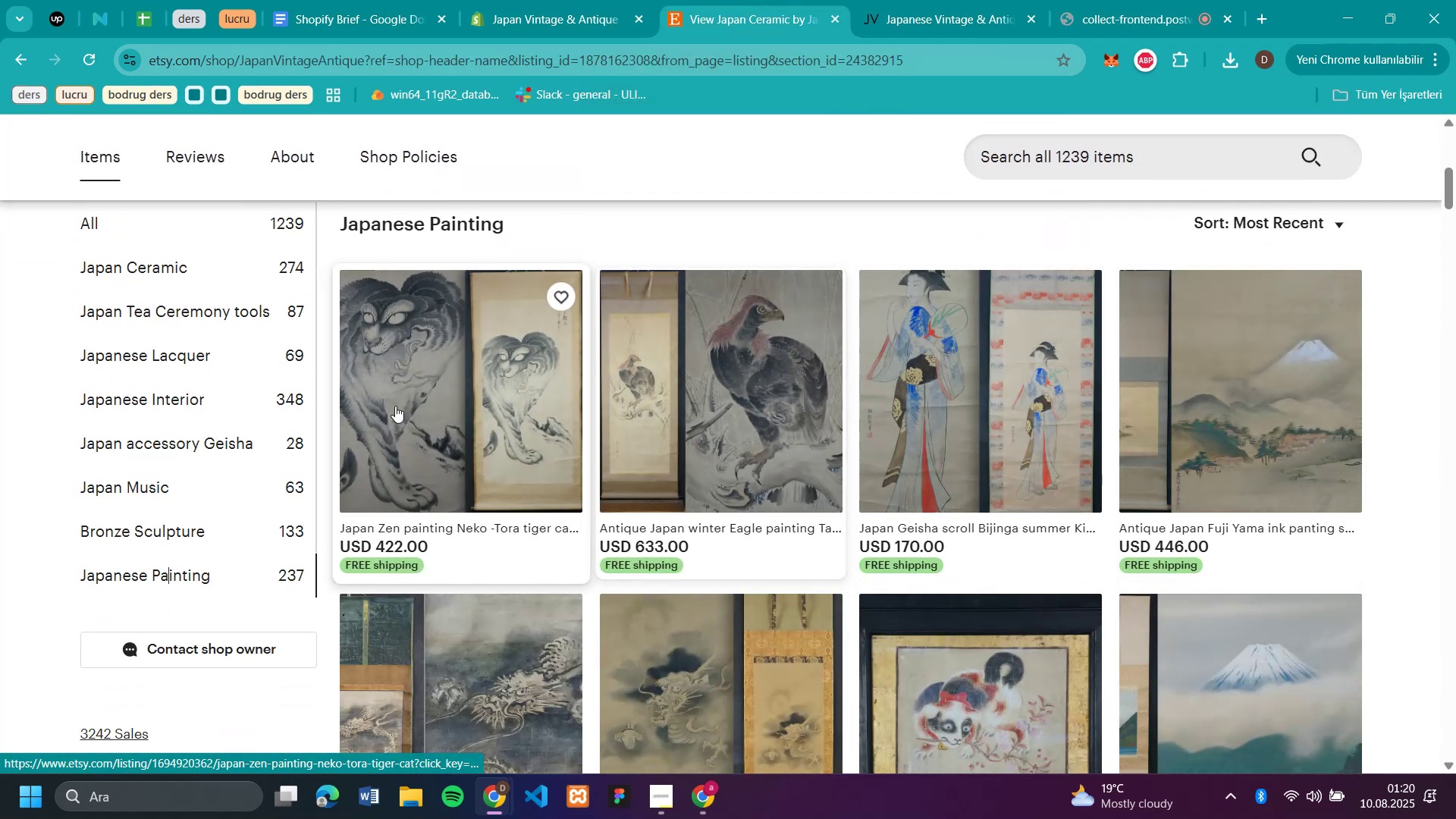 
scroll: coordinate [1367, 430], scroll_direction: down, amount: 10.0
 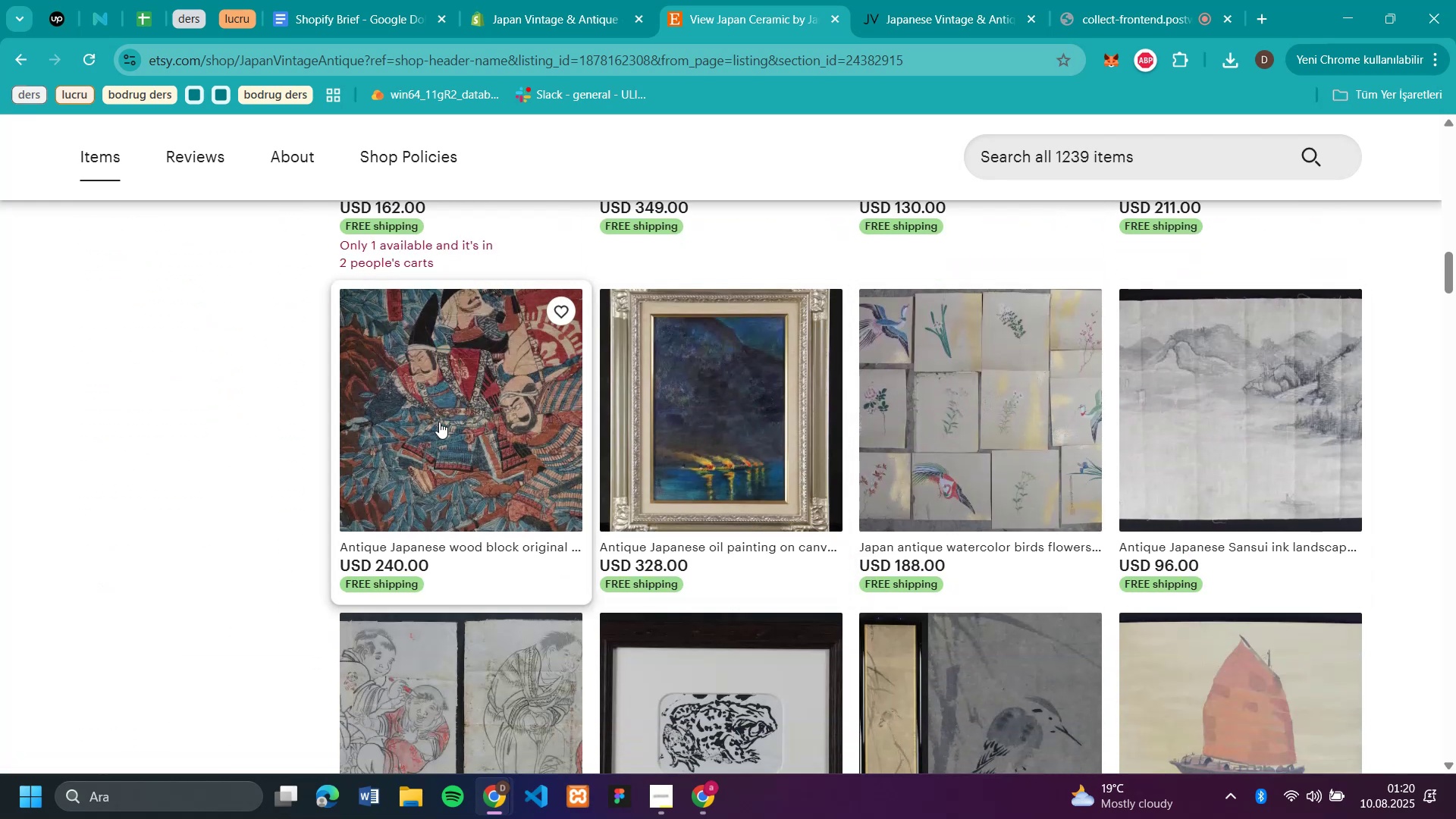 
left_click([439, 422])
 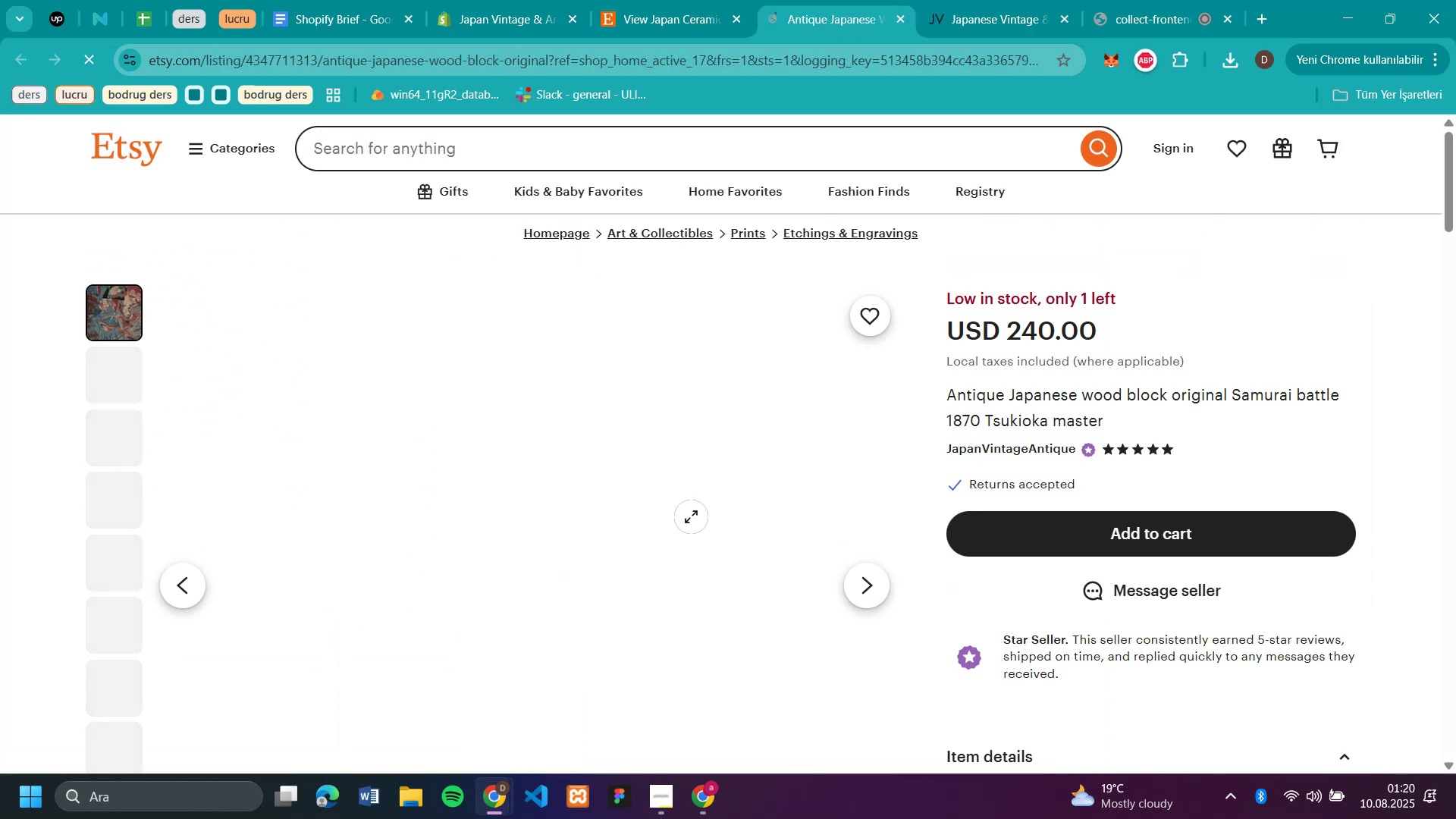 
left_click_drag(start_coordinate=[1121, 425], to_coordinate=[948, 402])
 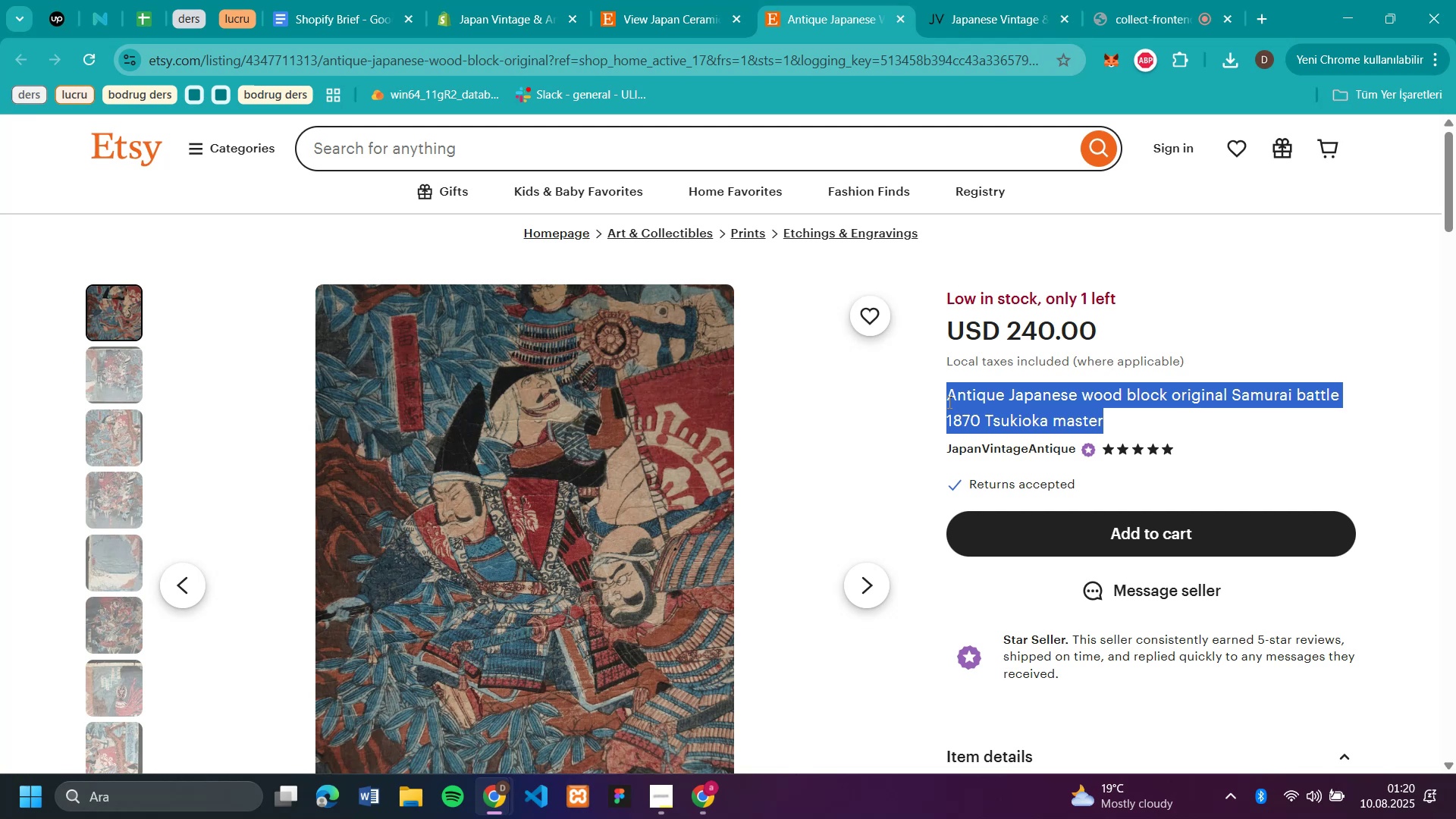 
key(Control+C)
 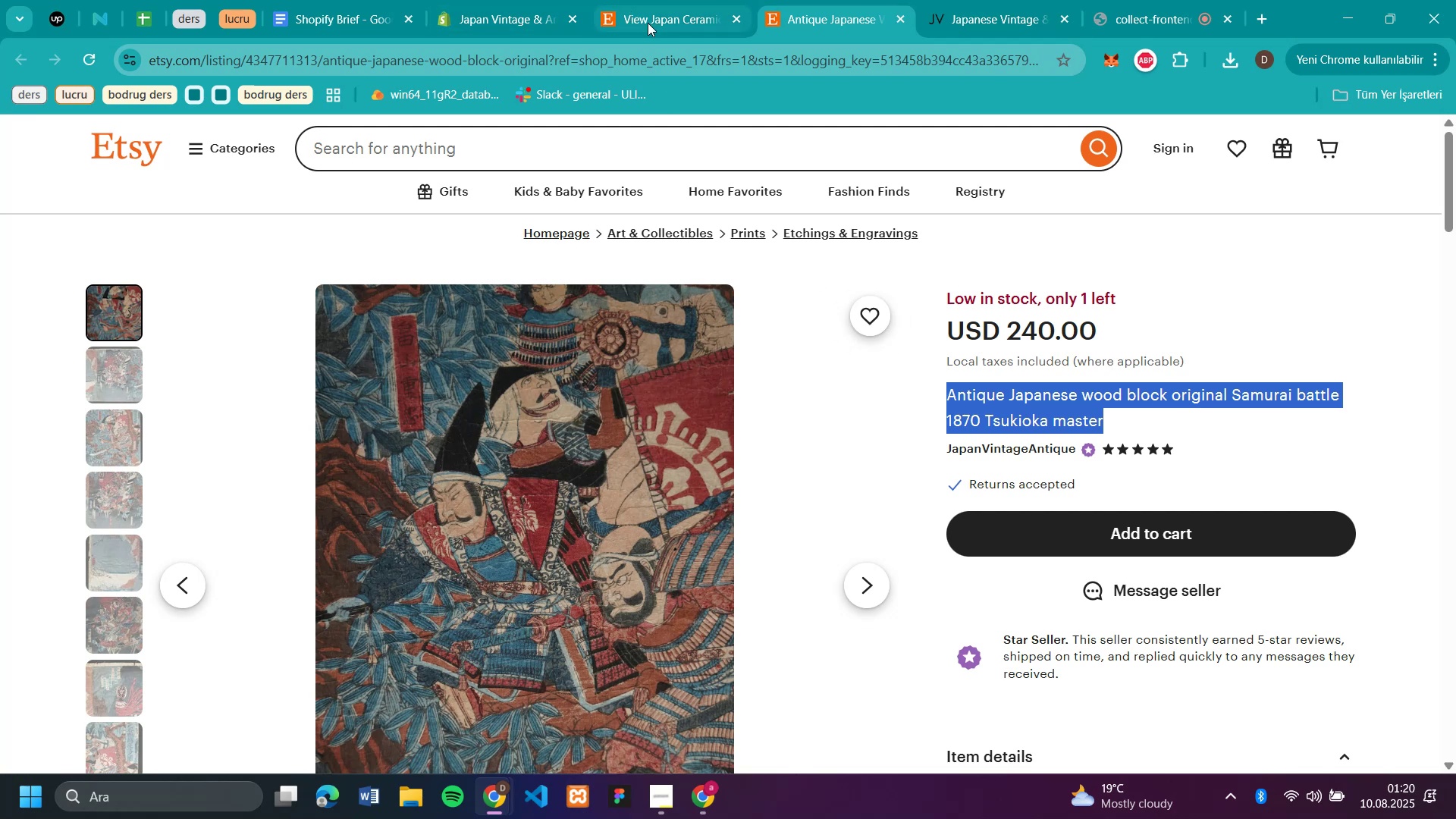 
left_click([648, 23])
 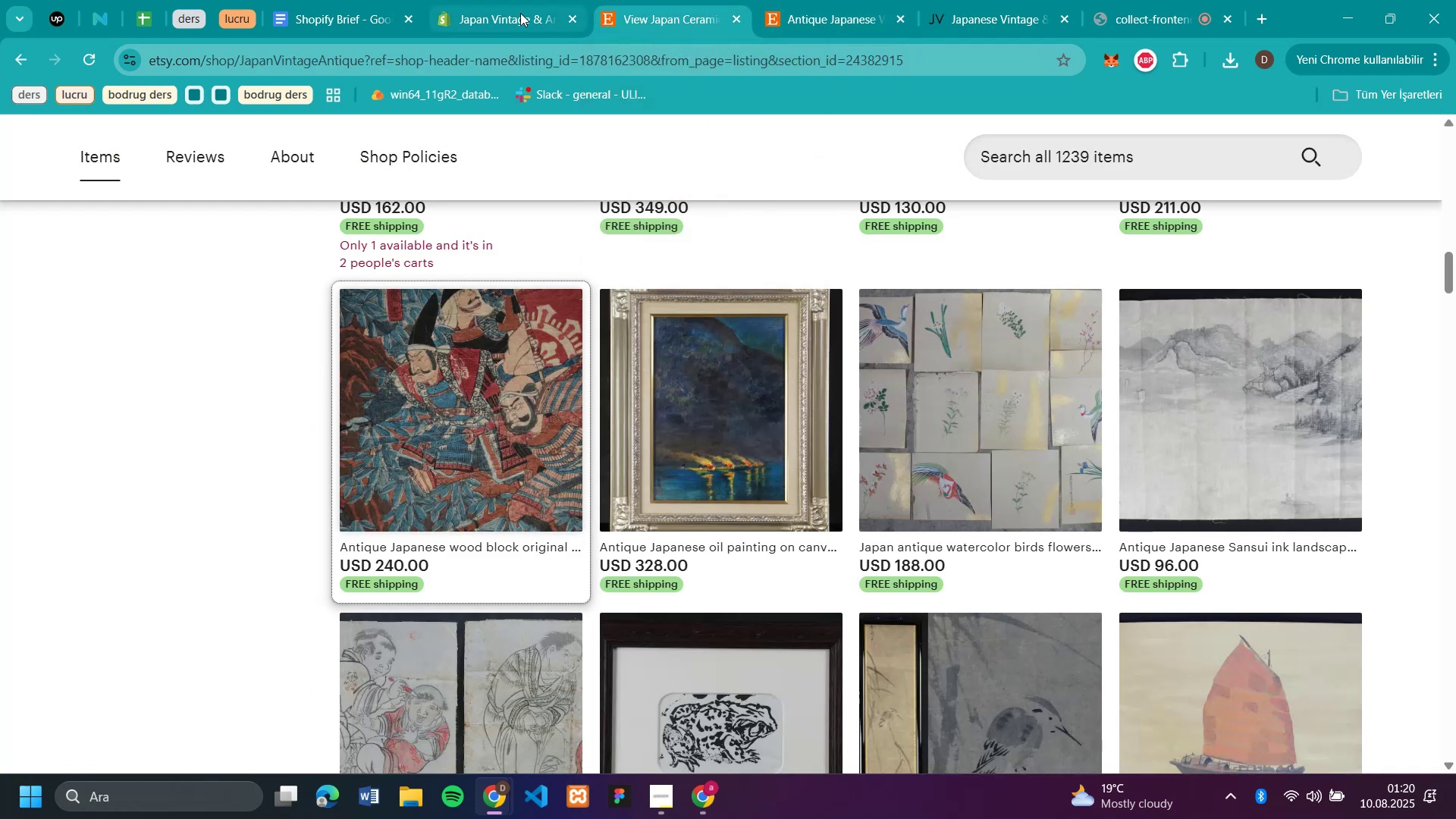 
left_click([494, 17])
 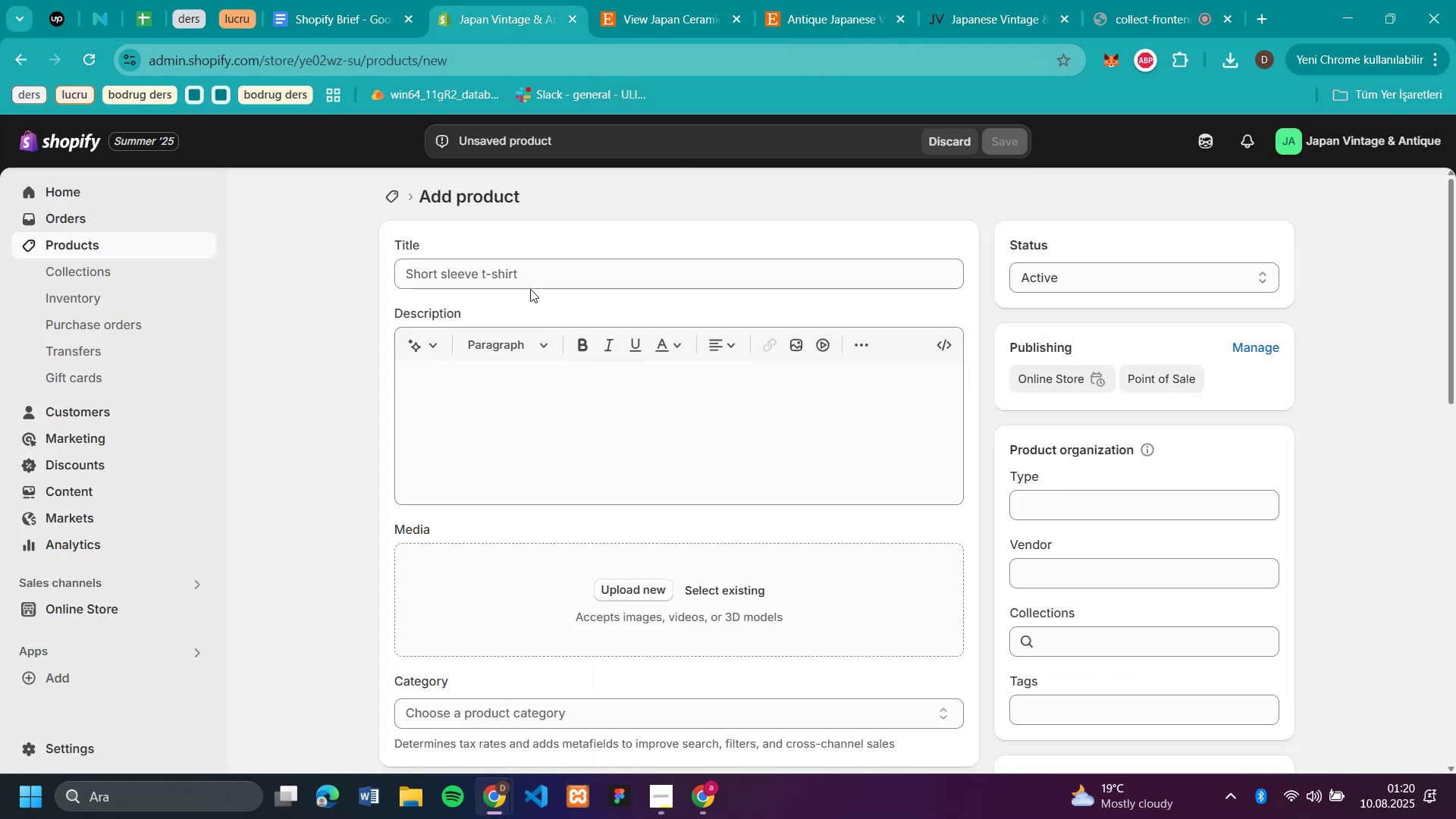 
left_click([529, 281])
 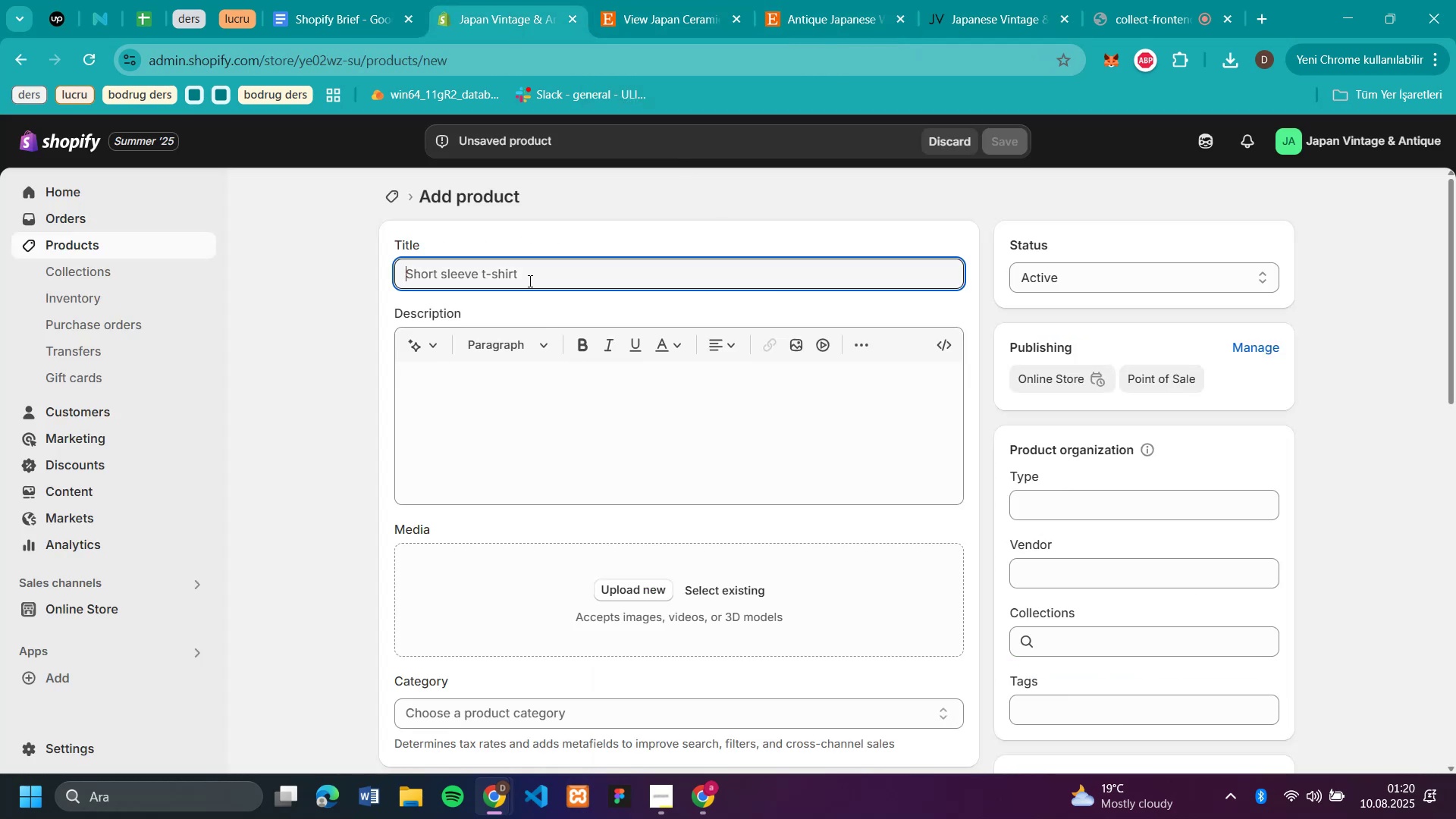 
key(Control+V)
 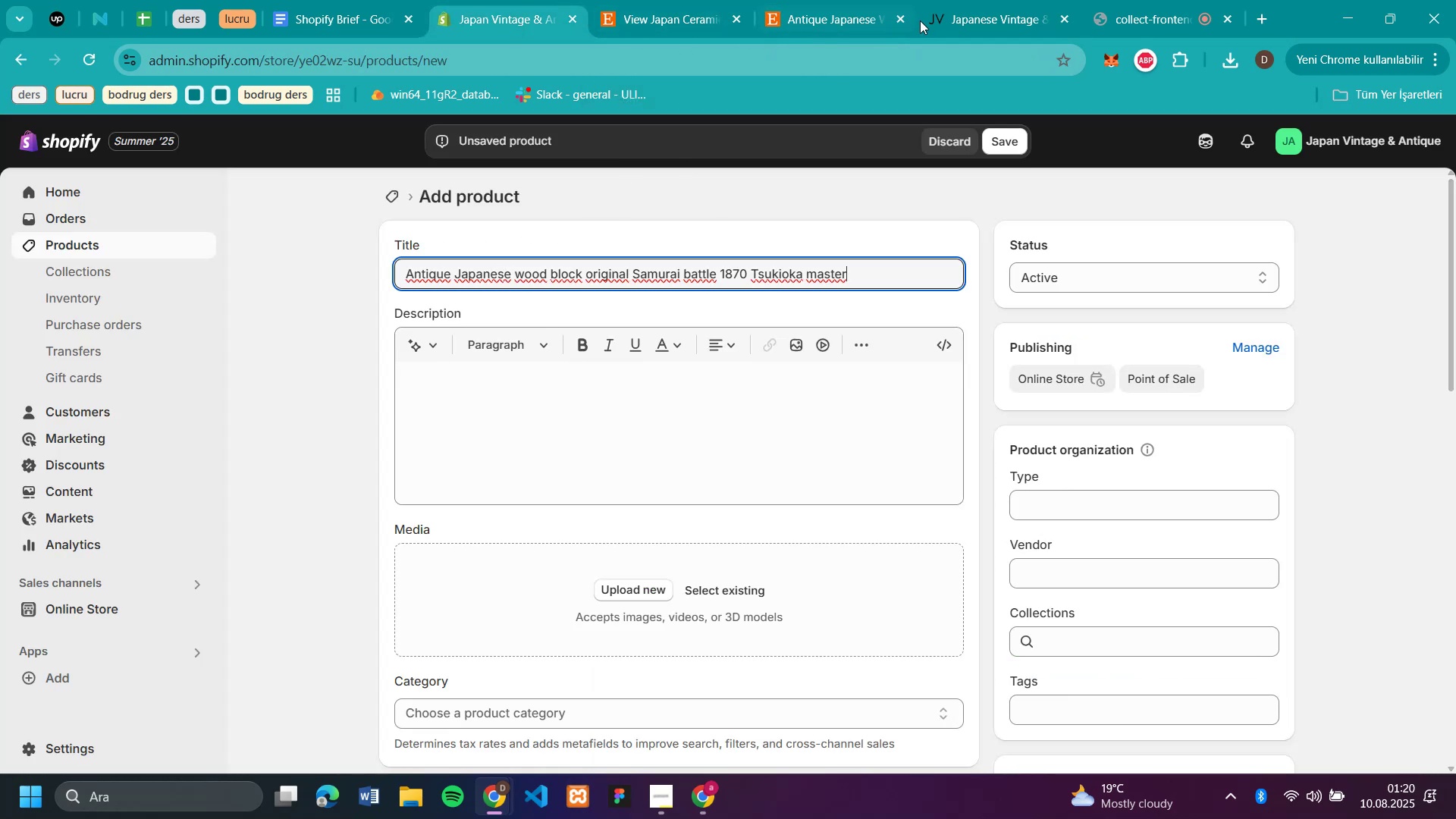 
left_click([795, 18])
 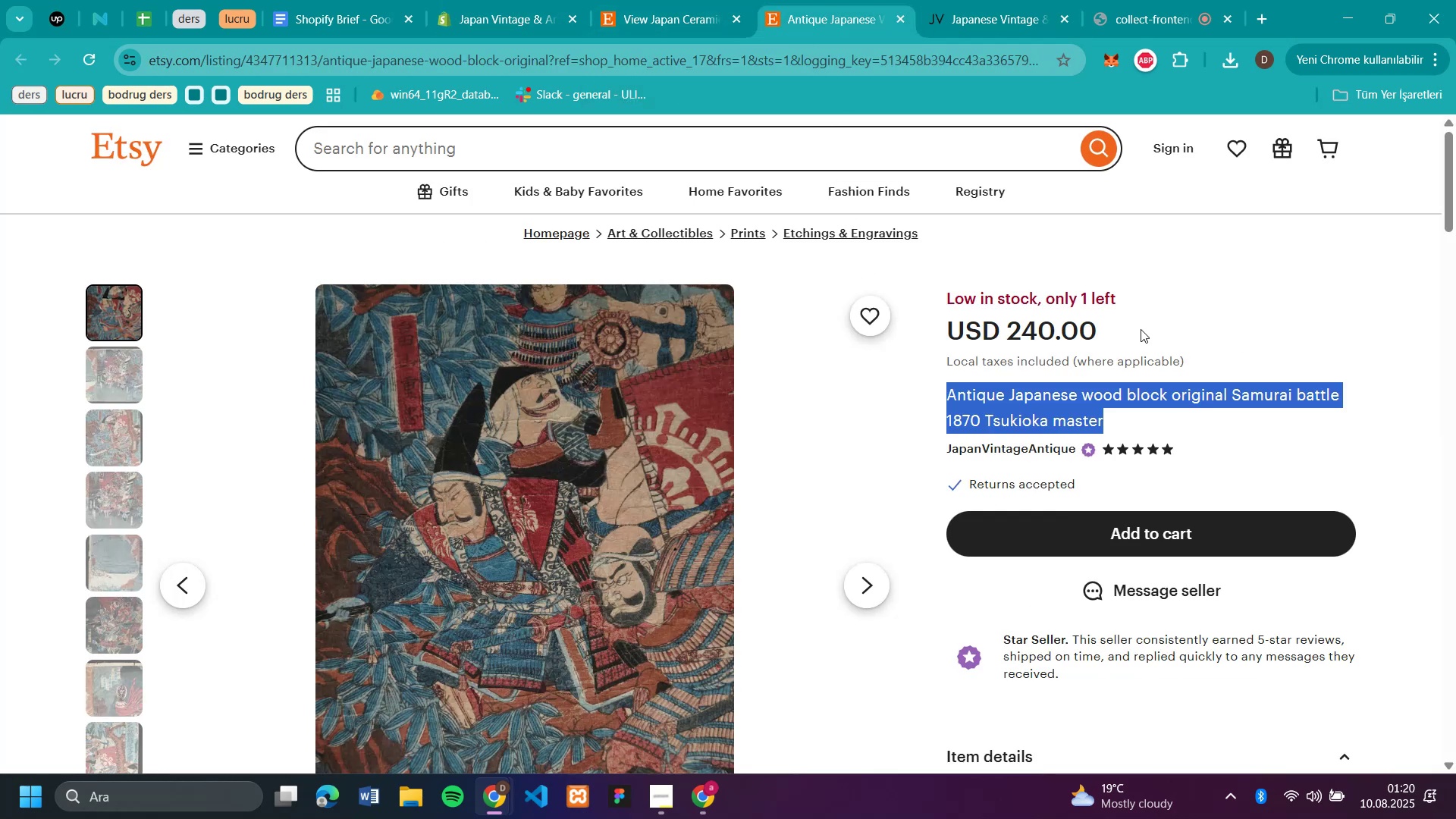 
left_click_drag(start_coordinate=[1123, 335], to_coordinate=[1010, 339])
 